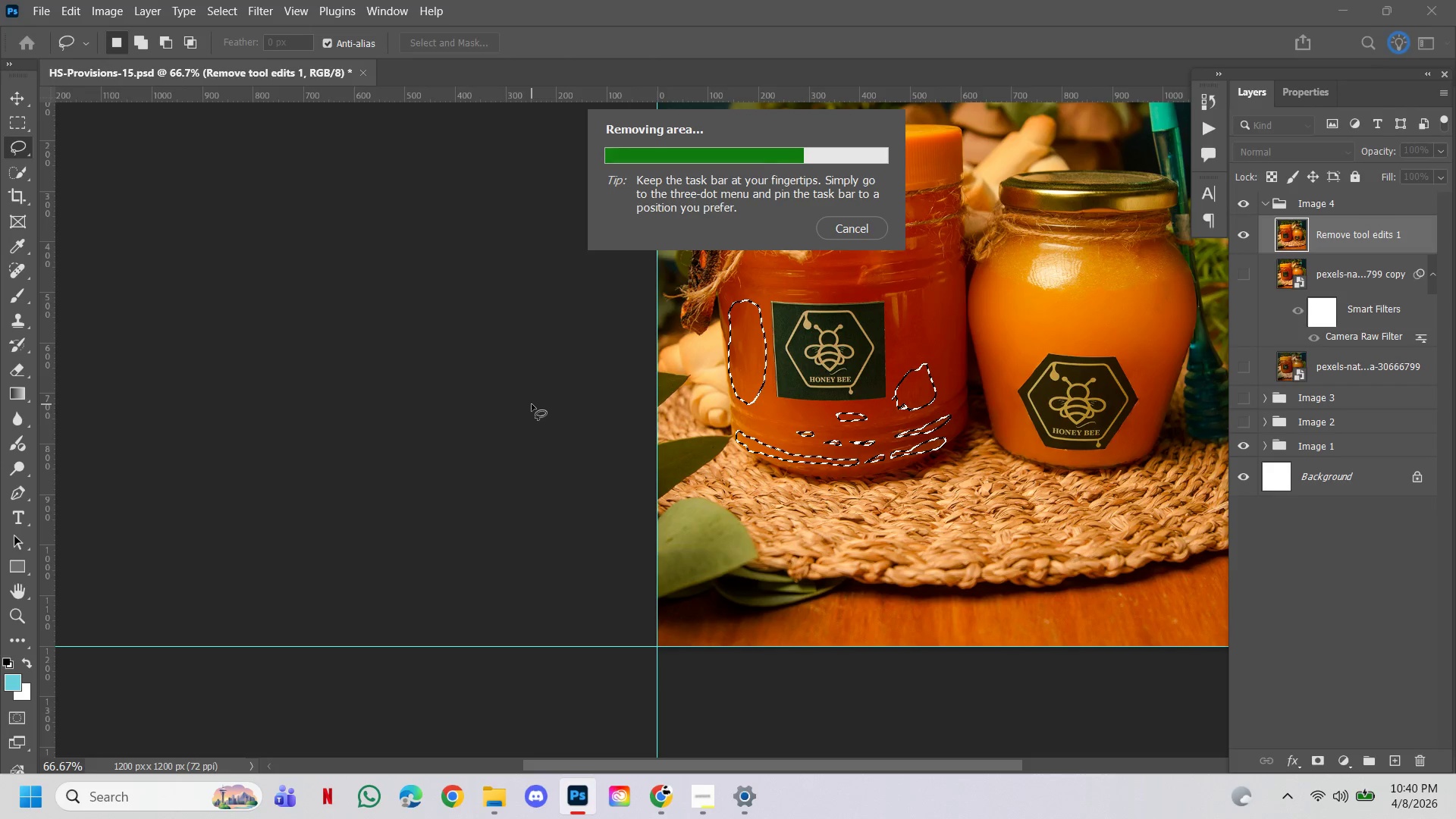 
wait(22.02)
 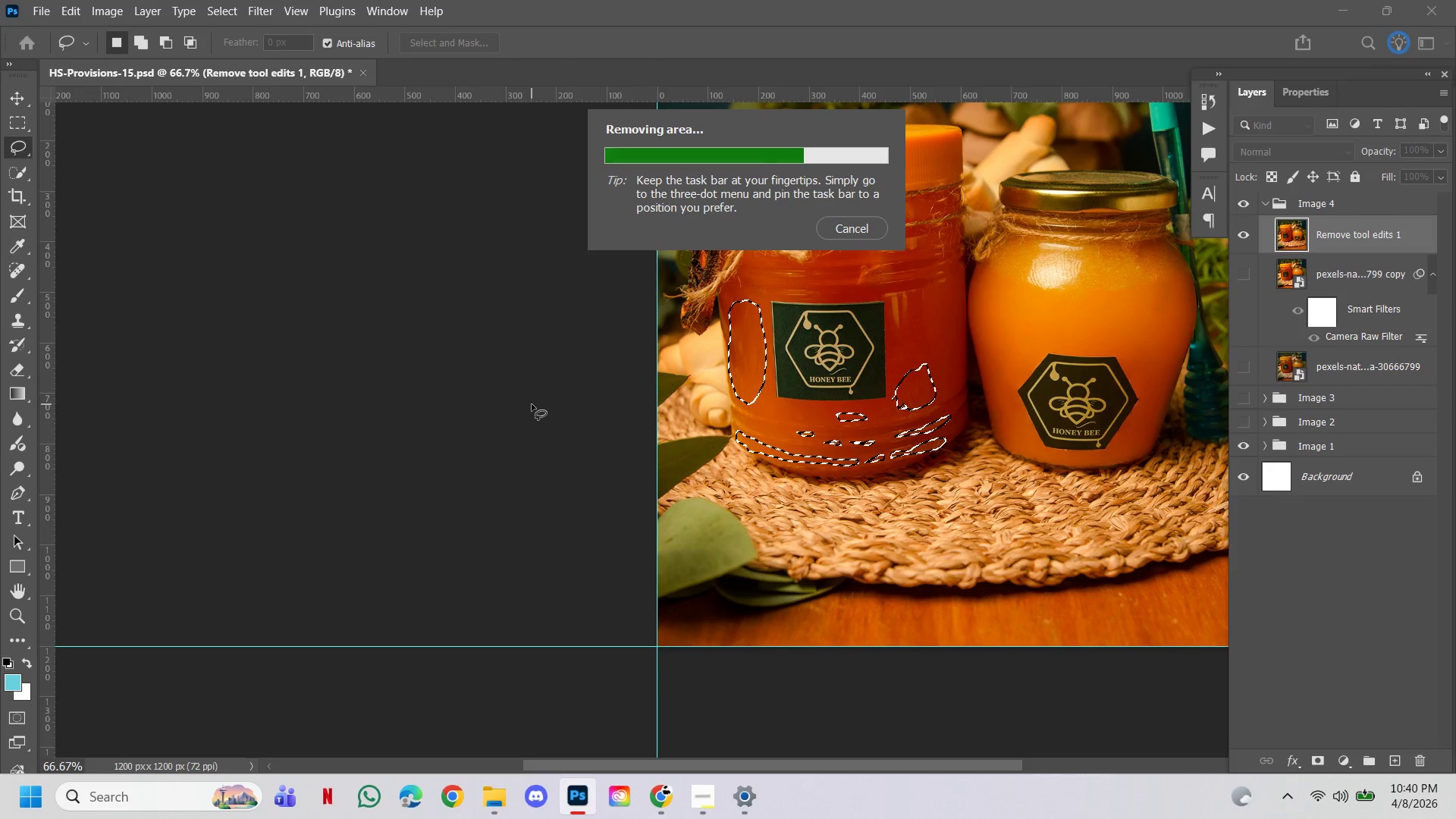 
hold_key(key=ControlLeft, duration=1.09)
 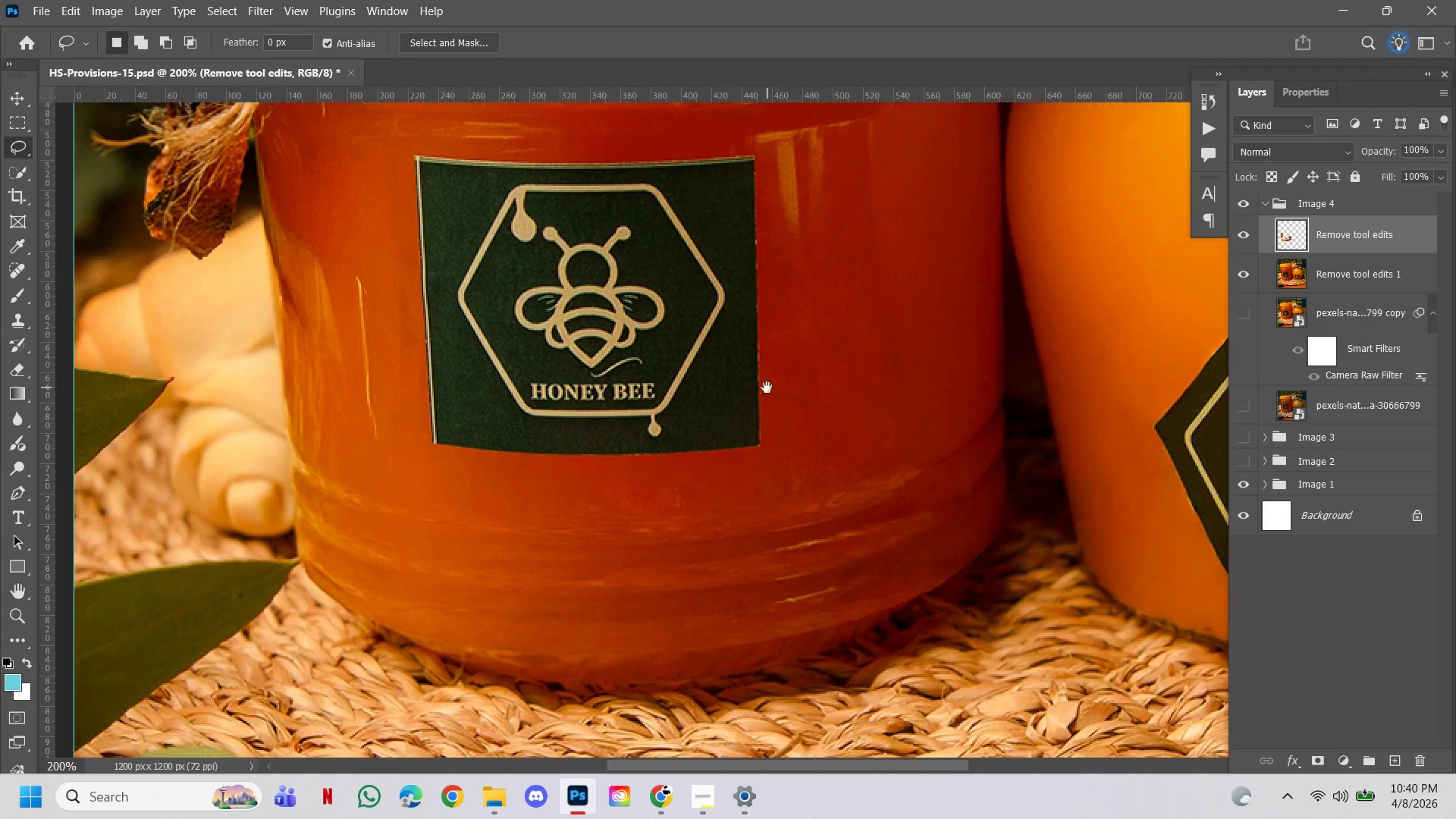 
hold_key(key=Space, duration=1.5)
 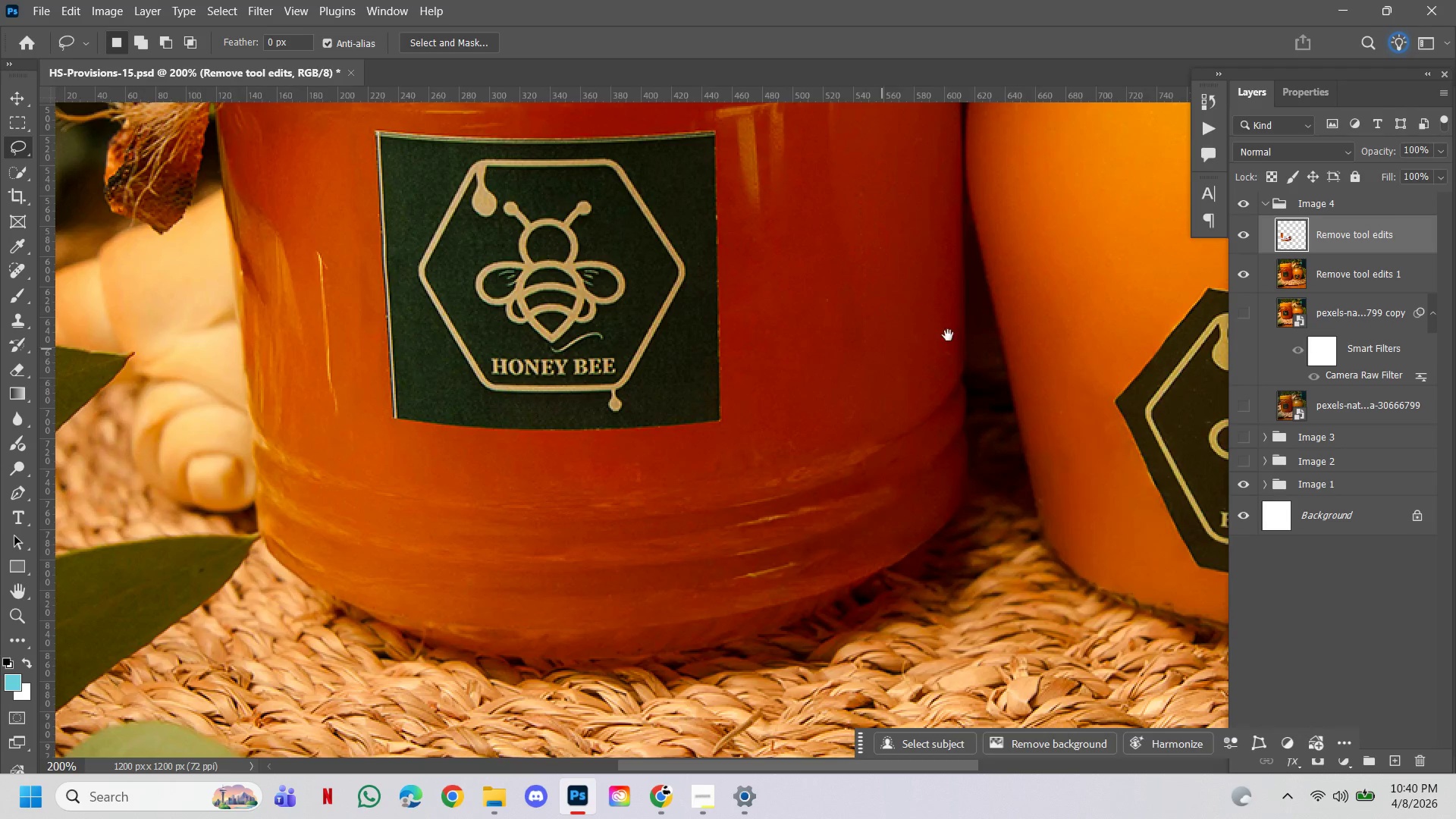 
left_click([1038, 332])
 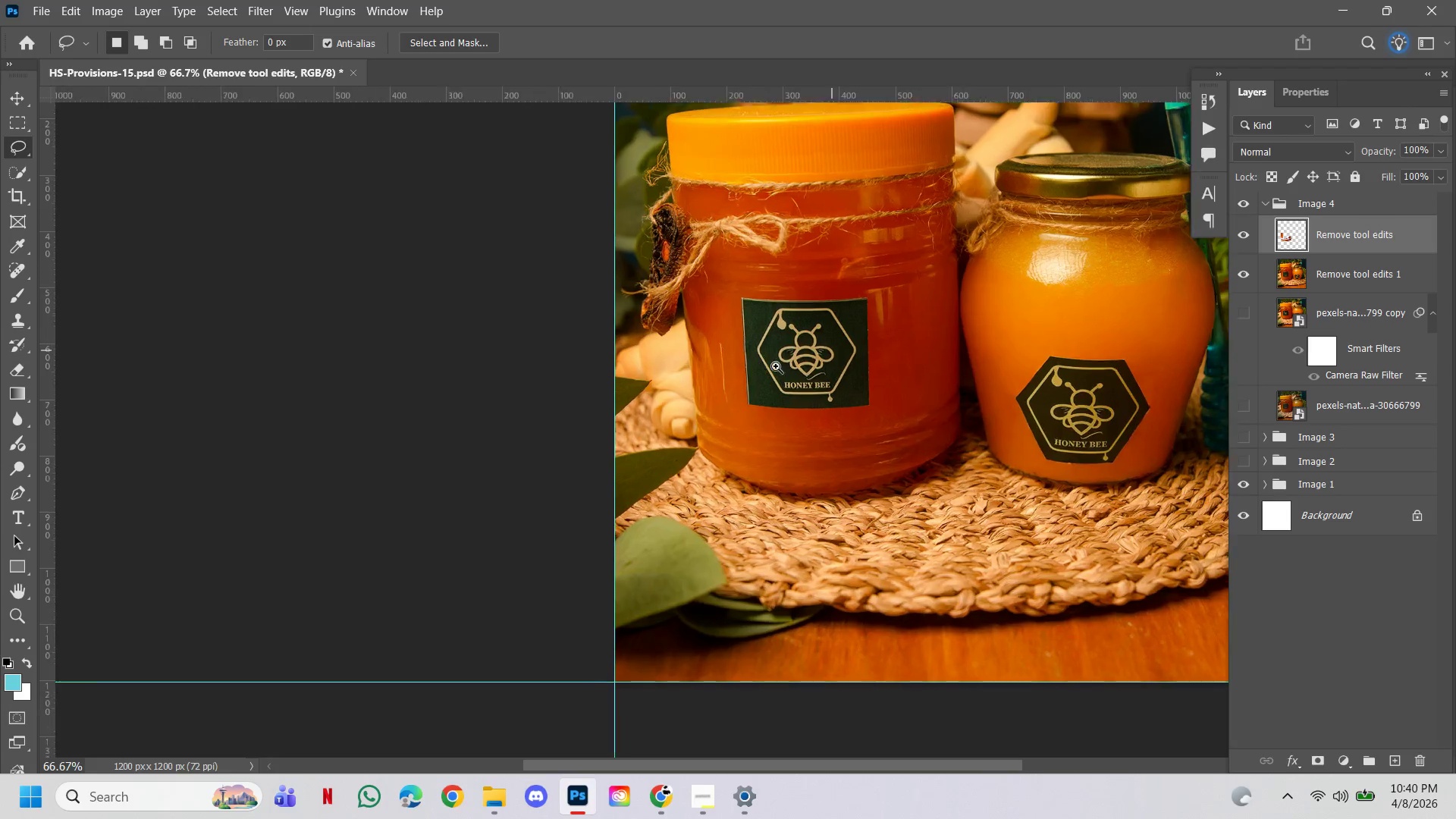 
double_click([776, 366])
 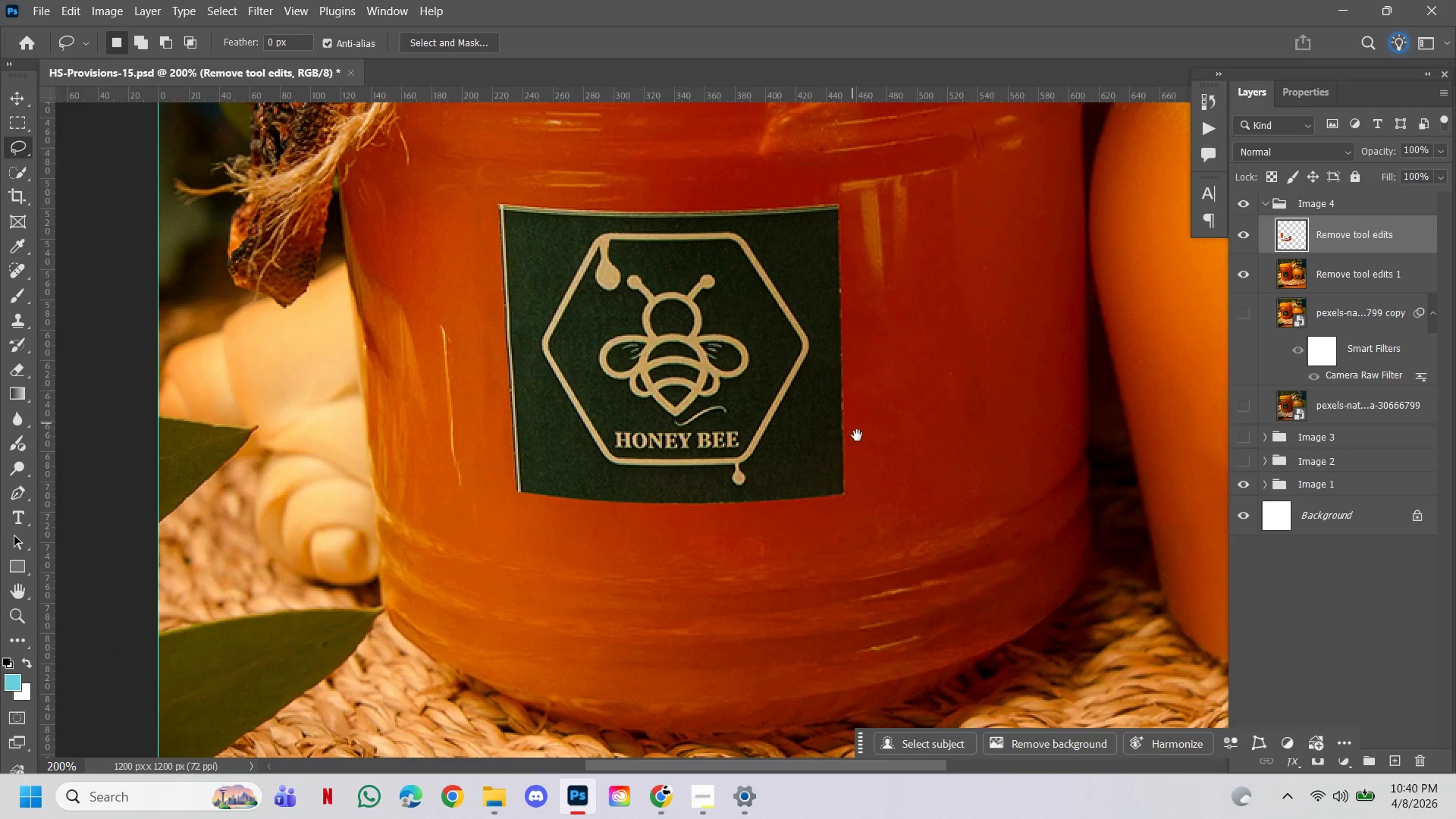 
left_click_drag(start_coordinate=[853, 439], to_coordinate=[766, 387])
 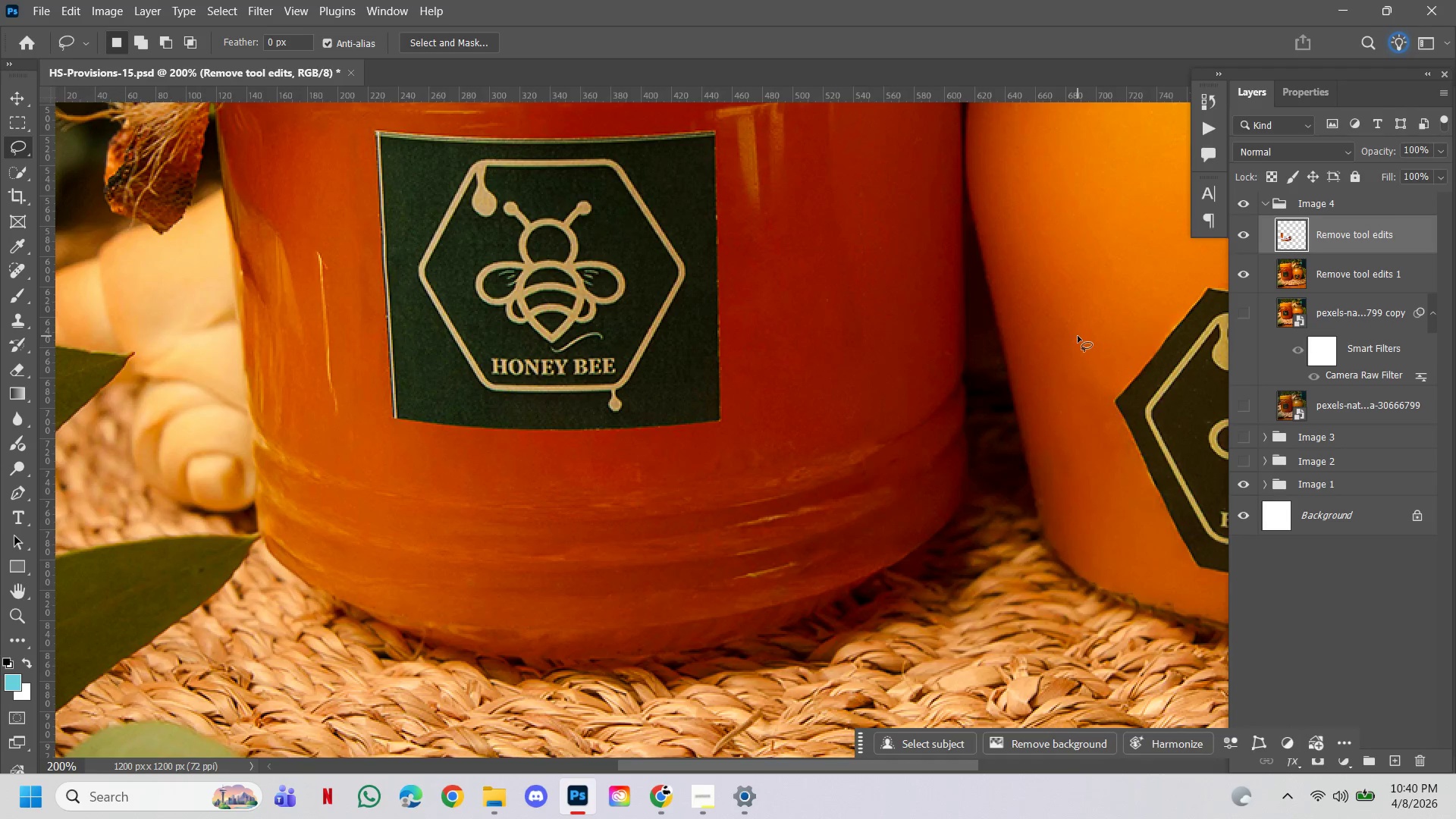 
hold_key(key=Space, duration=0.62)
 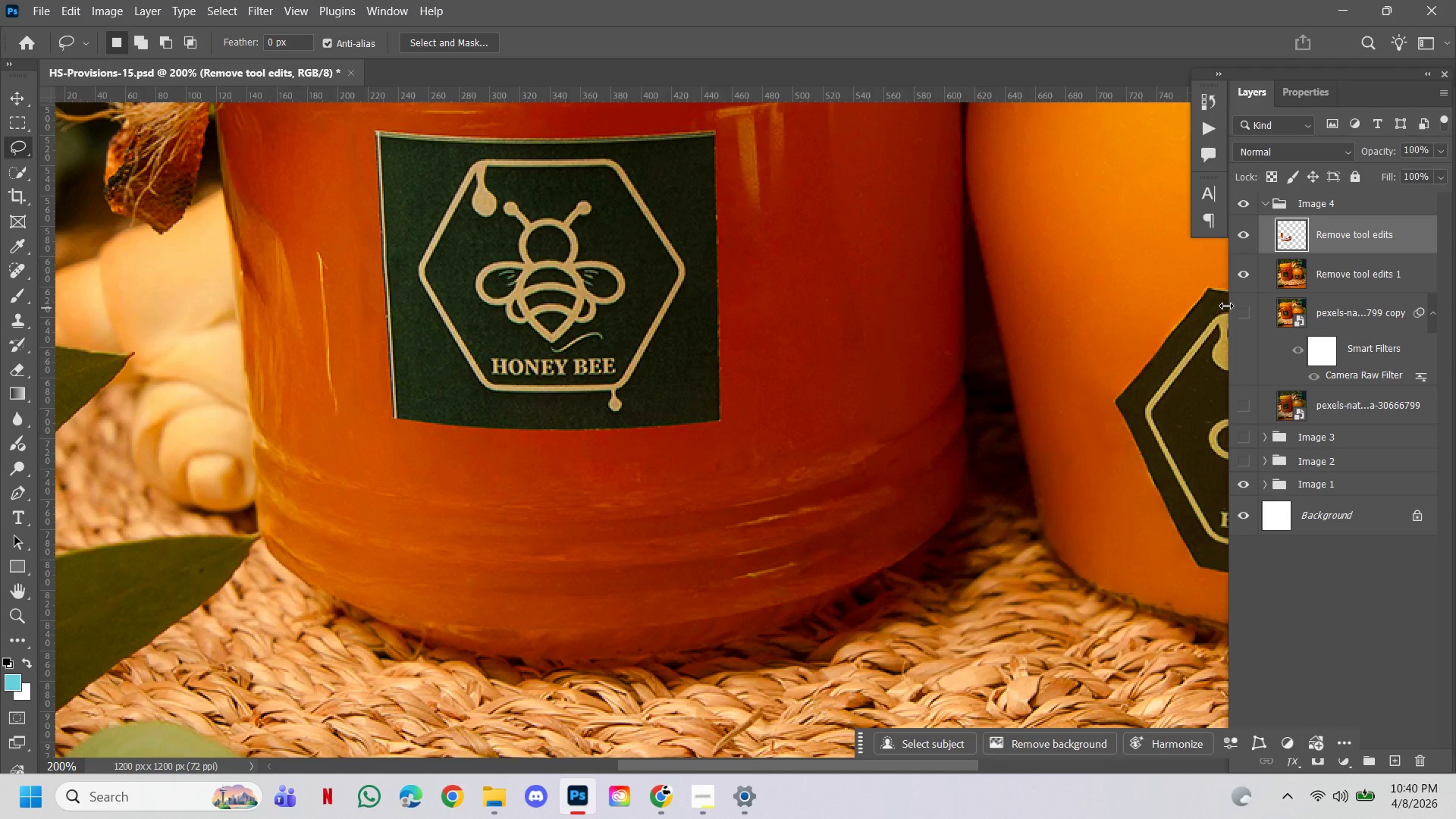 
double_click([766, 387])
 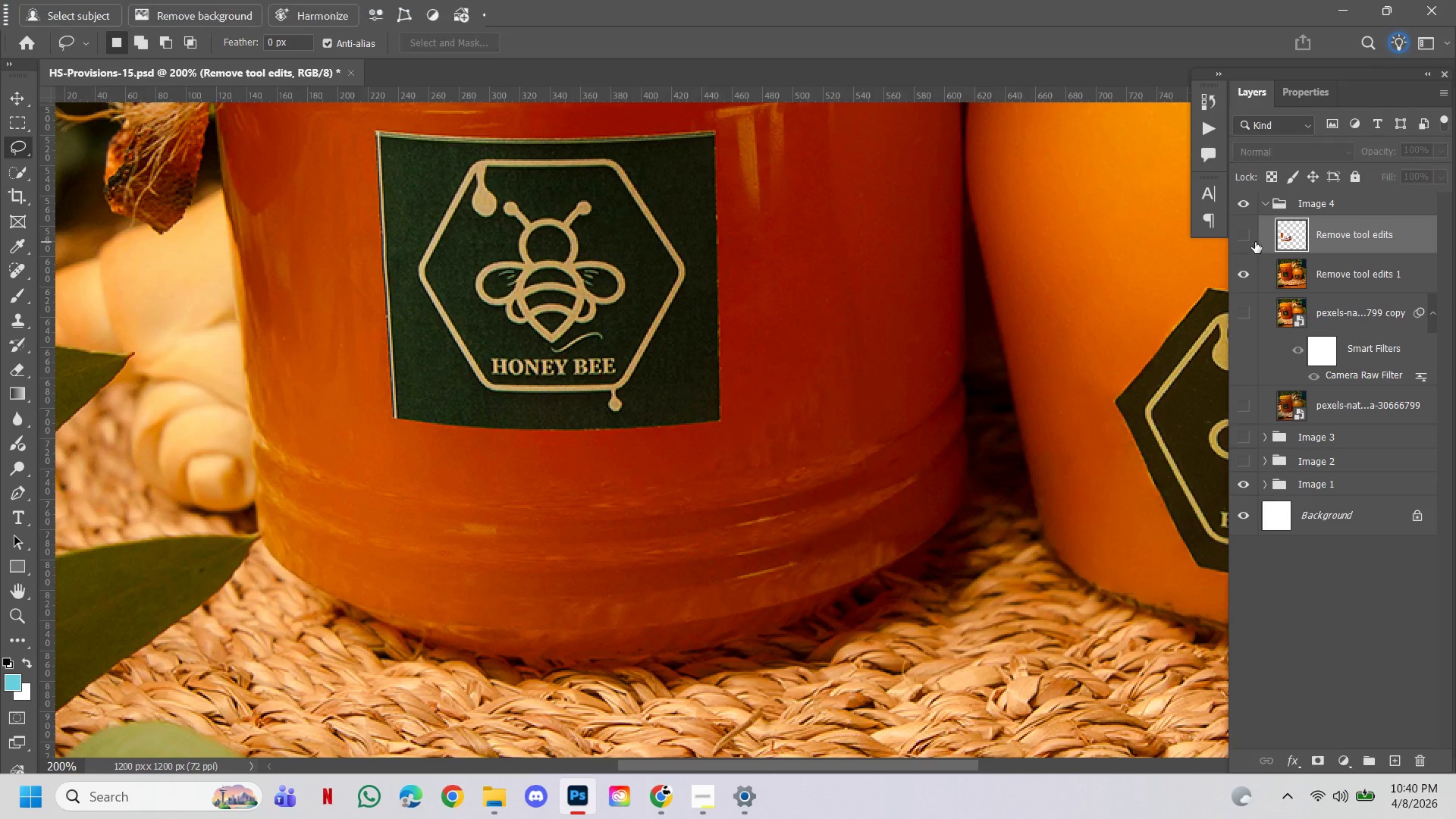 
left_click_drag(start_coordinate=[1235, 256], to_coordinate=[1232, 259])
 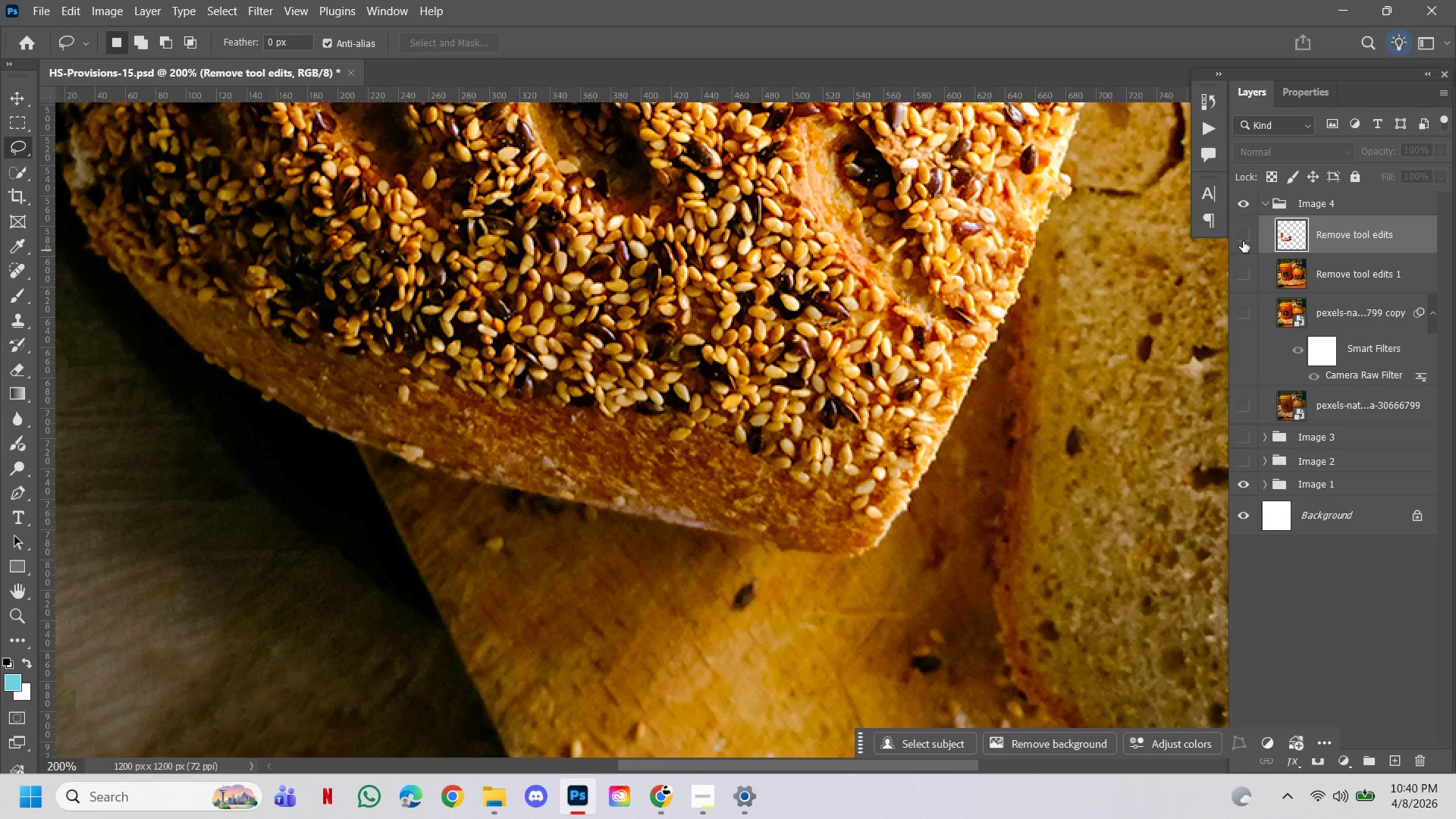 
hold_key(key=AltLeft, duration=1.27)
 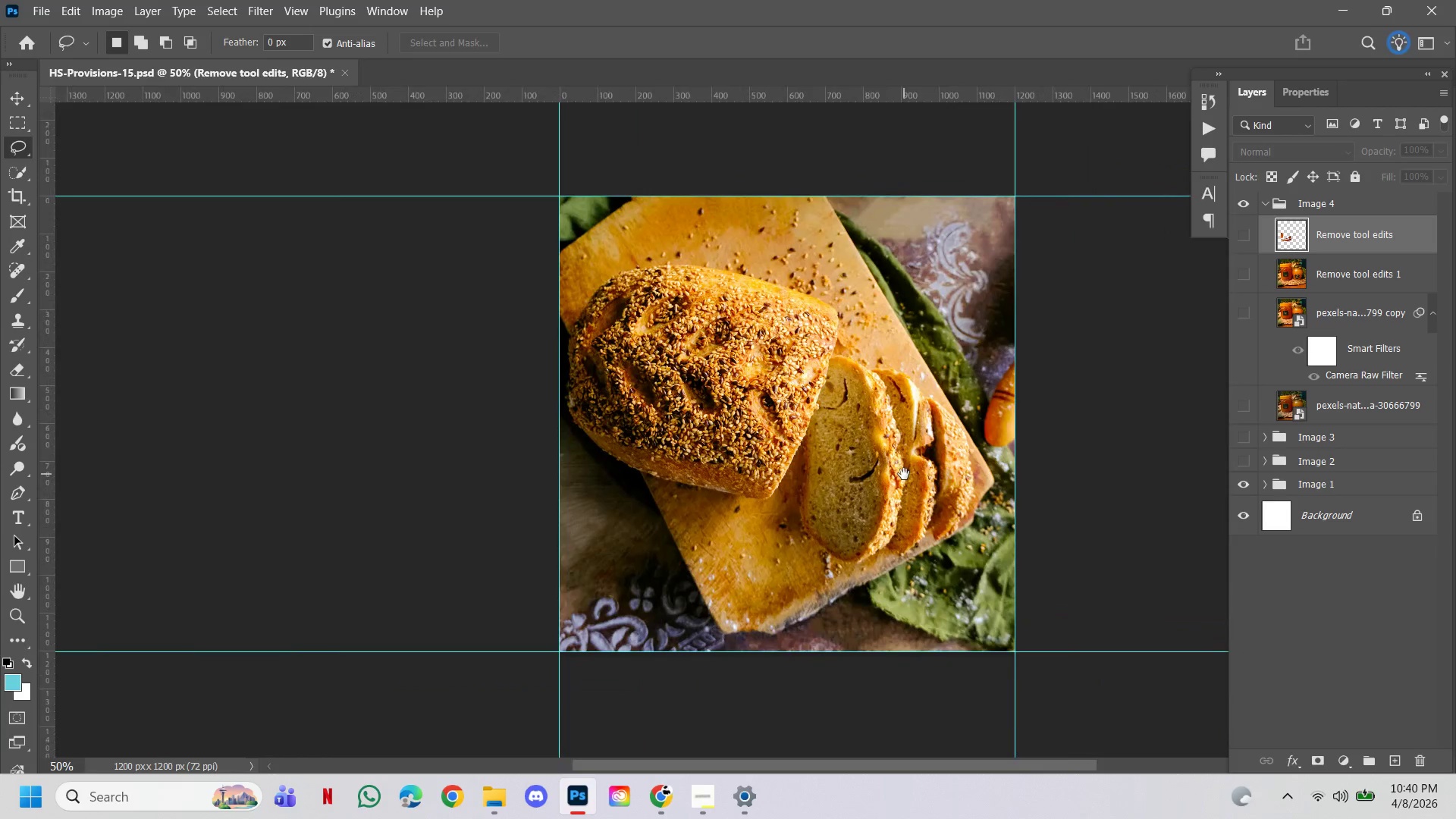 
hold_key(key=ControlLeft, duration=1.22)
 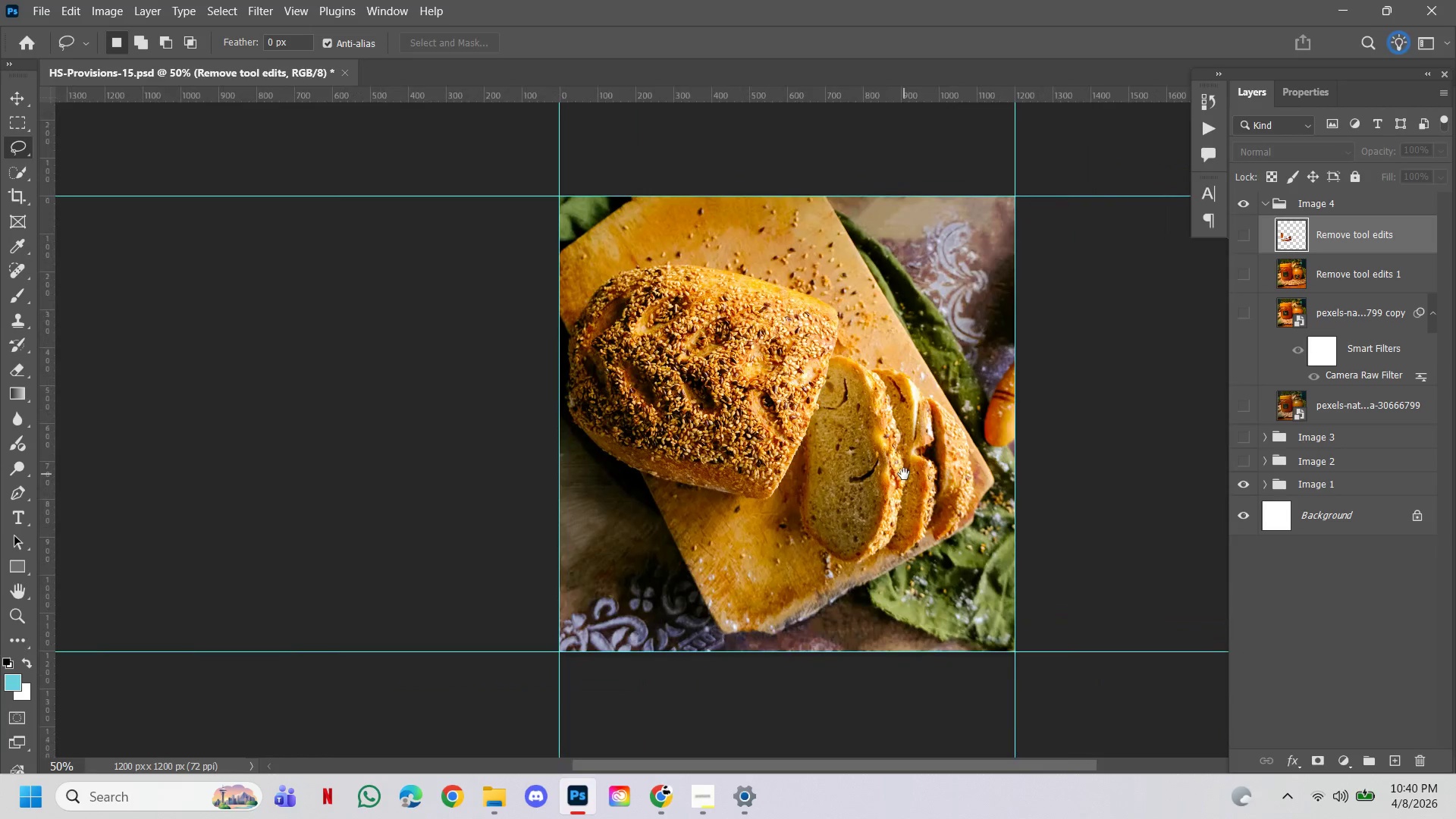 
hold_key(key=Space, duration=1.53)
 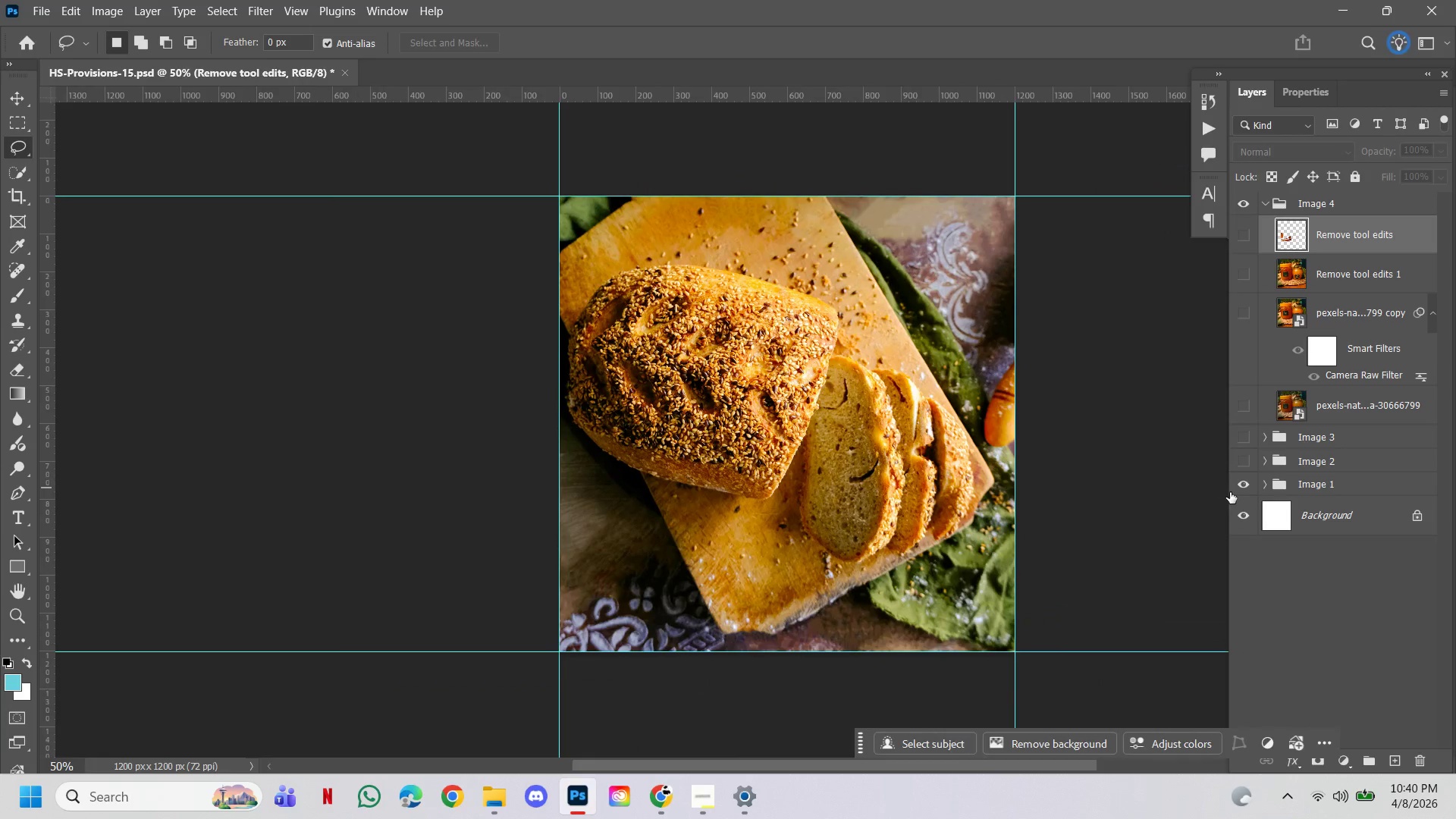 
double_click([921, 421])
 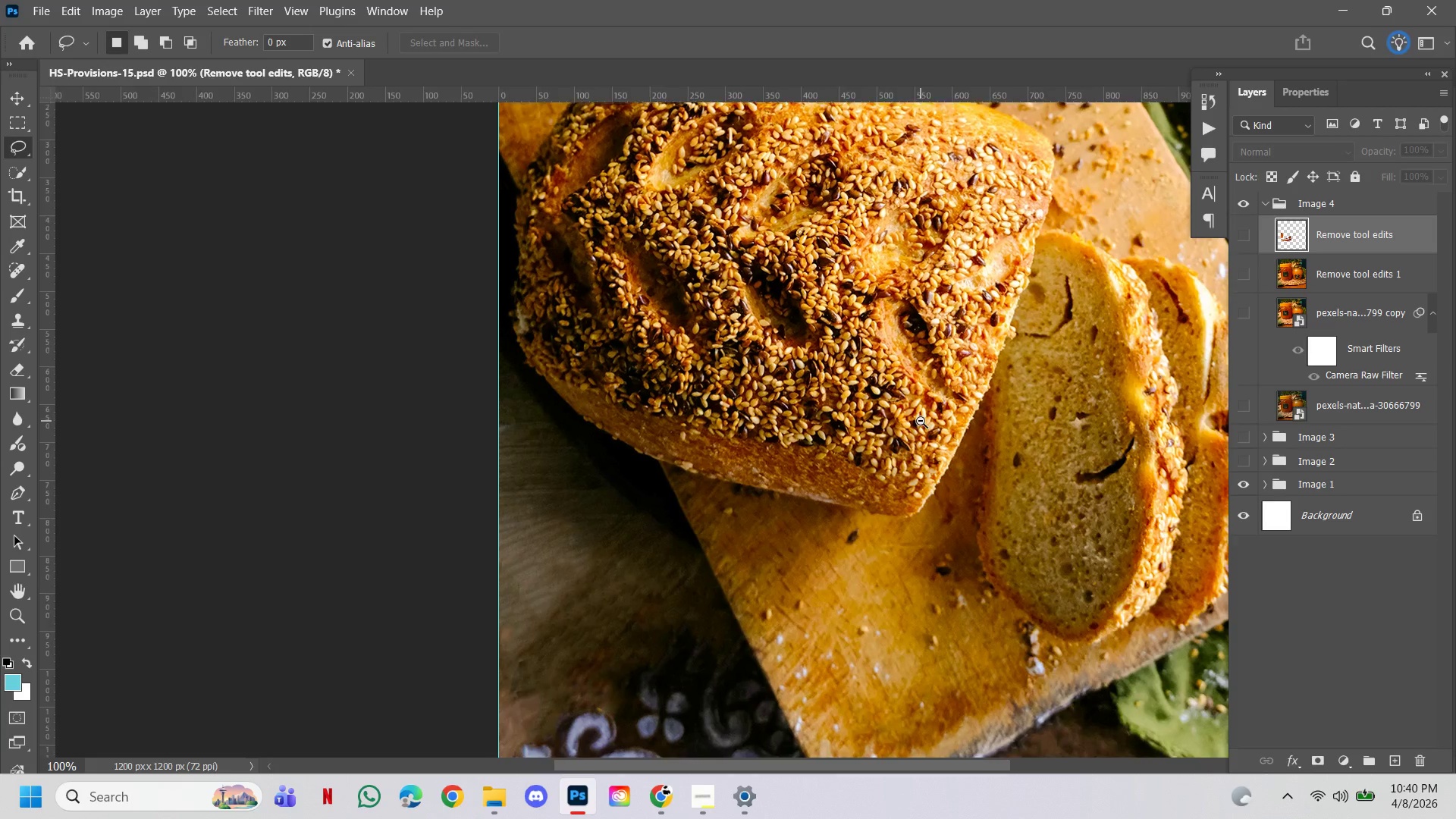 
triple_click([921, 421])
 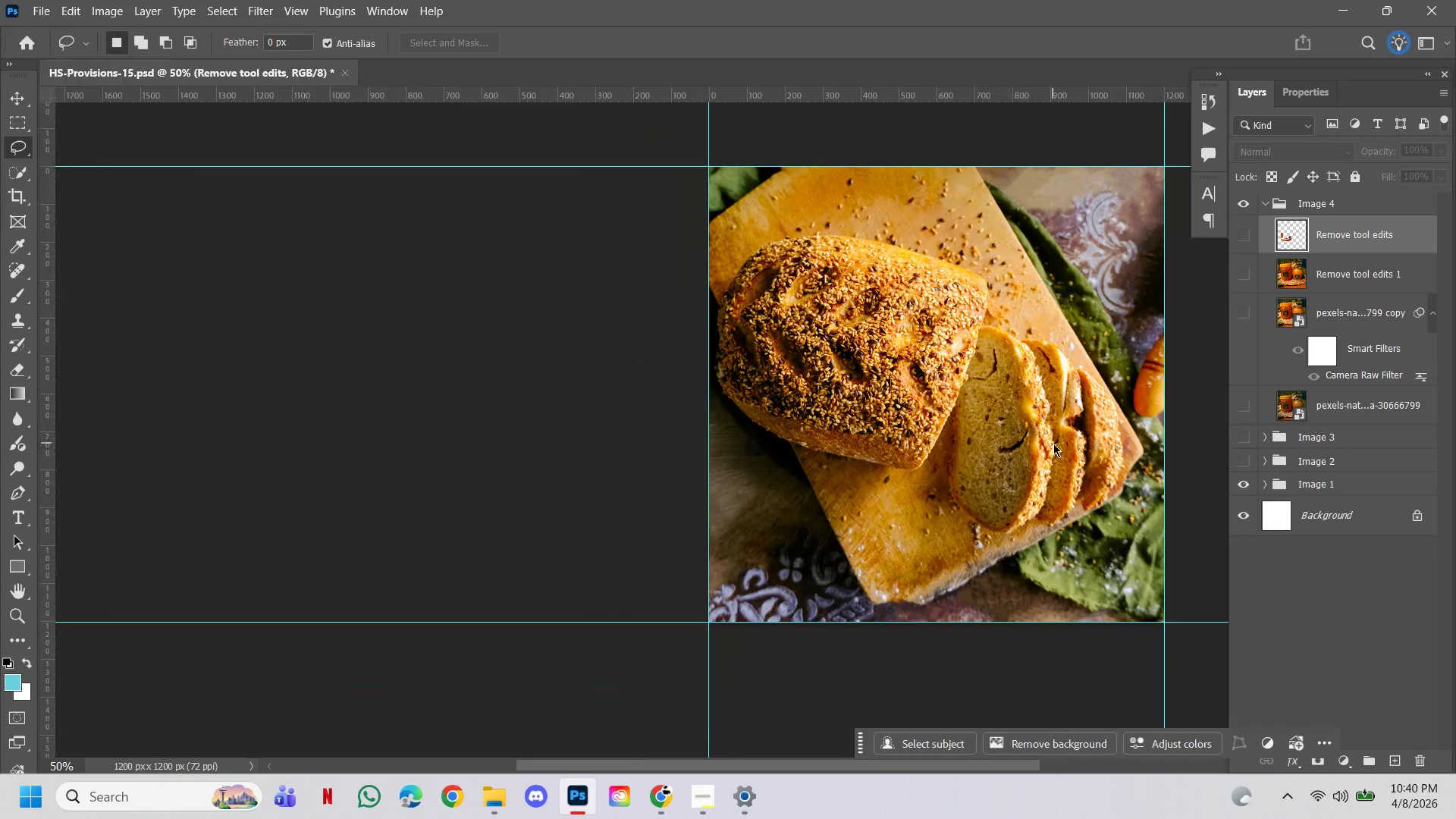 
left_click_drag(start_coordinate=[1053, 444], to_coordinate=[904, 474])
 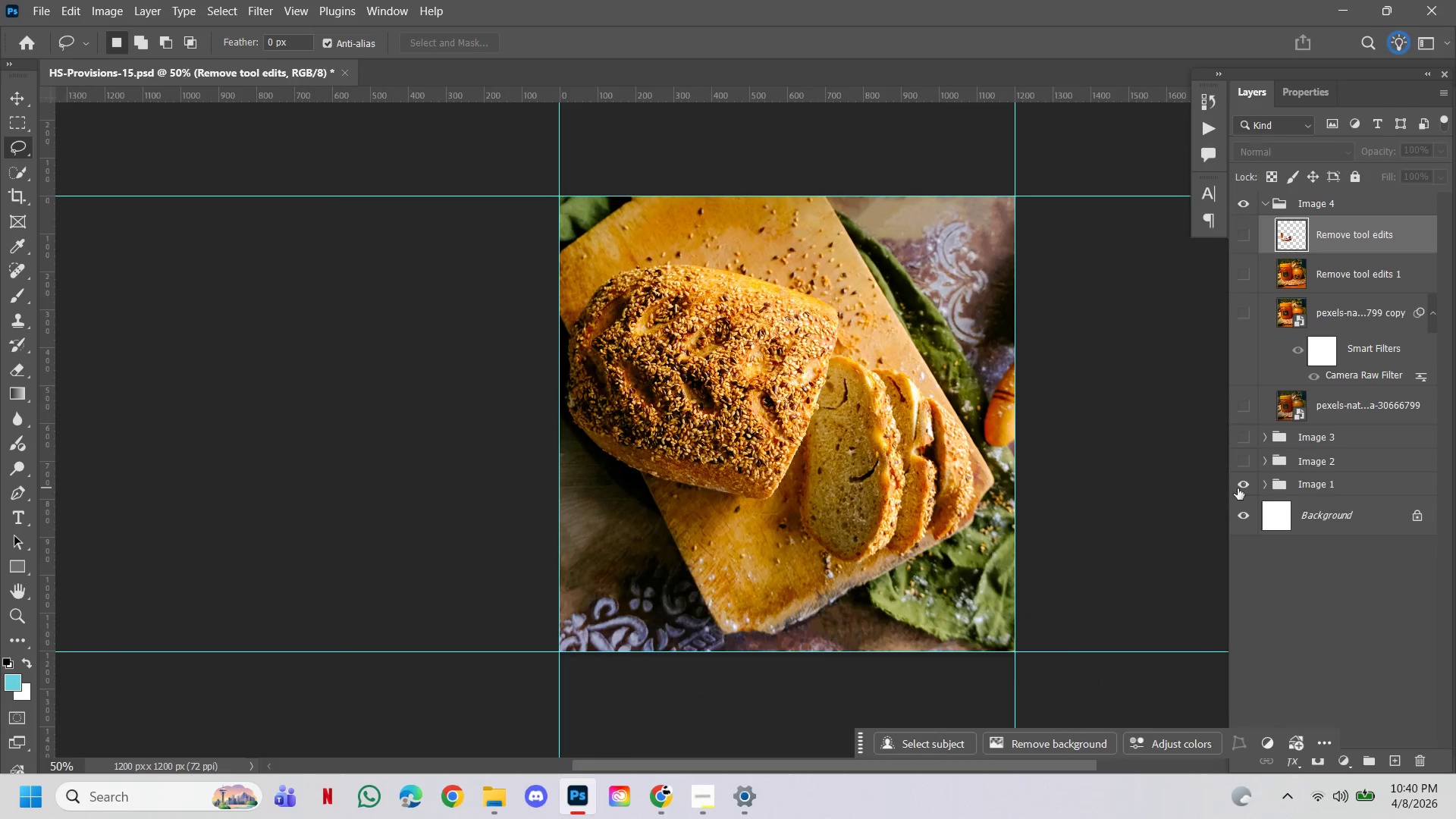 
hold_key(key=Space, duration=0.31)
 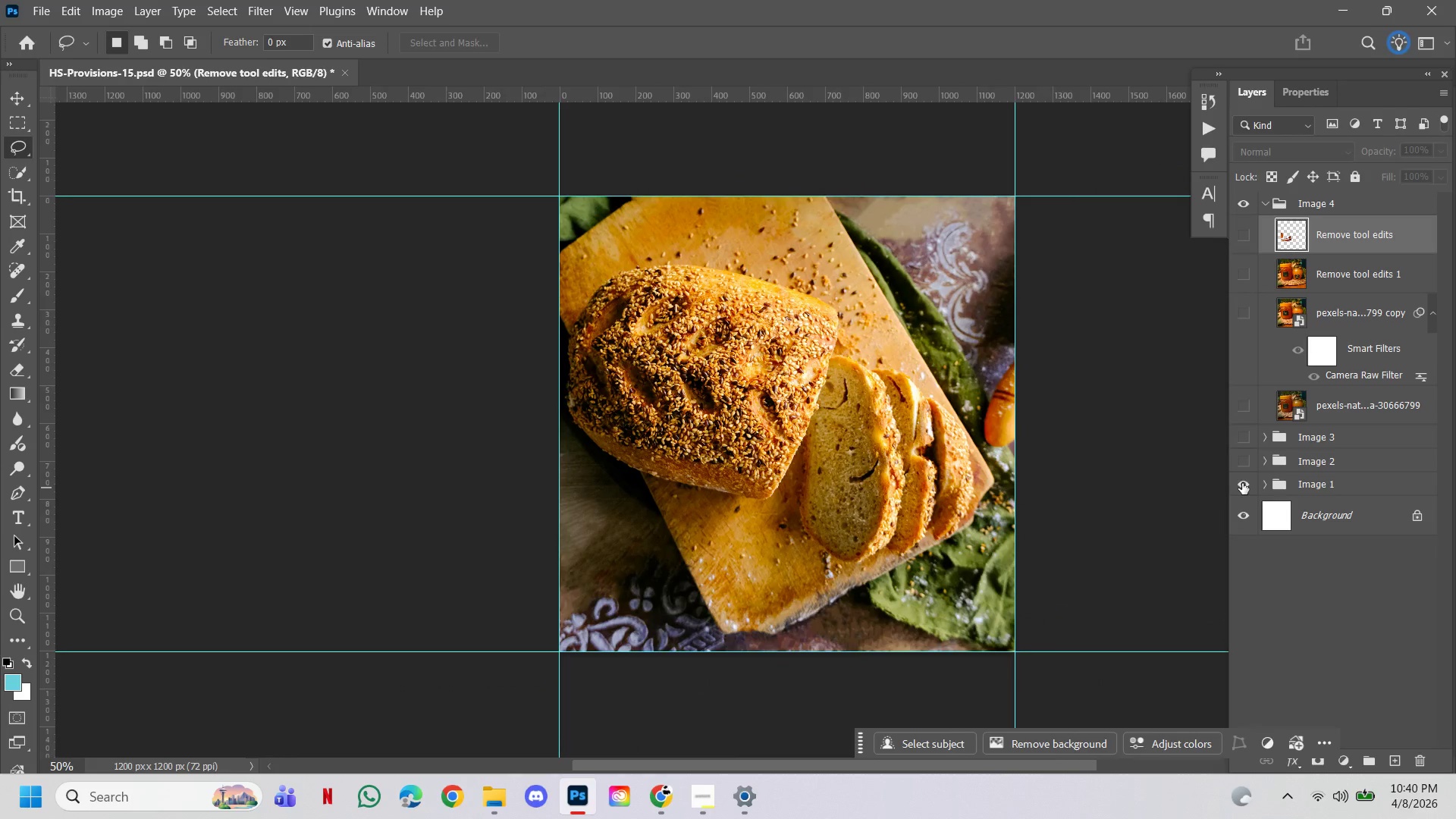 
left_click([1242, 483])
 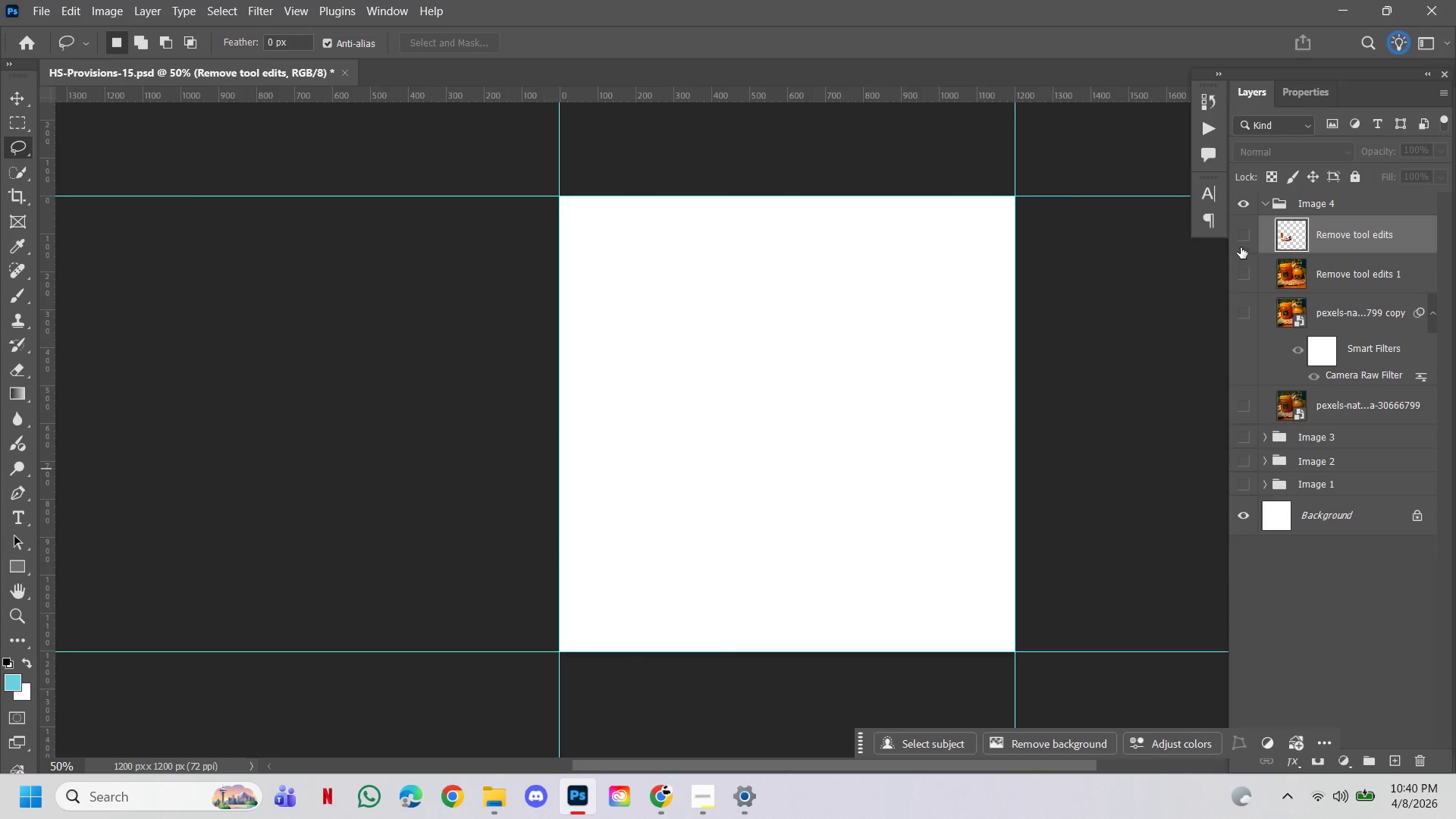 
left_click([1242, 240])
 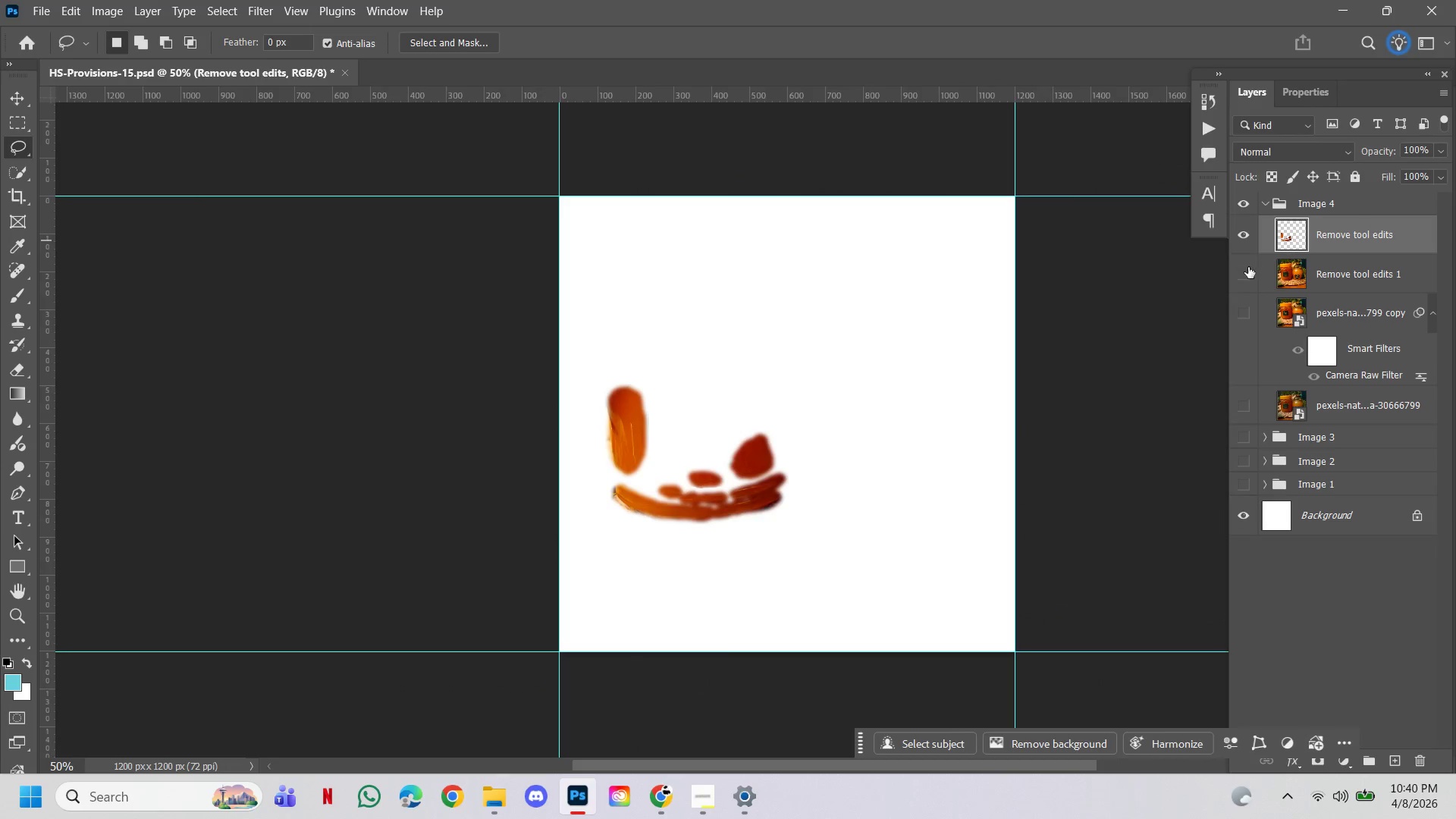 
left_click([1247, 271])
 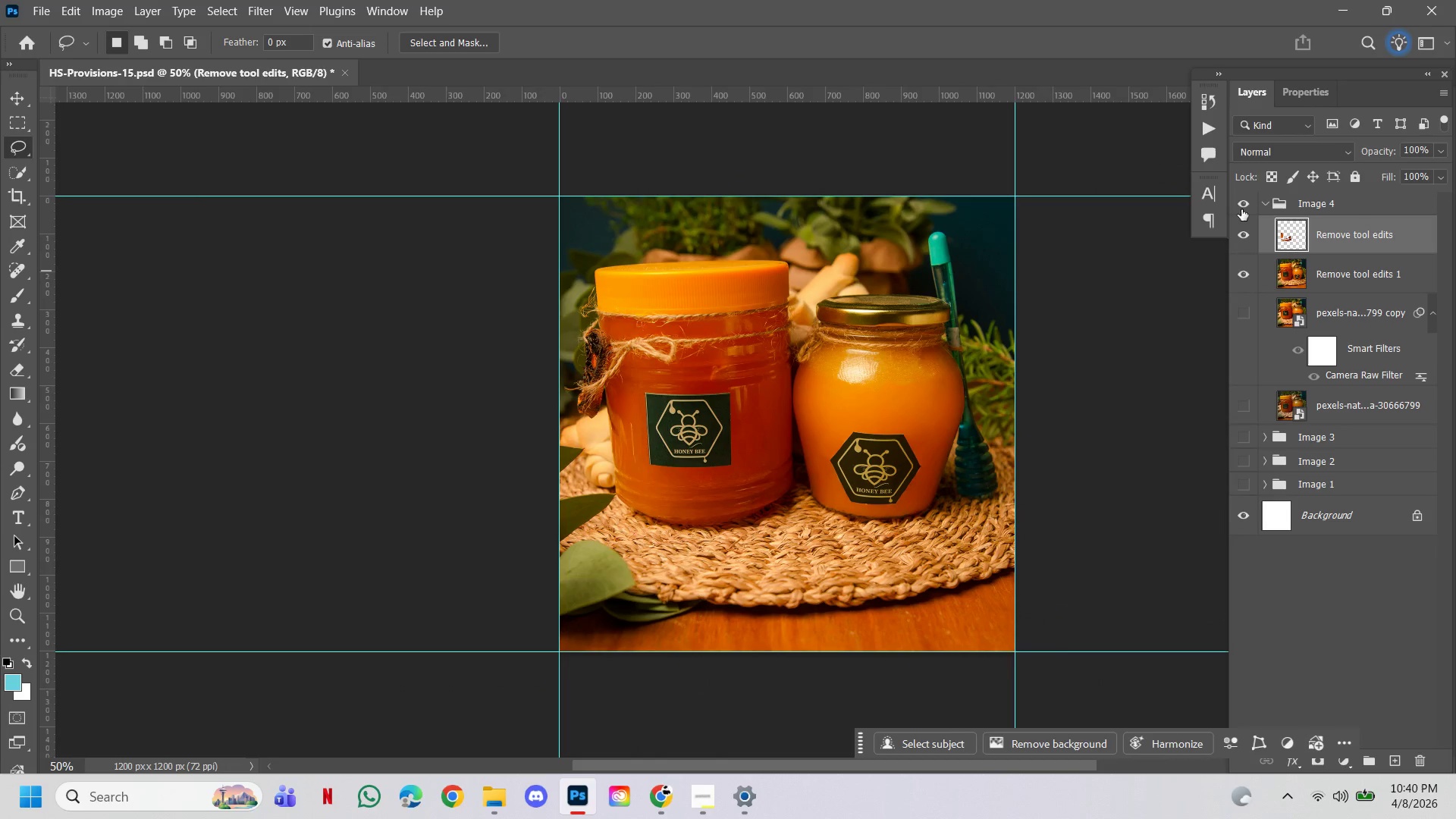 
hold_key(key=ControlLeft, duration=0.92)
 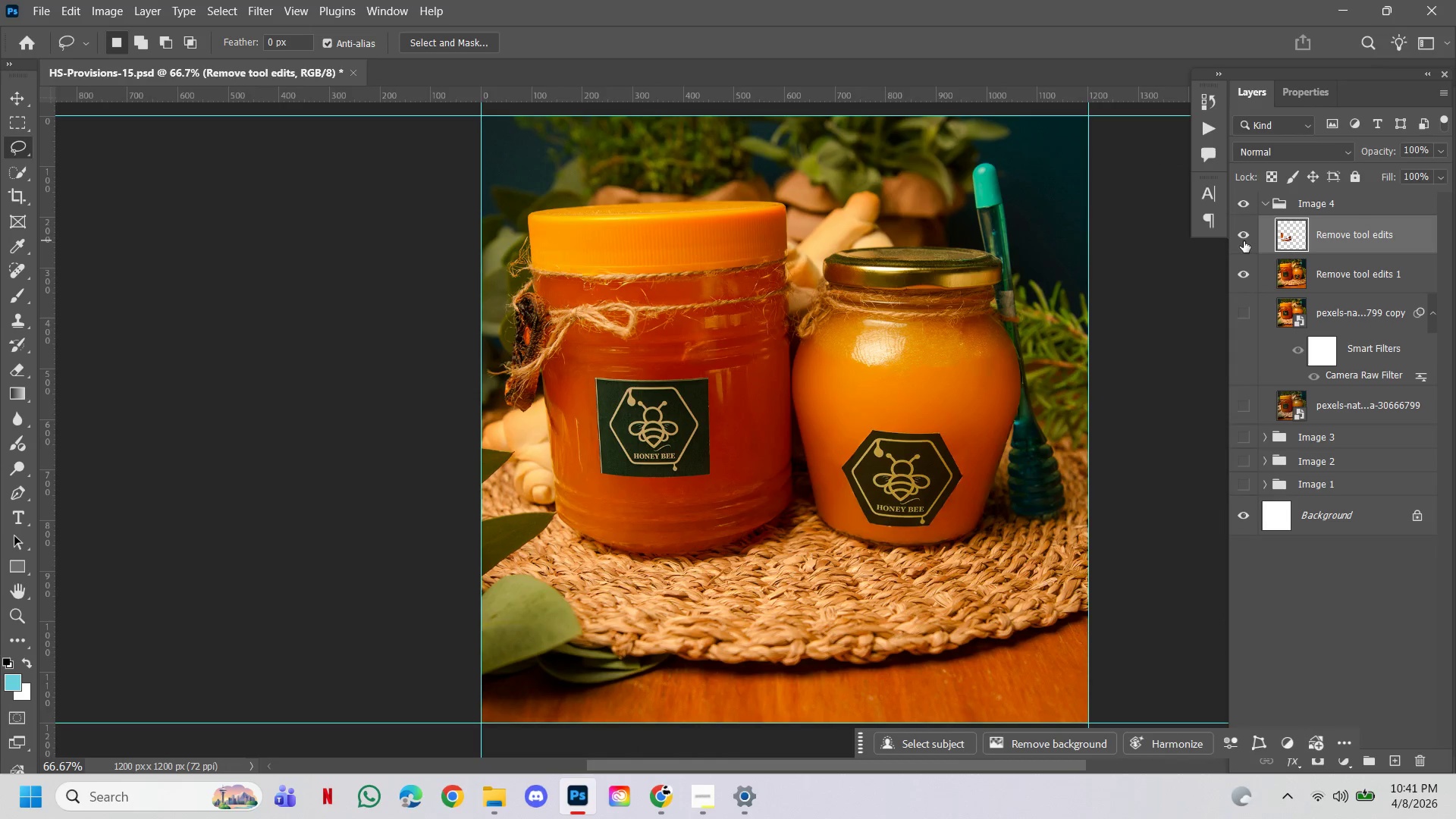 
hold_key(key=Space, duration=0.92)
 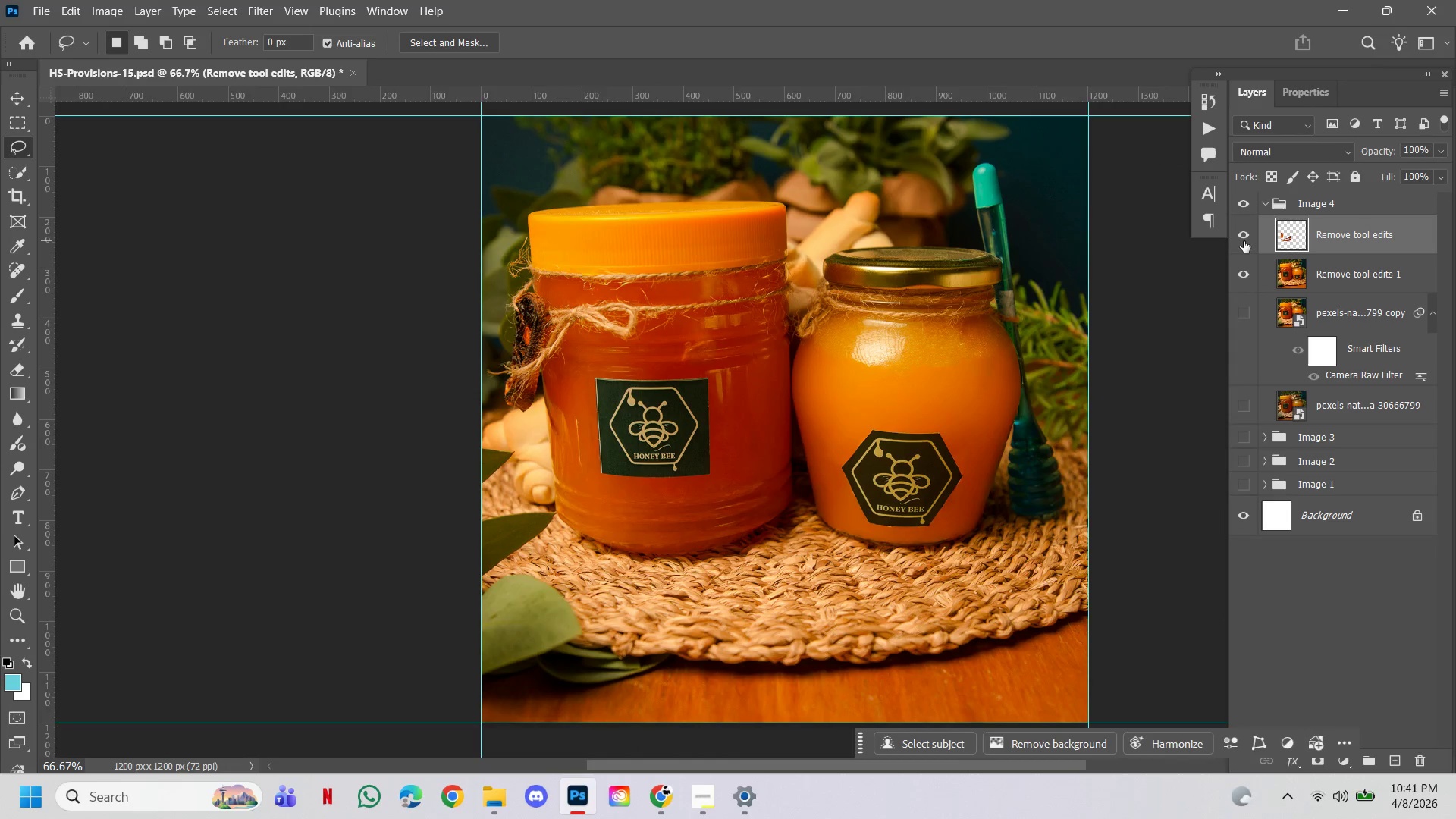 
left_click([795, 436])
 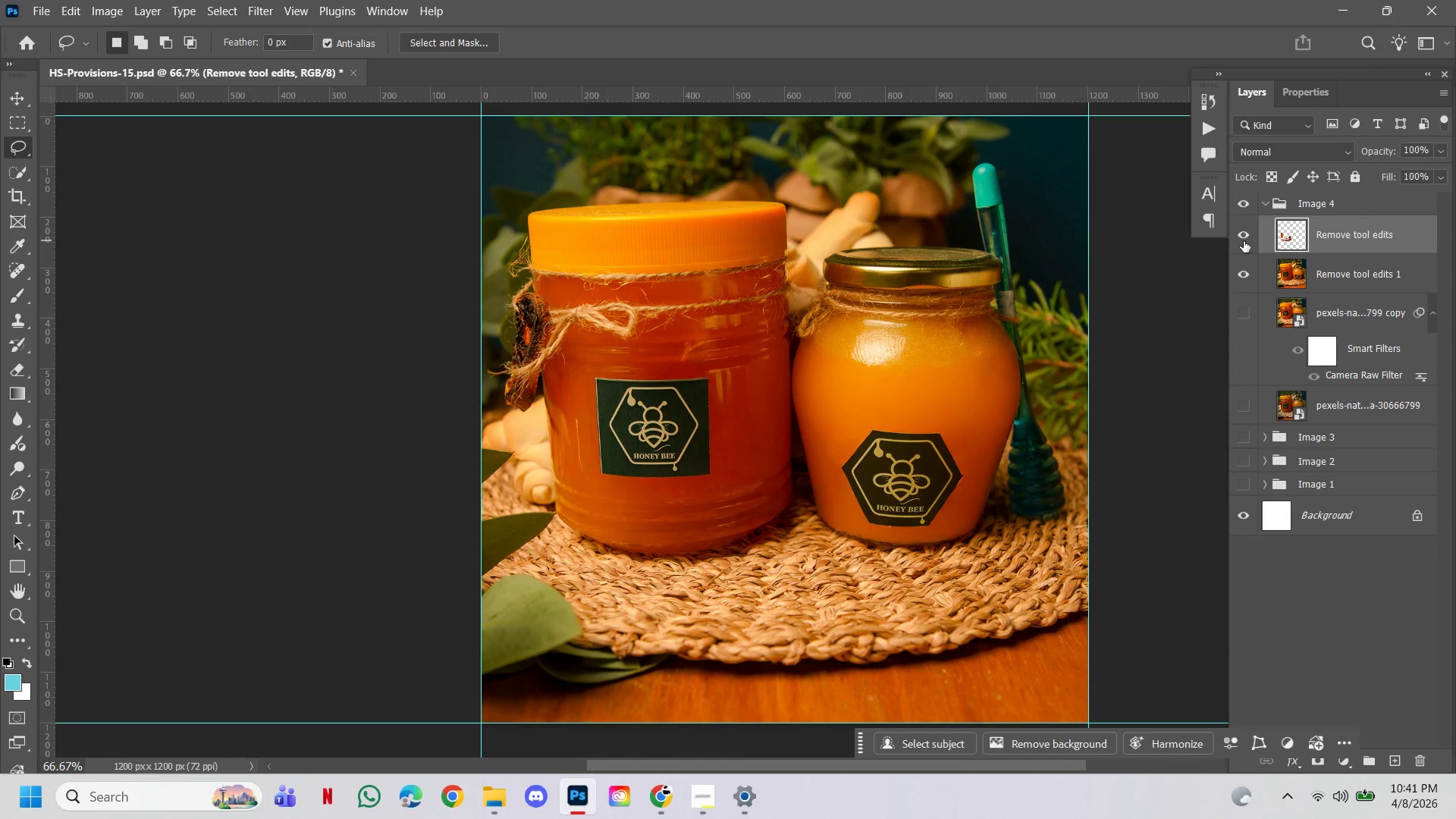 
left_click([1242, 241])
 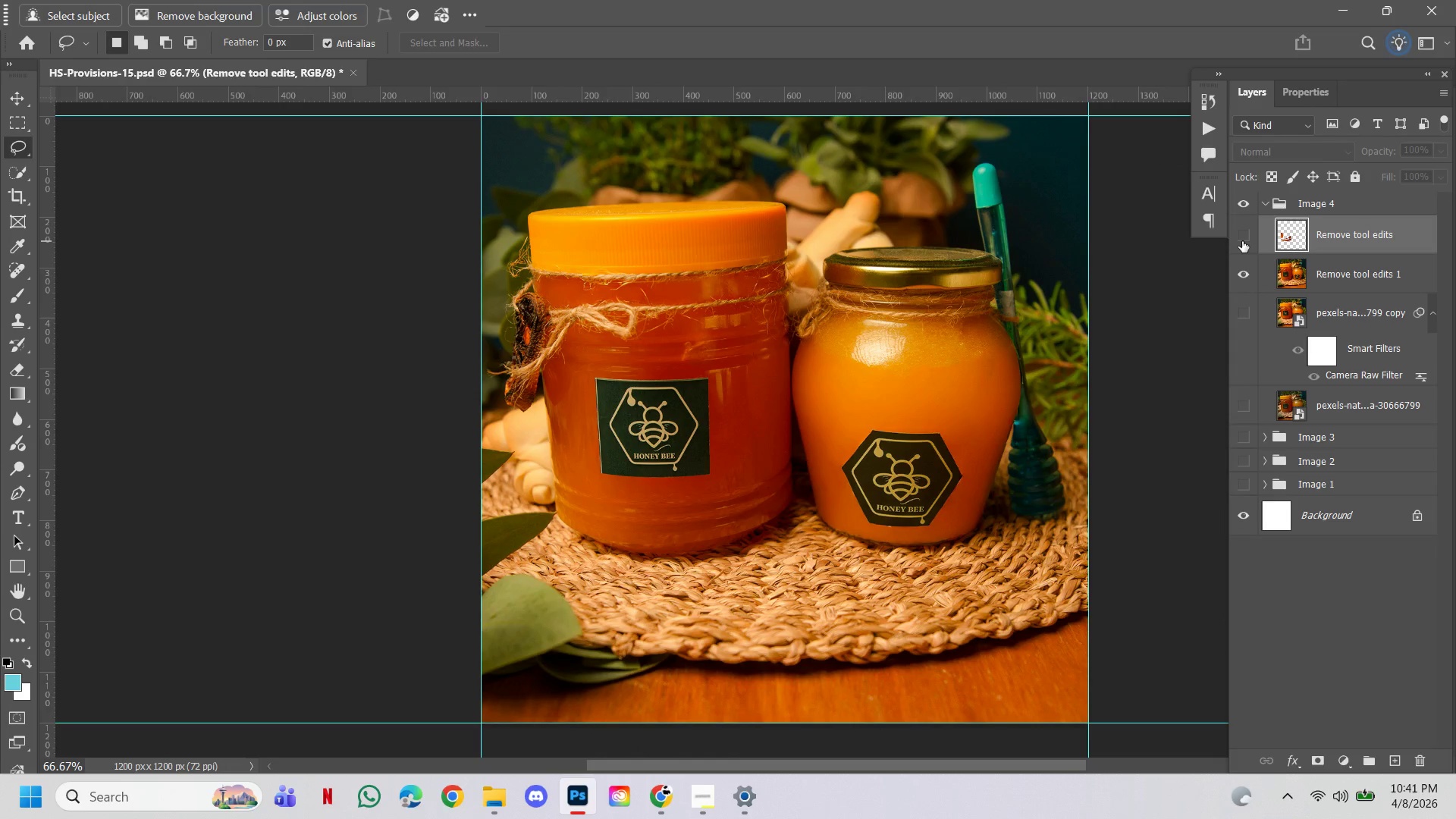 
left_click([1242, 241])
 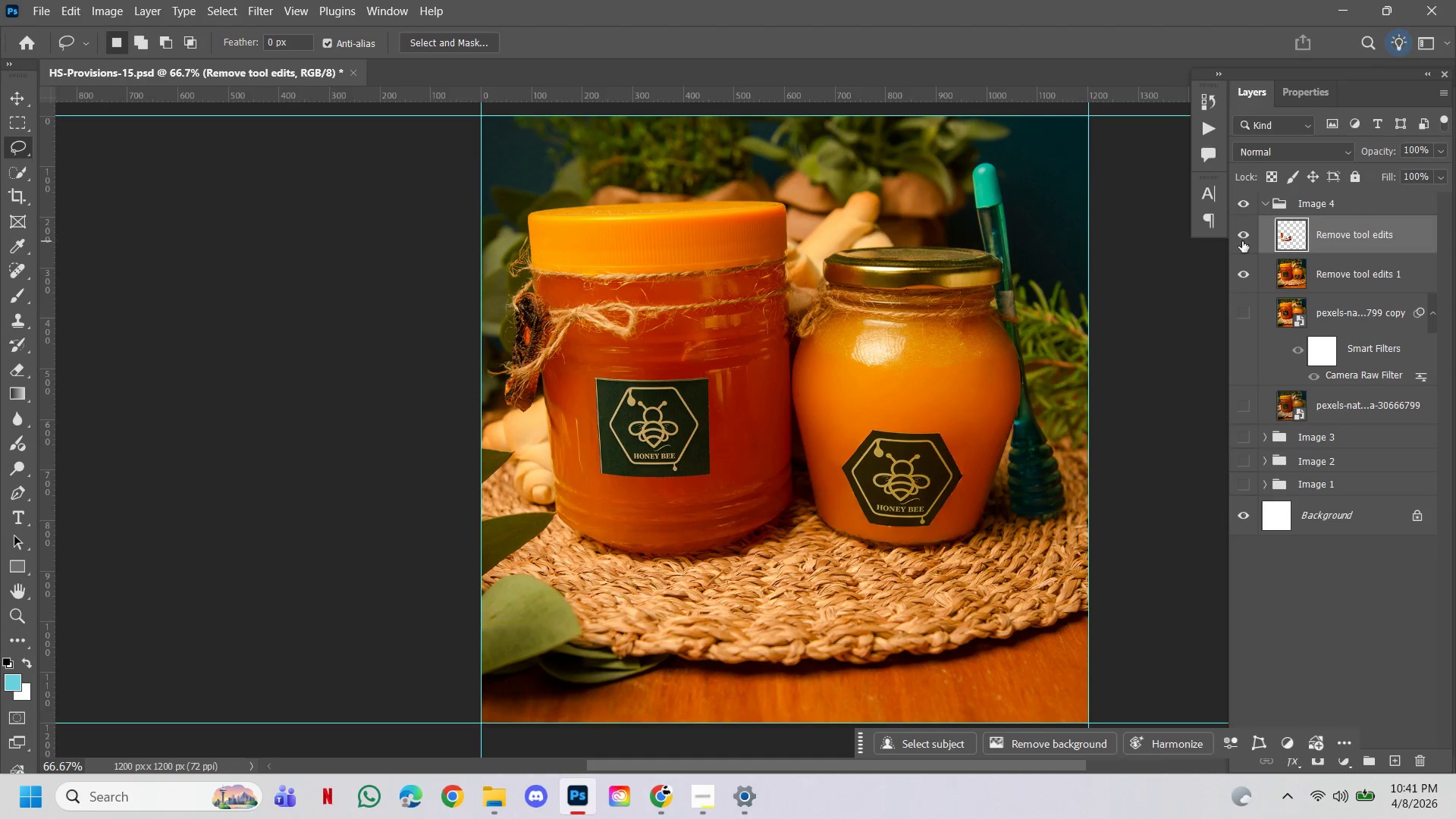 
hold_key(key=ControlLeft, duration=1.17)
 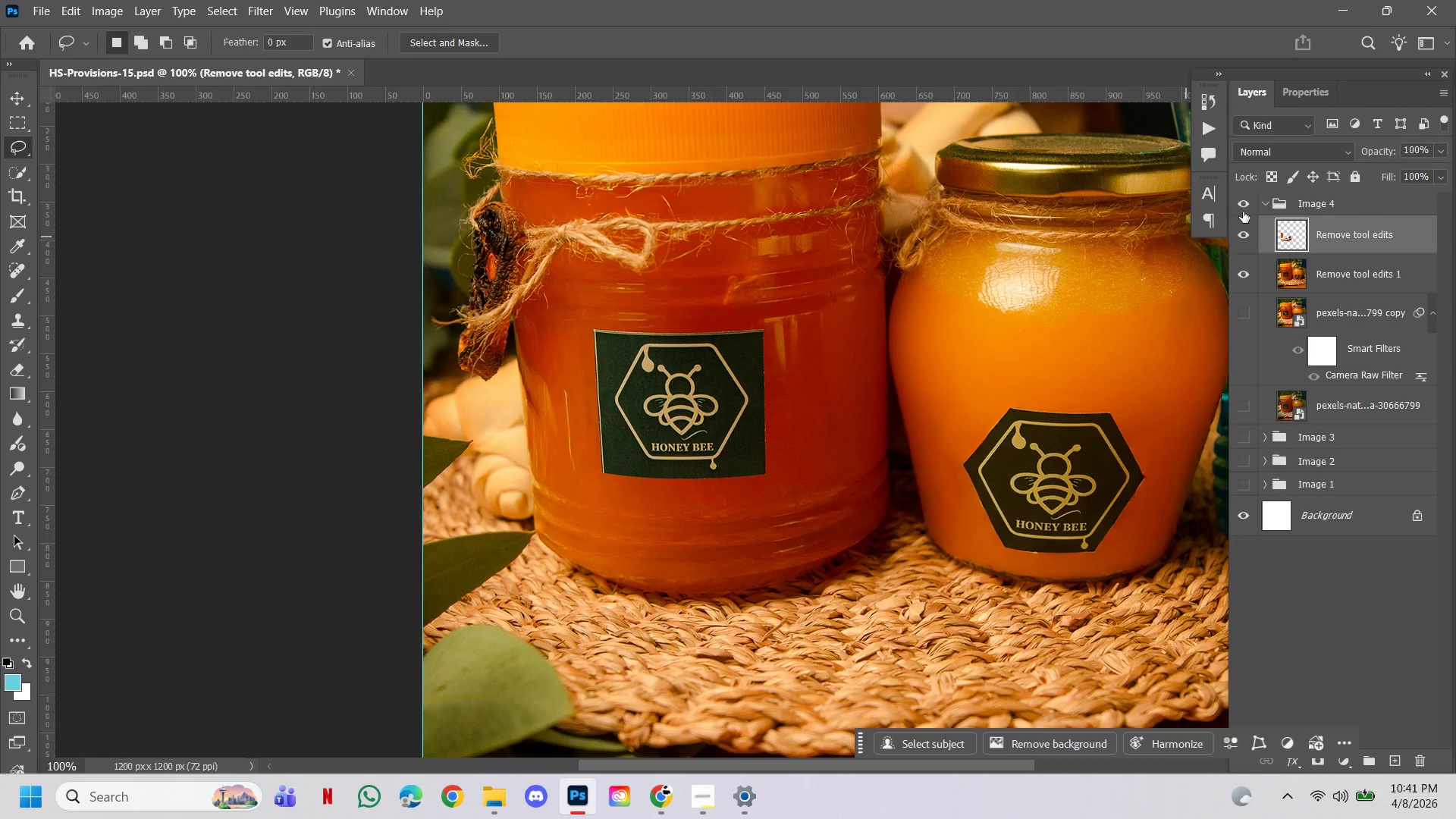 
hold_key(key=Space, duration=1.19)
 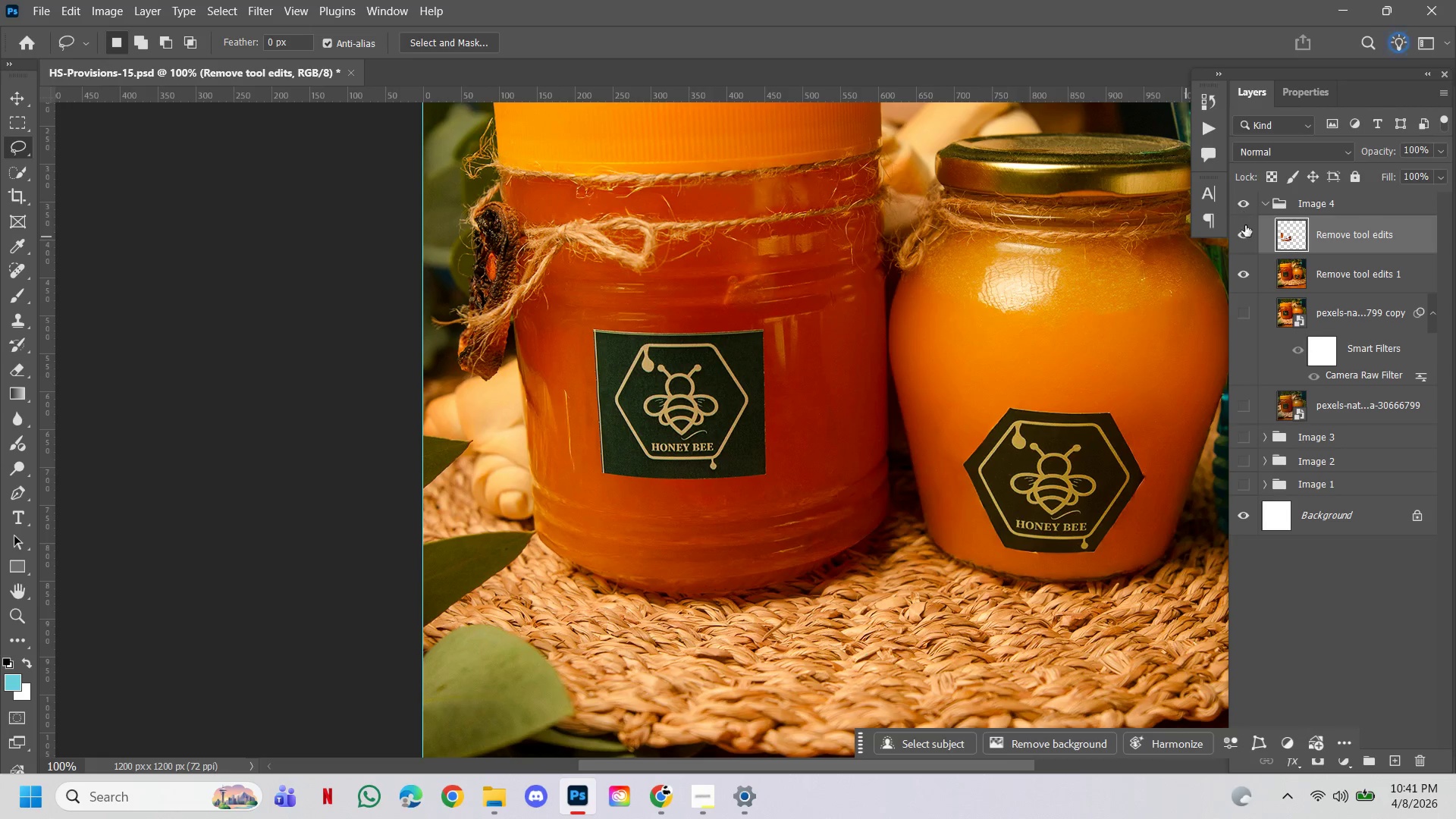 
left_click([597, 475])
 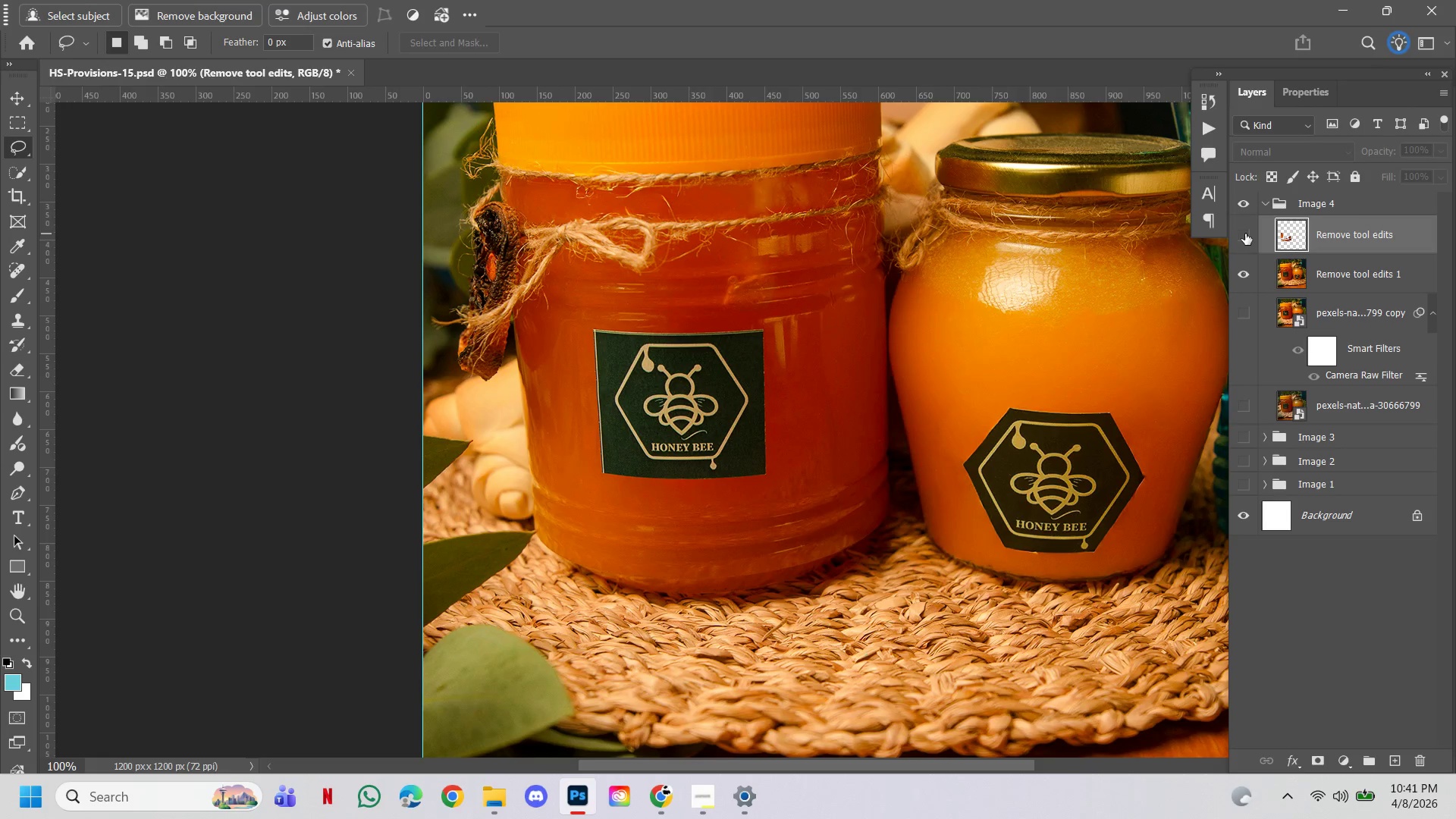 
left_click([1245, 234])
 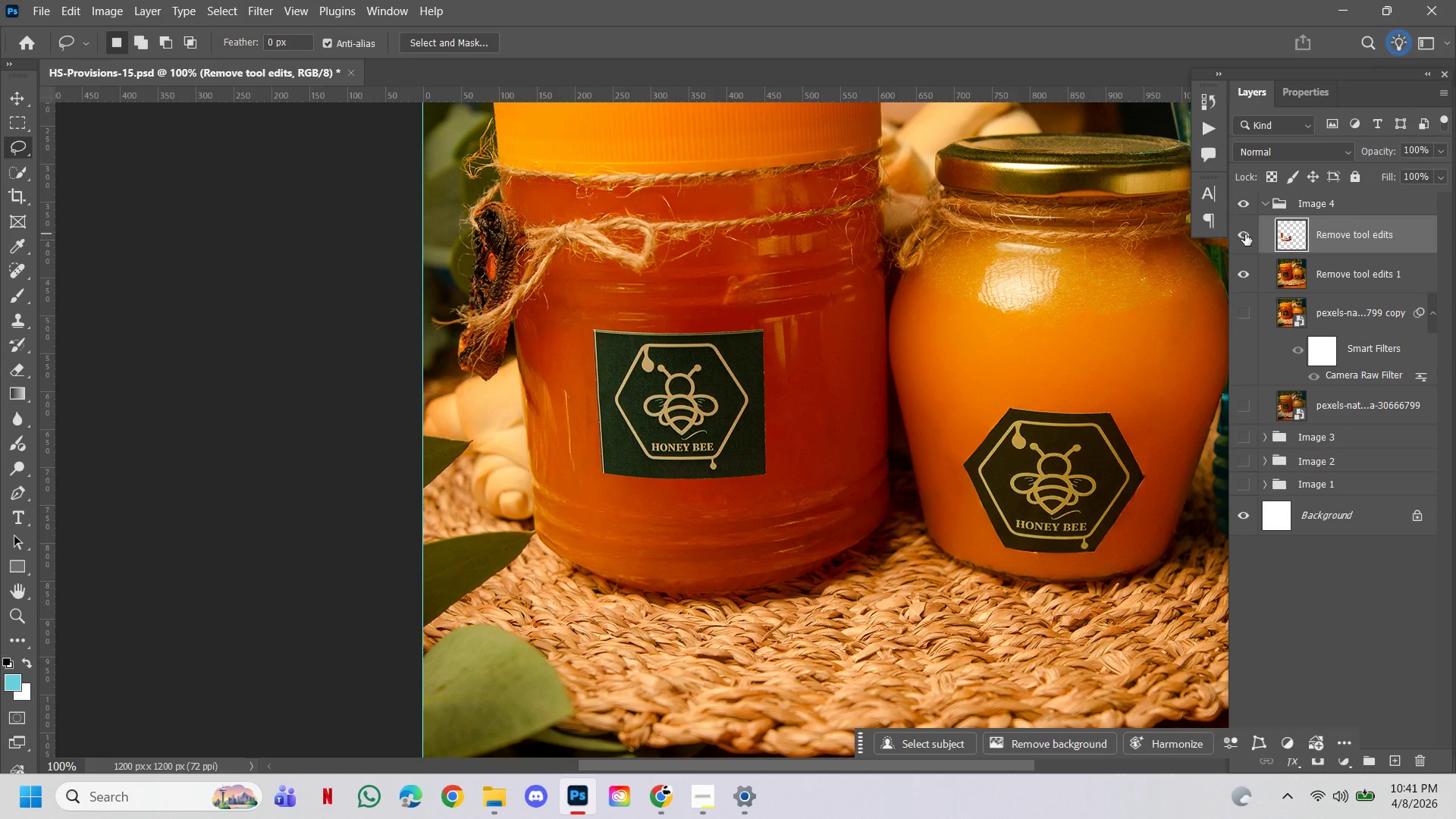 
hold_key(key=ControlLeft, duration=1.06)
 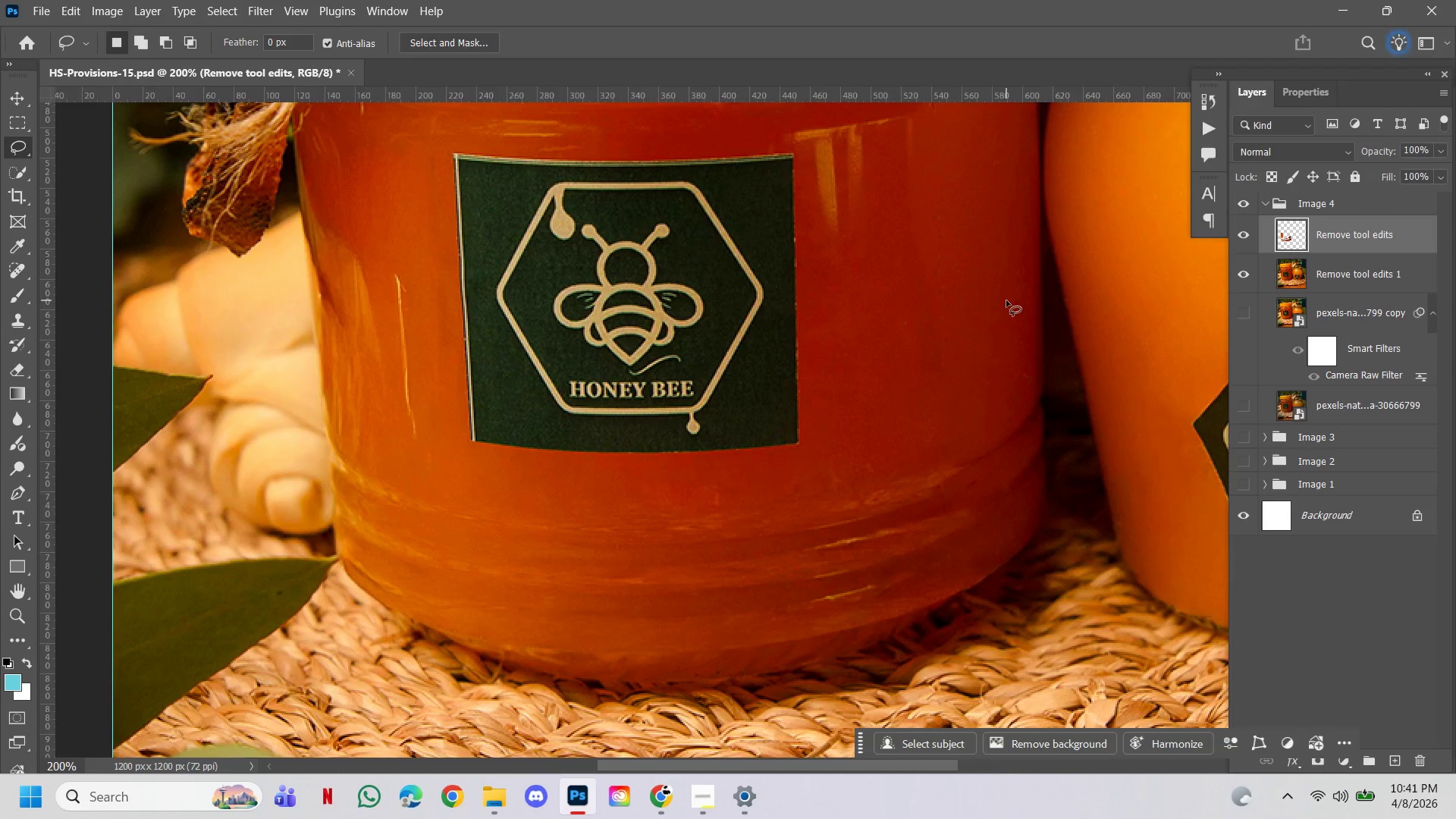 
hold_key(key=Space, duration=1.08)
 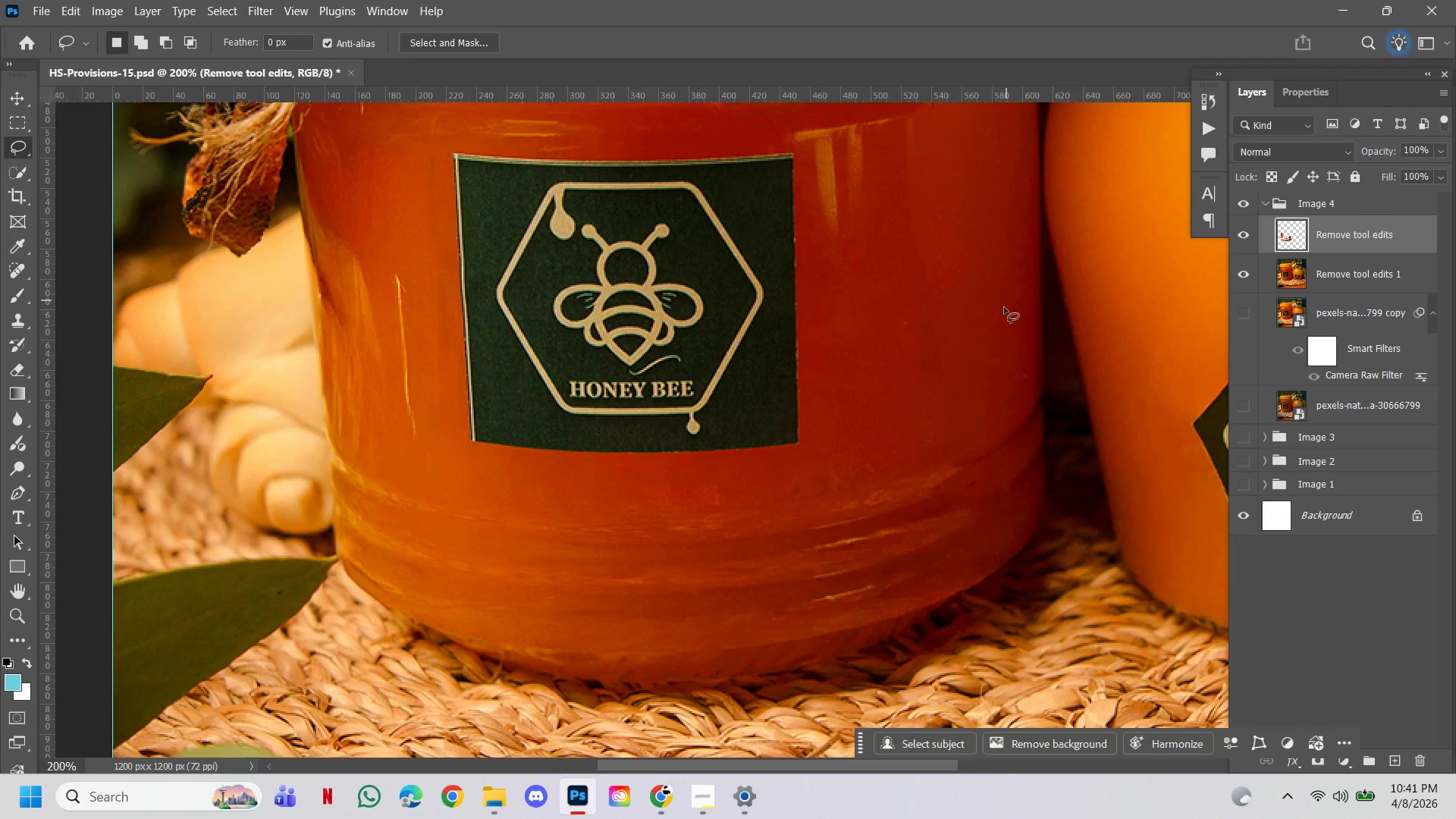 
left_click([734, 504])
 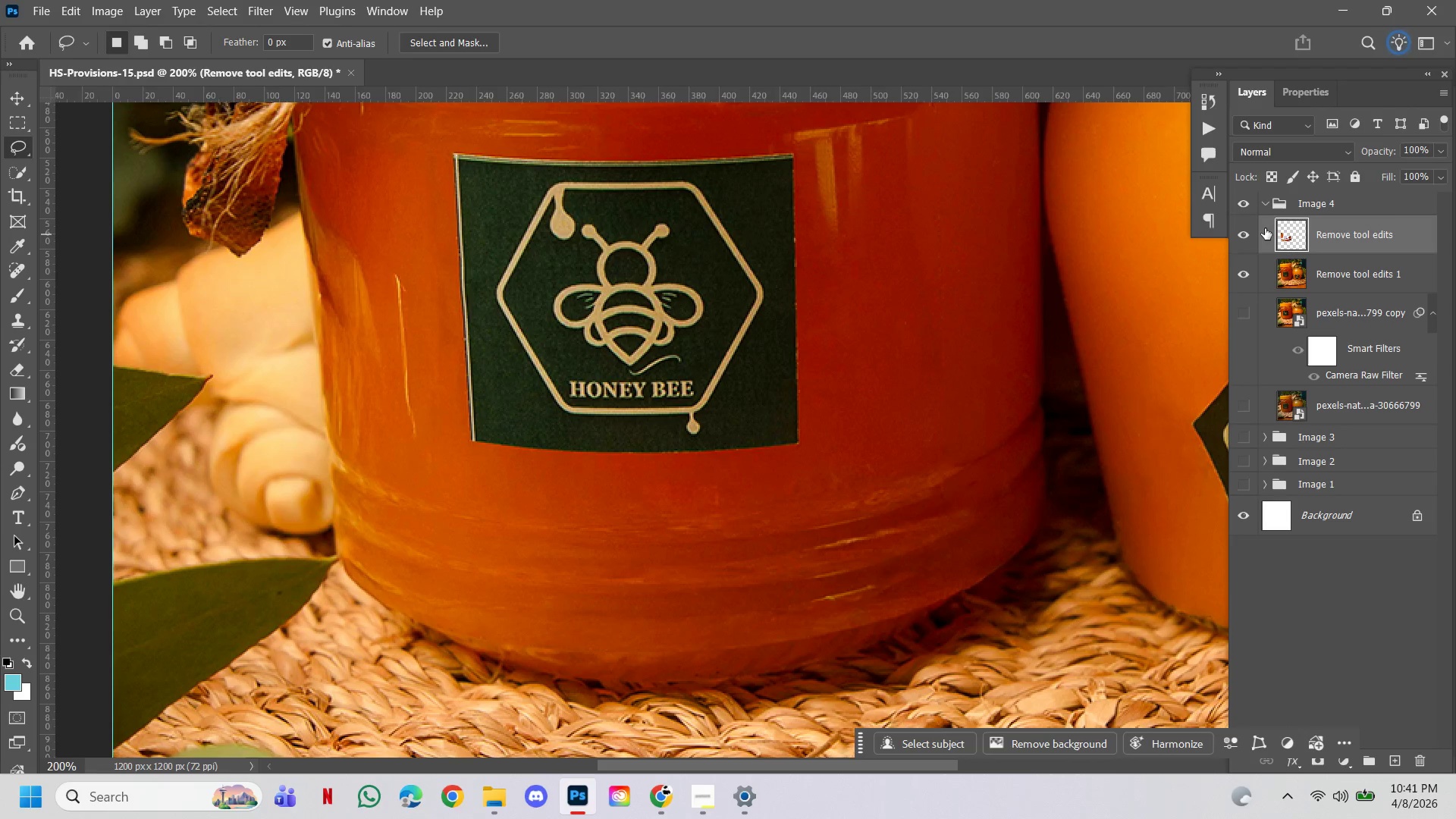 
left_click([1247, 233])
 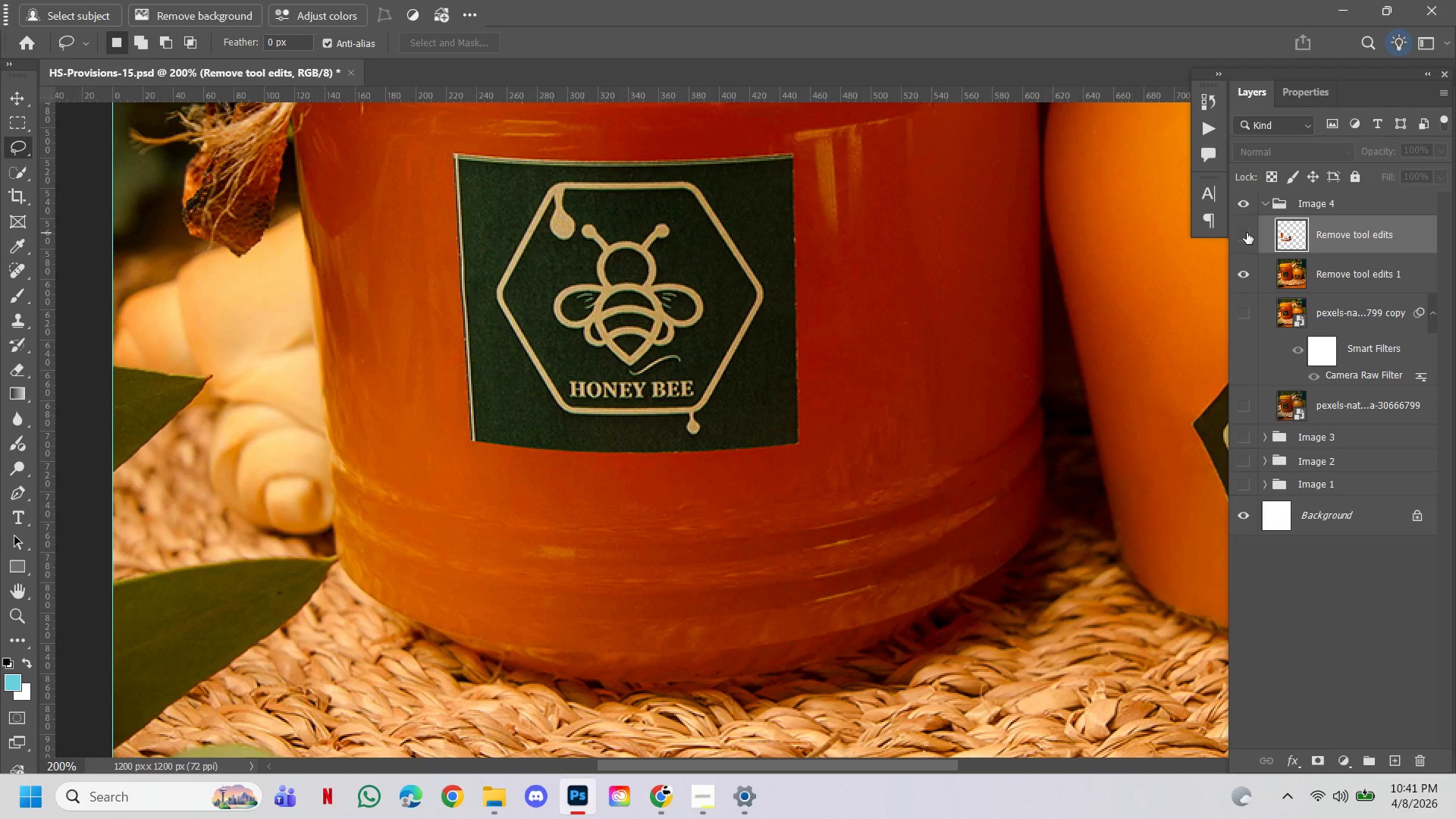 
left_click([1247, 233])
 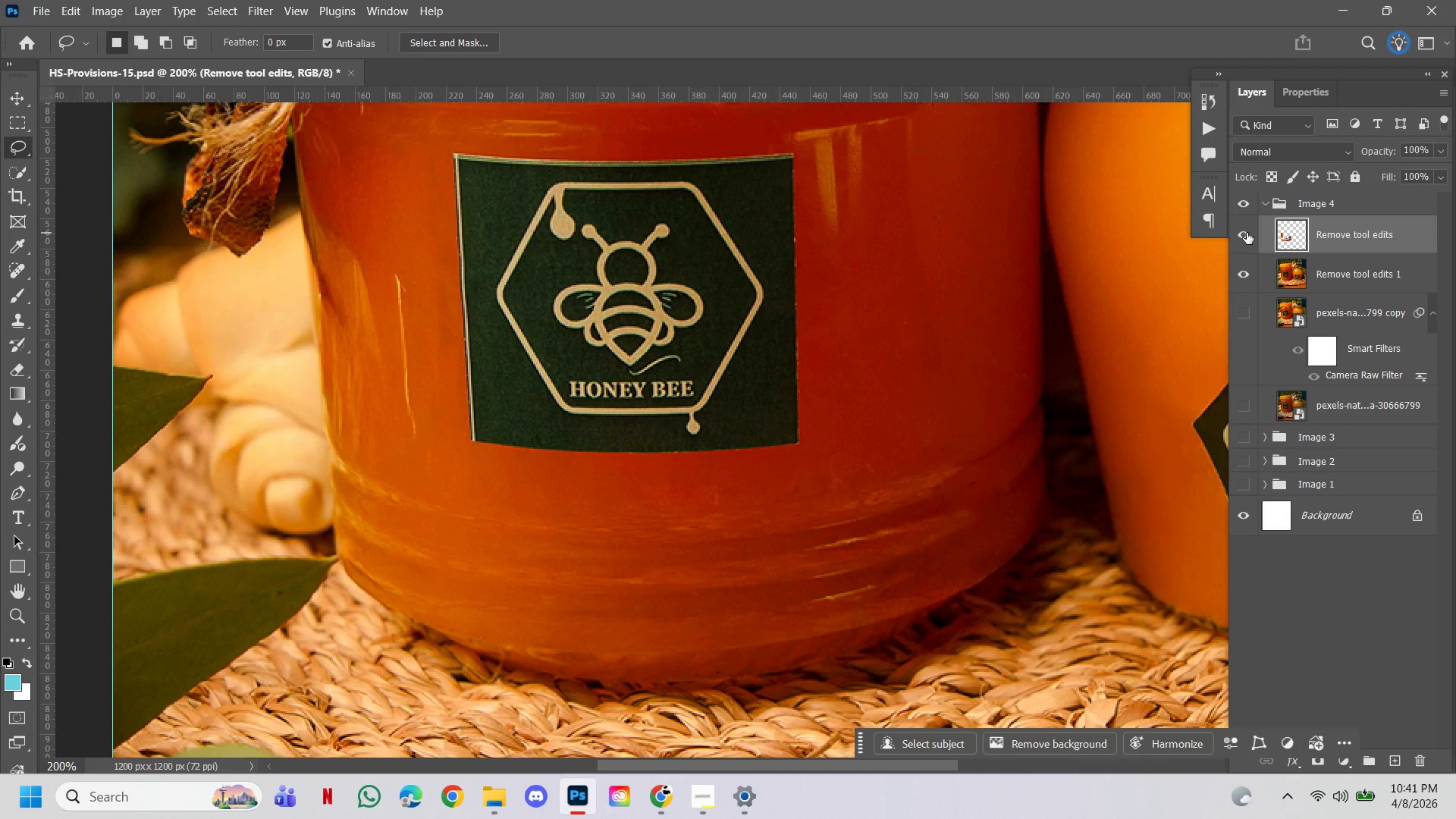 
left_click([1370, 278])
 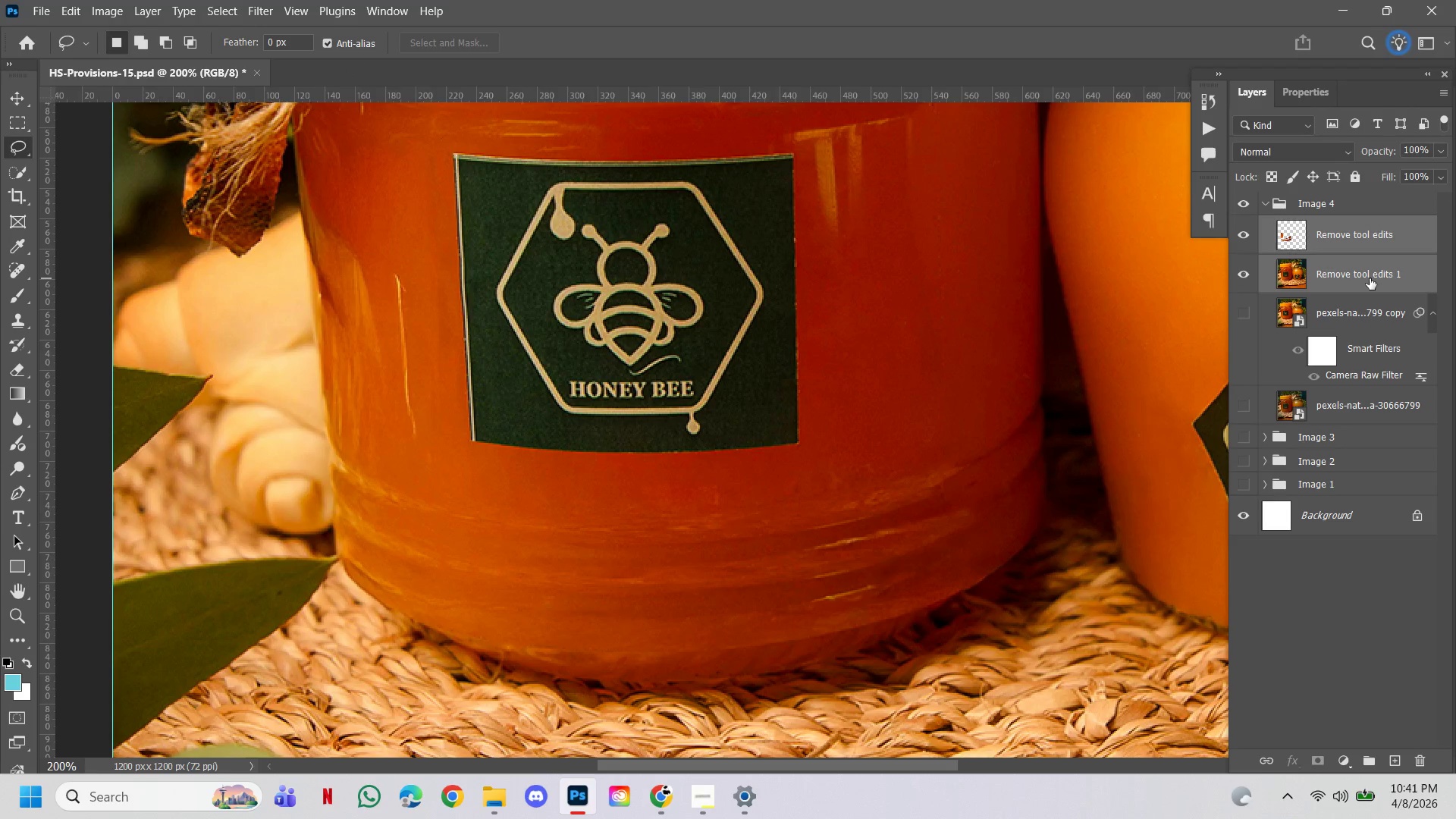 
key(Control+D)
 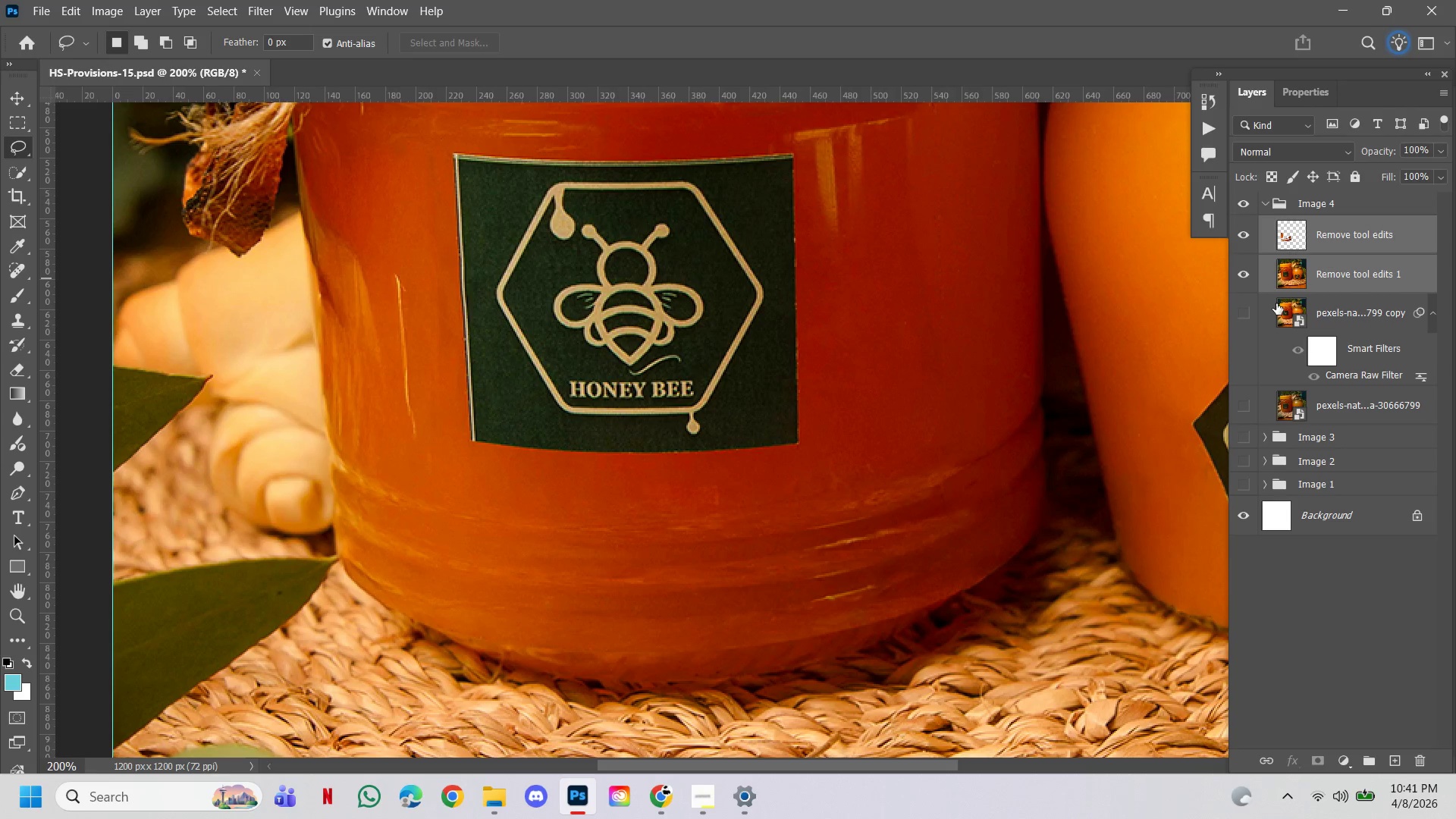 
key(Control+E)
 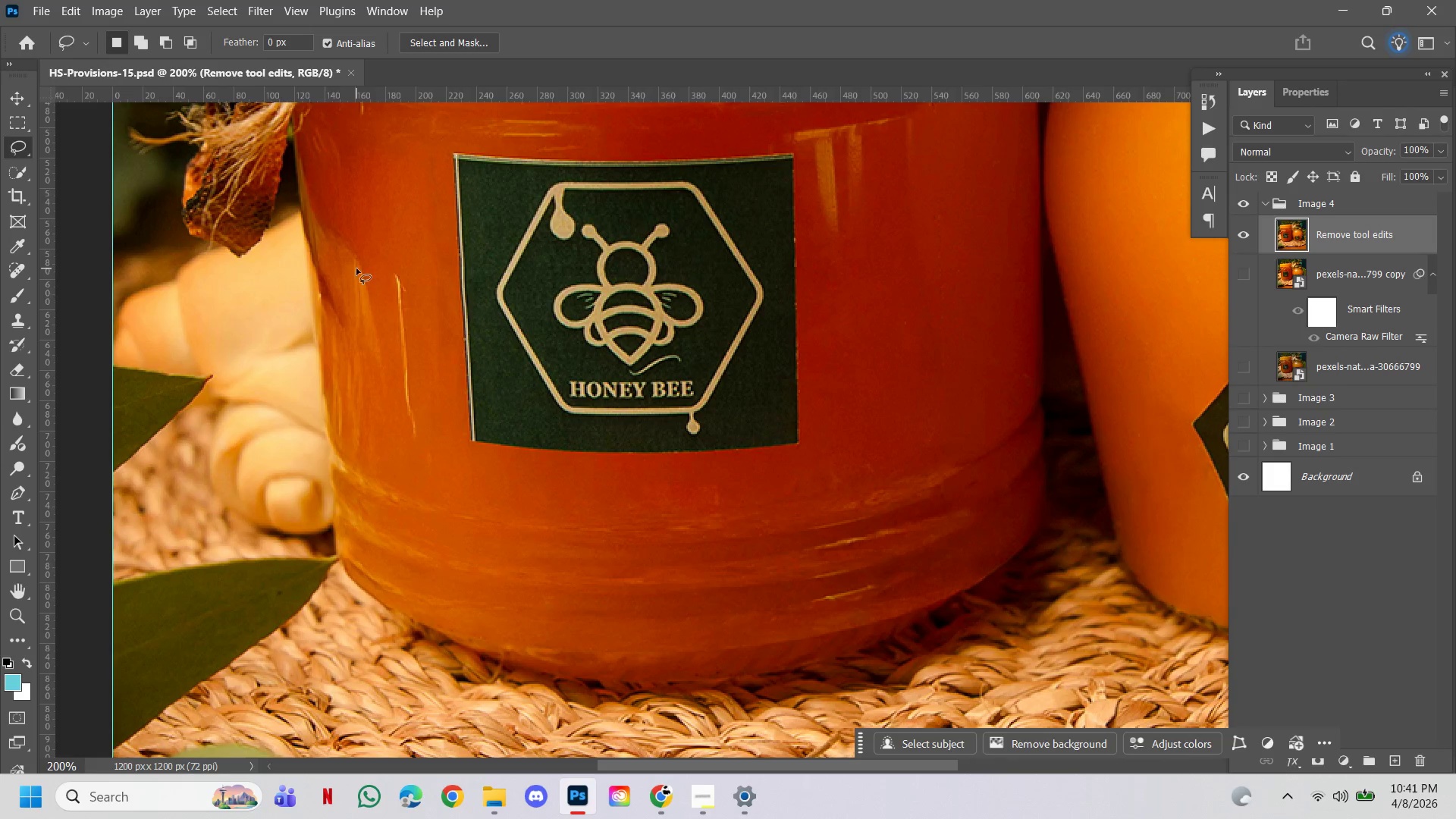 
left_click_drag(start_coordinate=[375, 260], to_coordinate=[409, 260])
 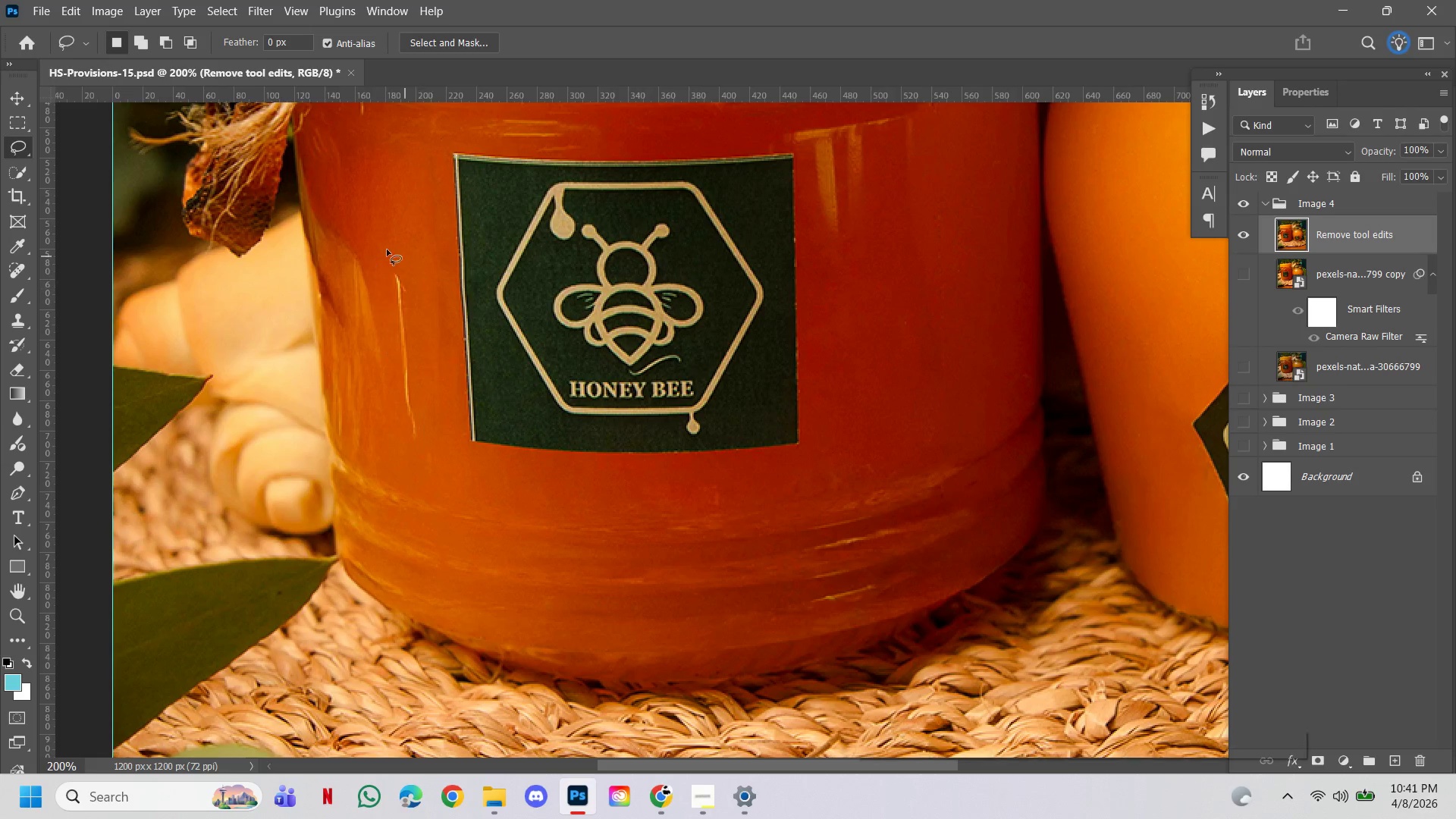 
left_click_drag(start_coordinate=[403, 256], to_coordinate=[381, 249])
 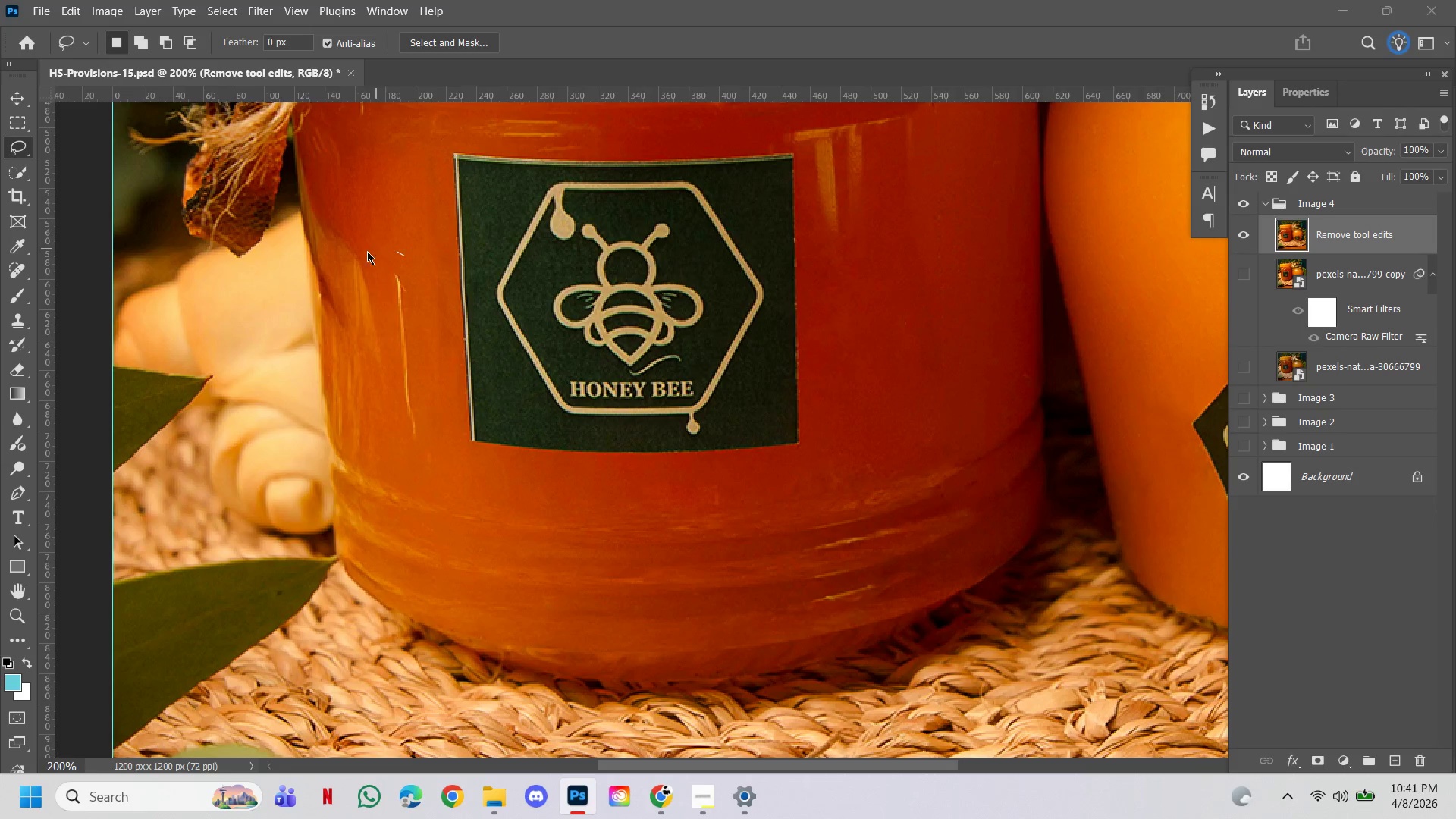 
left_click_drag(start_coordinate=[368, 250], to_coordinate=[365, 254])
 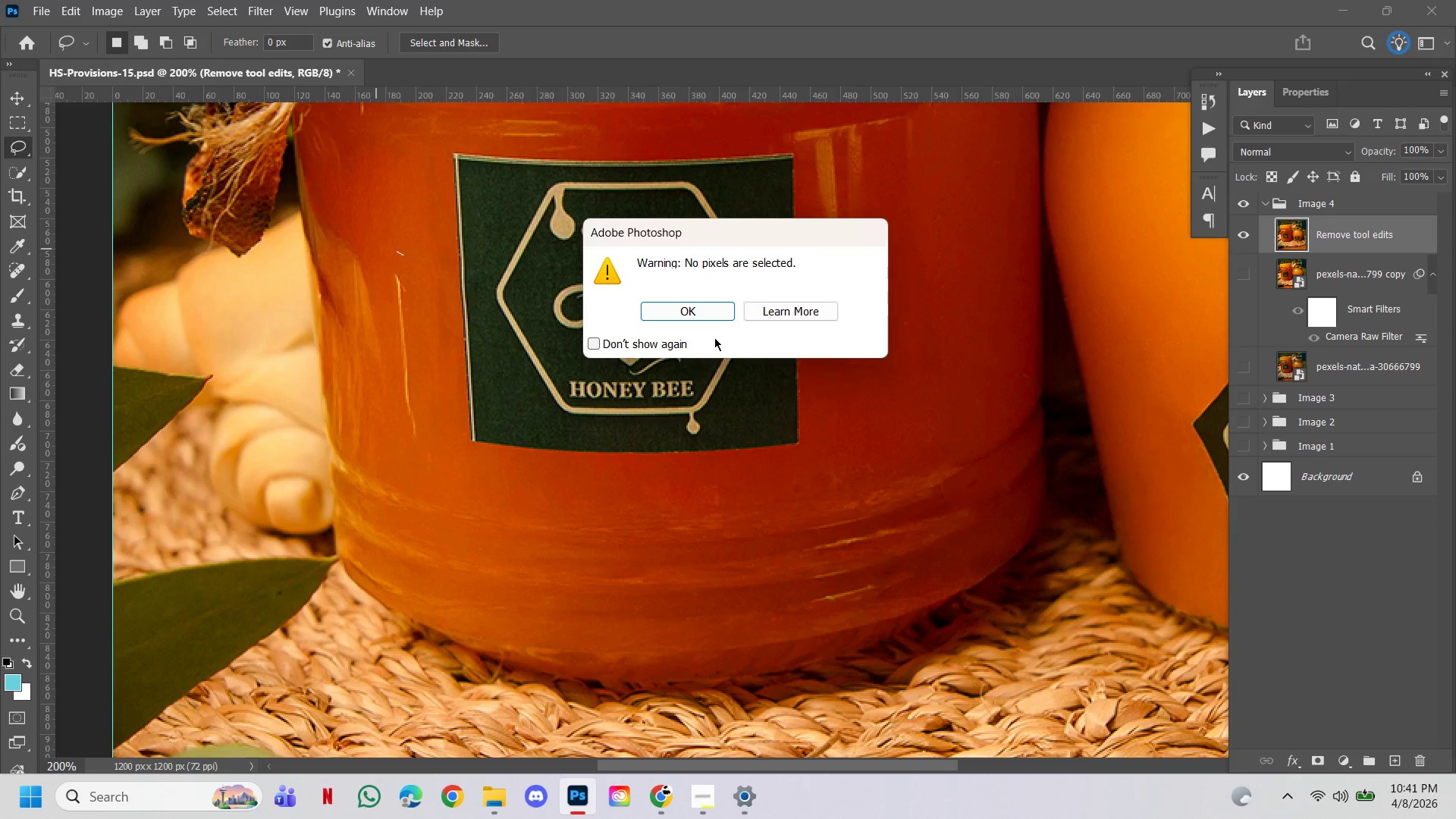 
left_click([706, 309])
 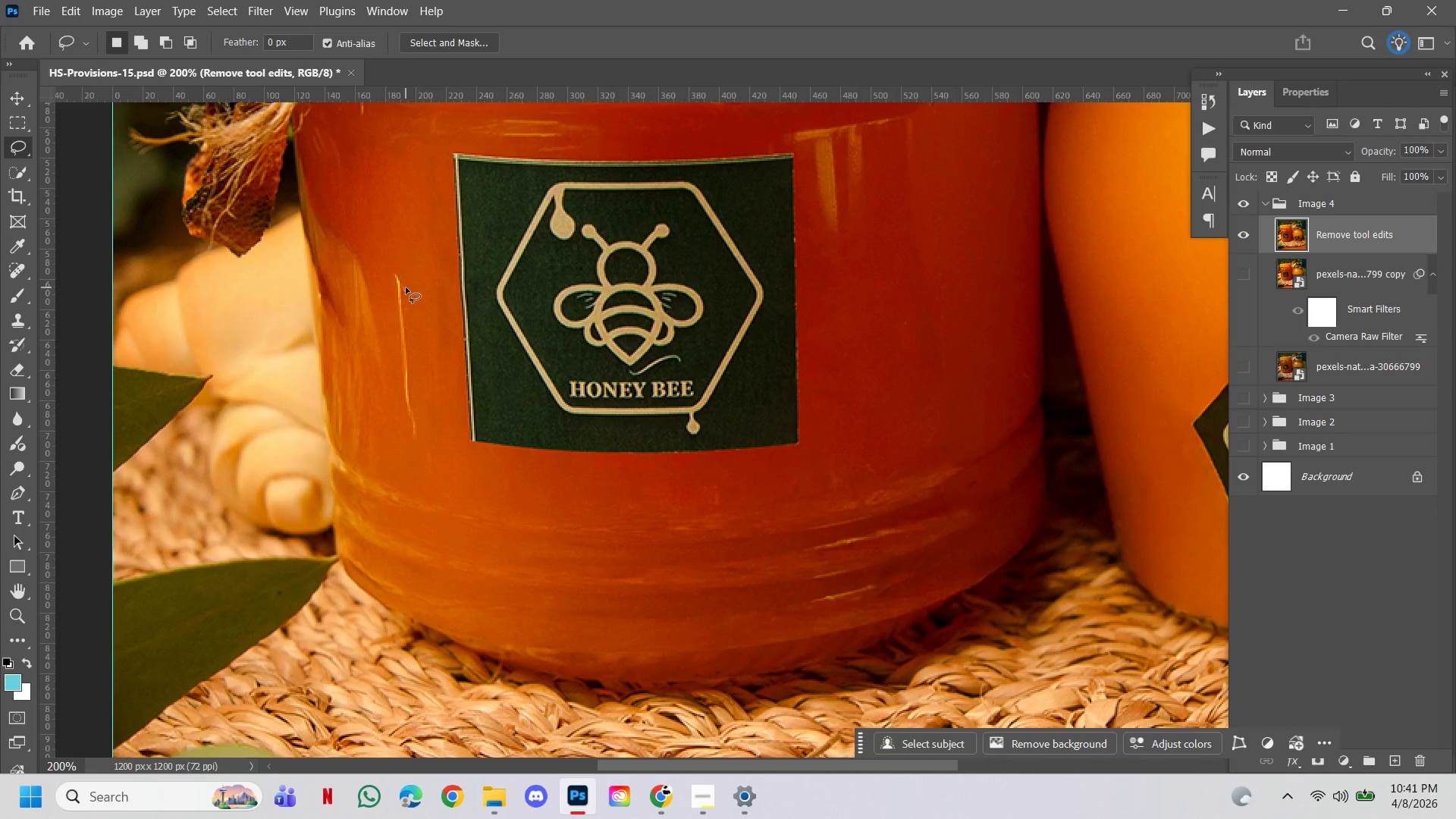 
hold_key(key=ShiftLeft, duration=1.52)
left_click_drag(start_coordinate=[371, 266], to_coordinate=[425, 281])
 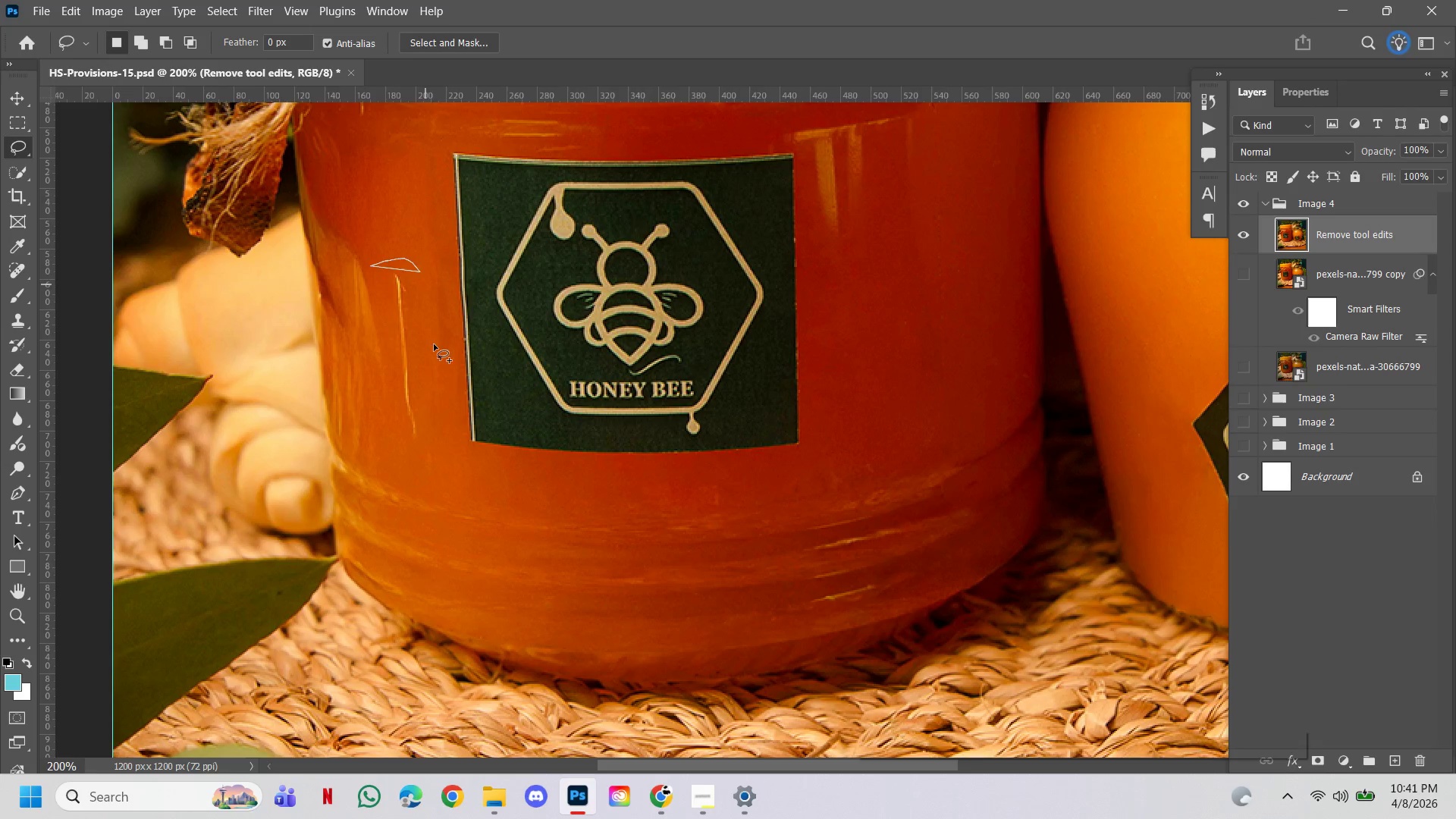 
left_click_drag(start_coordinate=[430, 307], to_coordinate=[376, 256])
 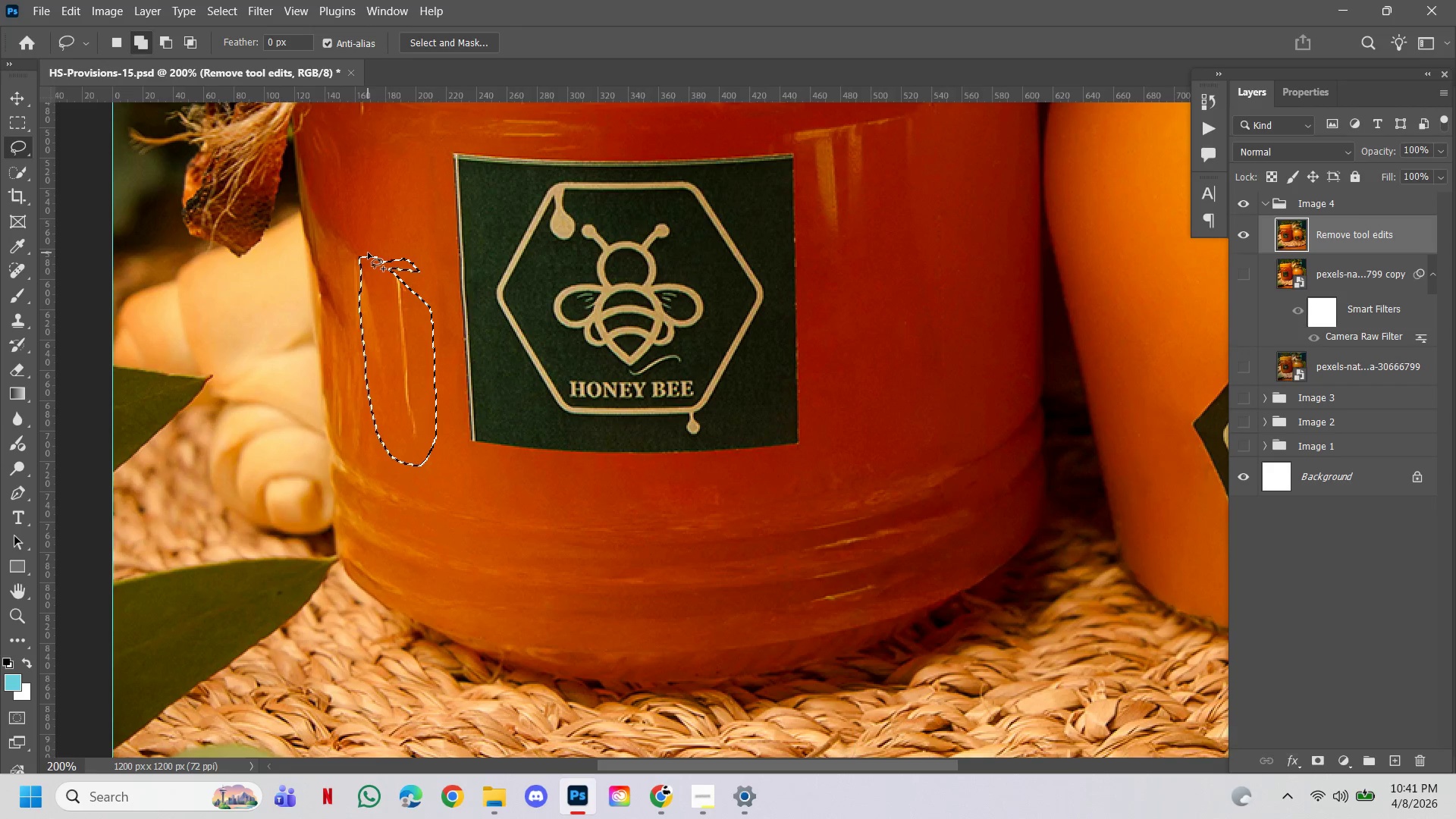 
hold_key(key=ShiftLeft, duration=1.51)
 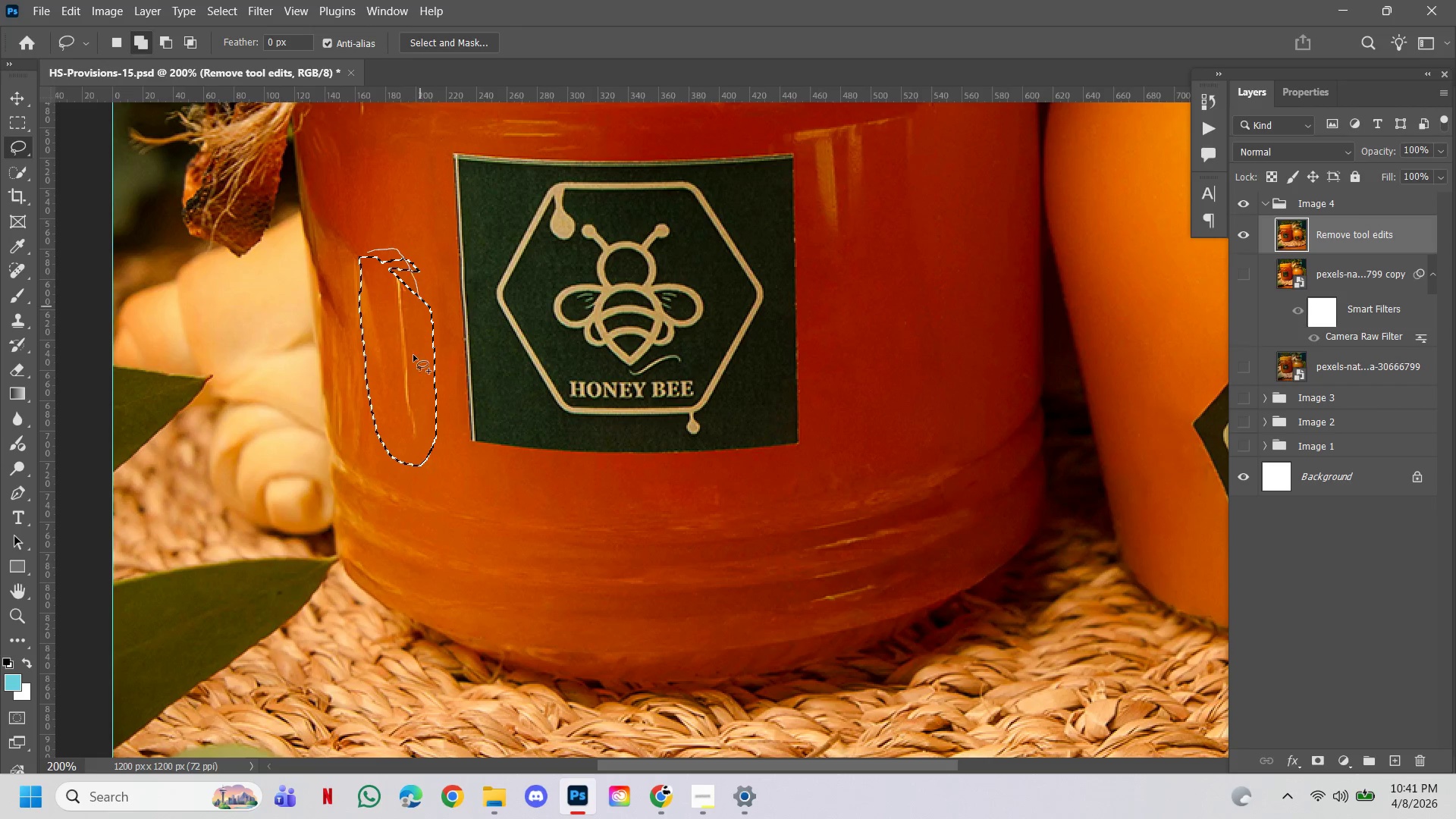 
hold_key(key=ShiftLeft, duration=1.5)
left_click_drag(start_coordinate=[368, 253], to_coordinate=[407, 372])
 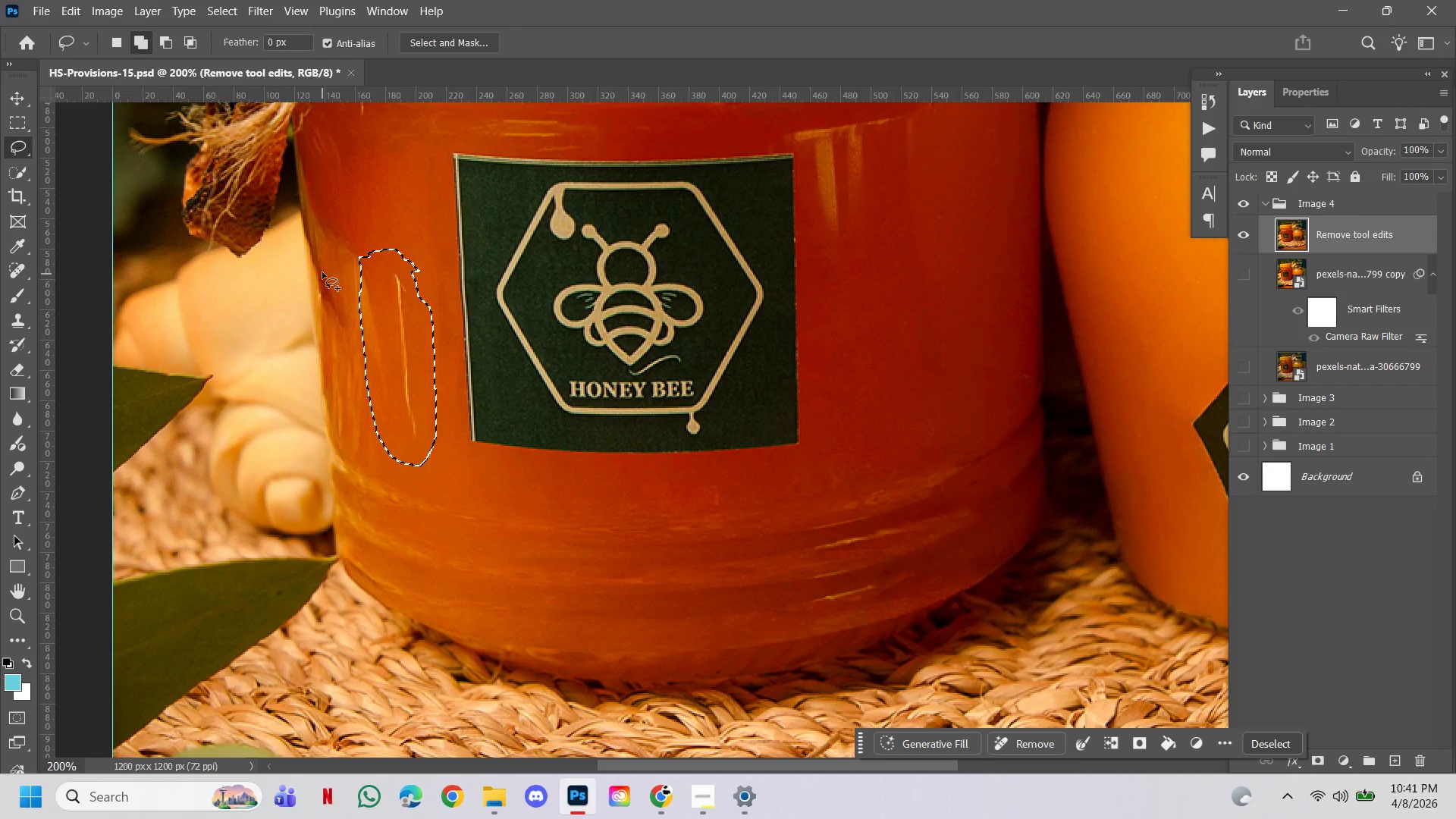 
hold_key(key=ShiftLeft, duration=1.52)
left_click_drag(start_coordinate=[314, 209], to_coordinate=[322, 207])
 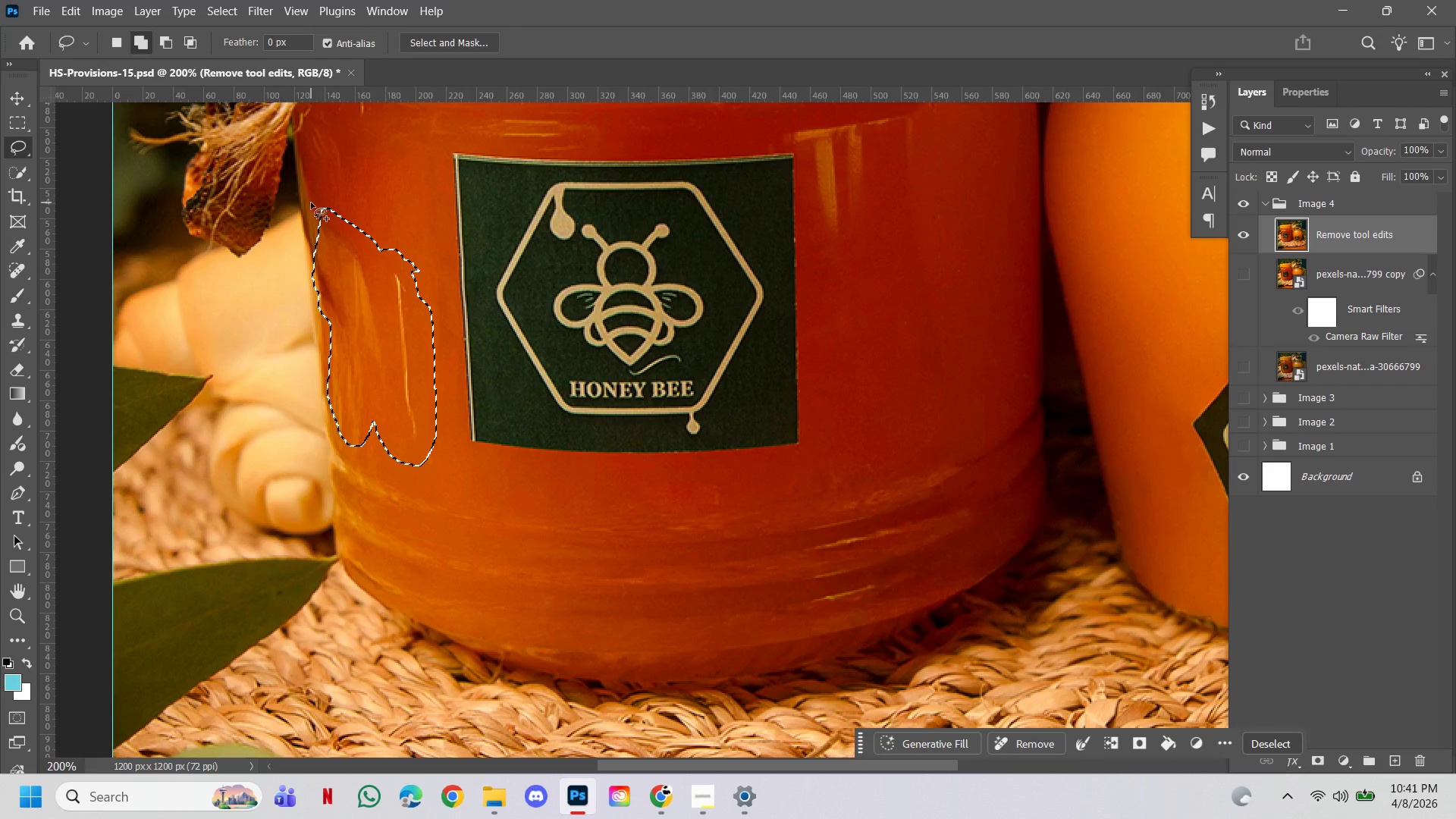 
hold_key(key=ShiftLeft, duration=1.53)
 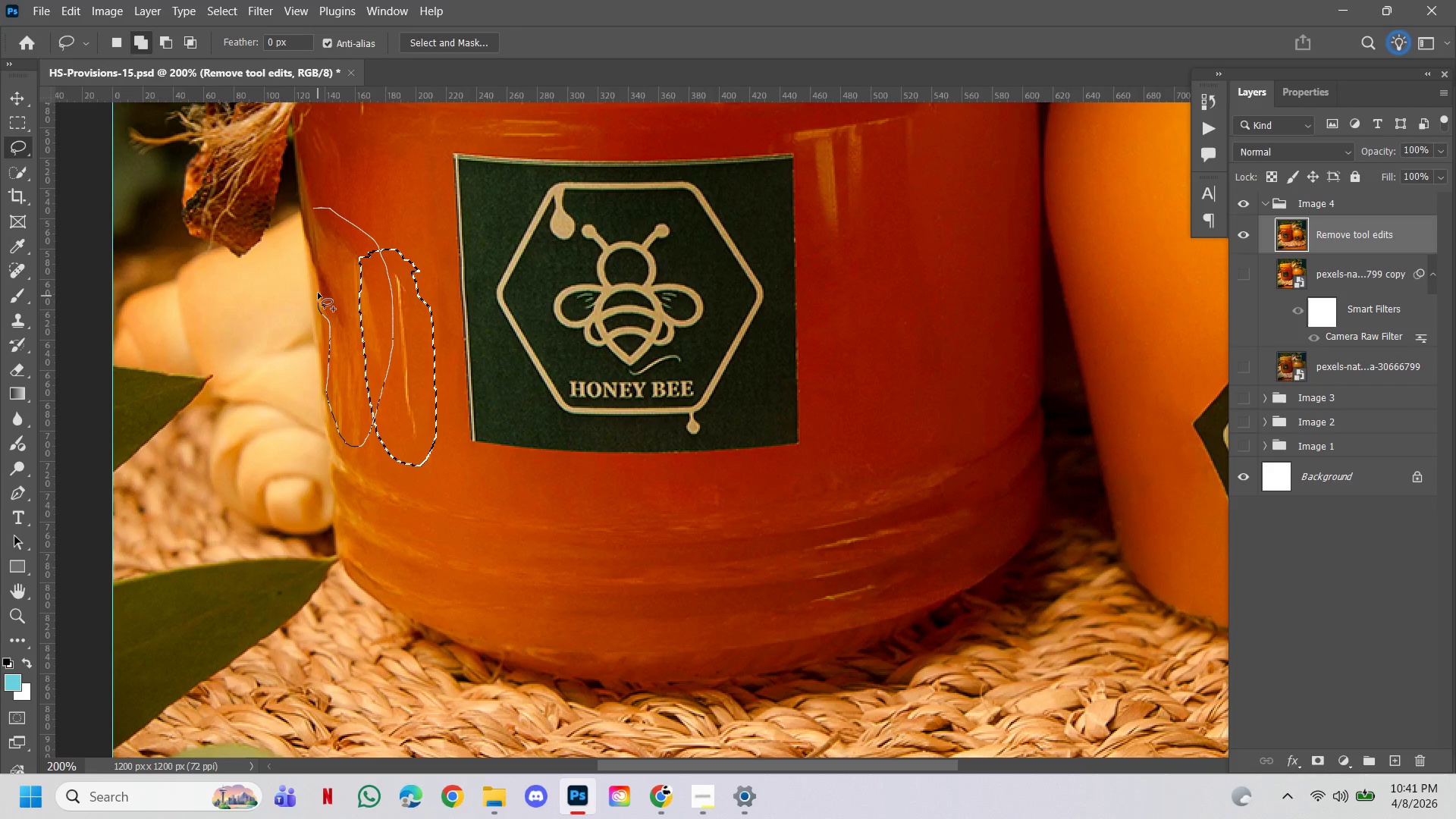 
hold_key(key=ShiftLeft, duration=1.52)
 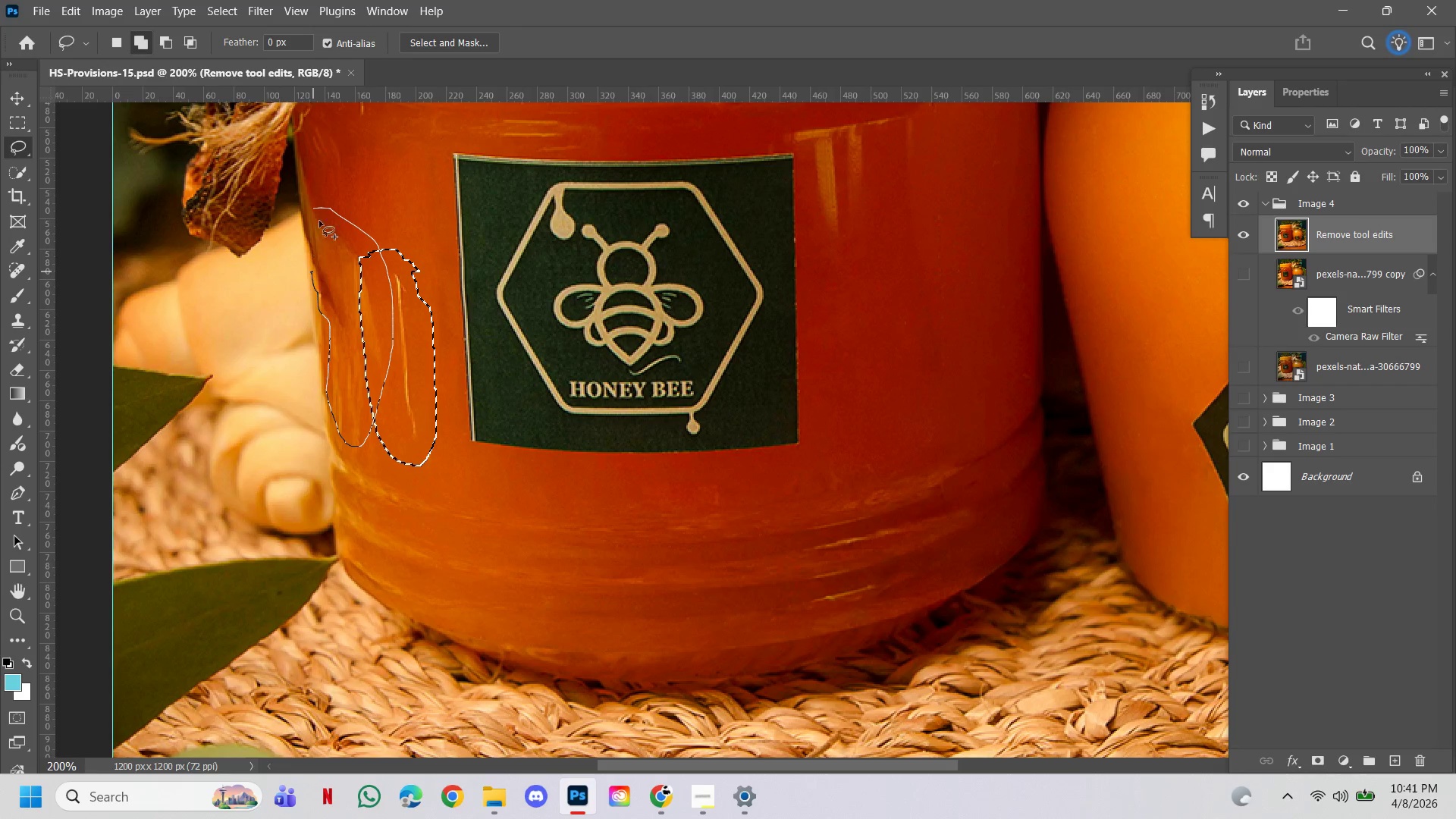 
hold_key(key=ShiftLeft, duration=1.53)
 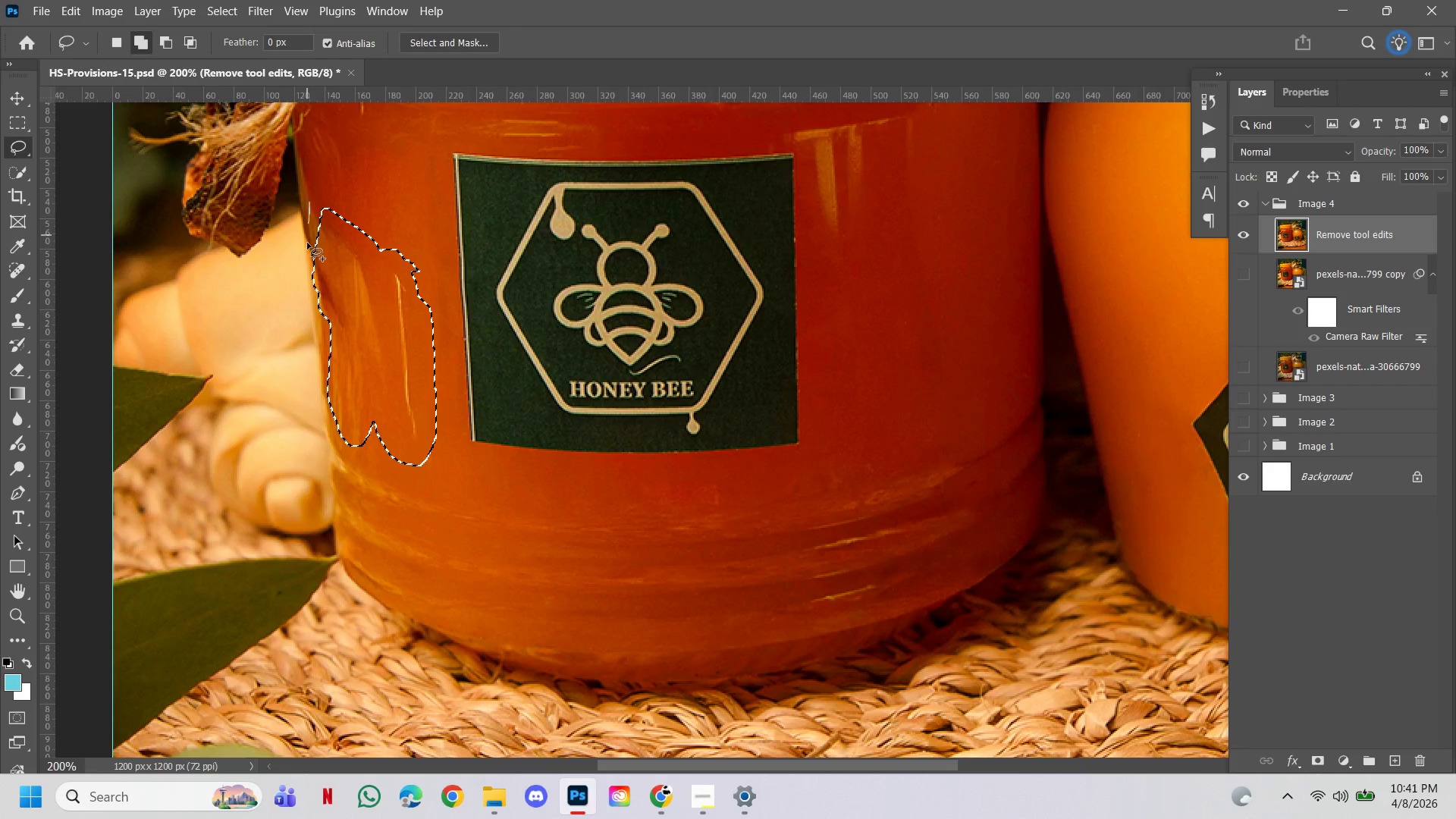 
hold_key(key=ShiftLeft, duration=1.53)
 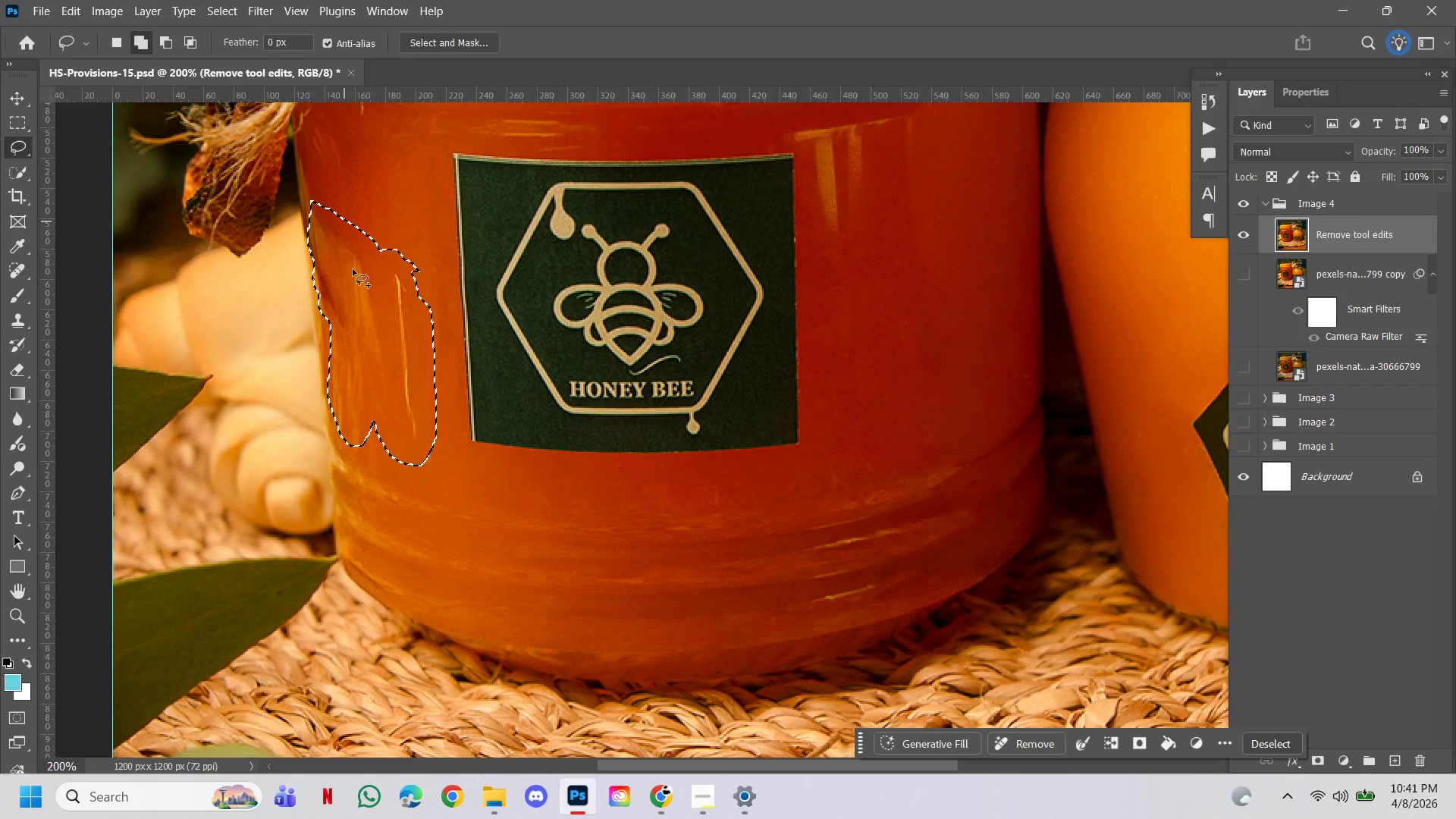 
hold_key(key=ShiftLeft, duration=0.64)
 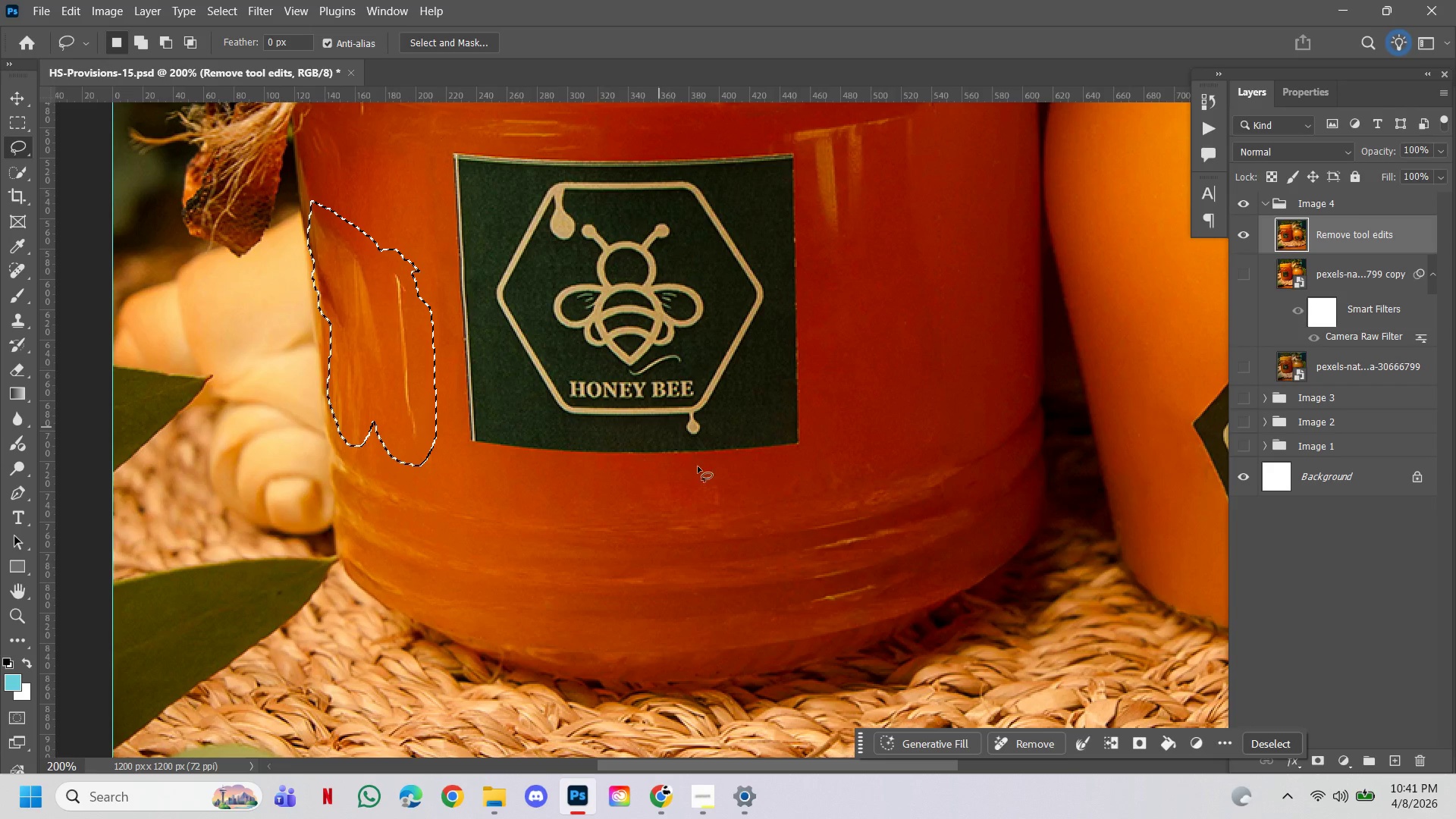 
hold_key(key=ShiftLeft, duration=1.51)
left_click_drag(start_coordinate=[692, 483], to_coordinate=[680, 476])
 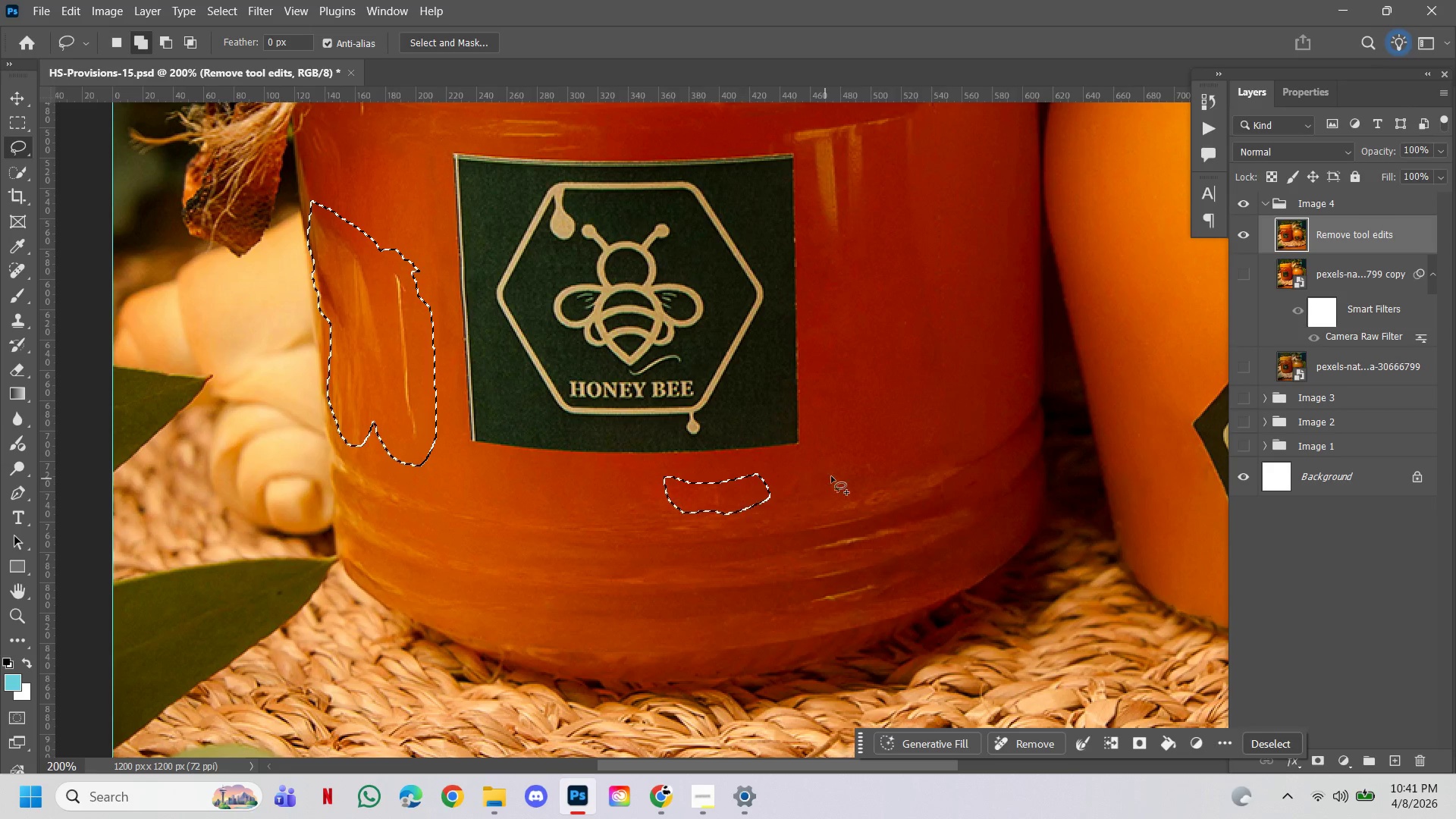 
hold_key(key=ShiftLeft, duration=1.52)
left_click_drag(start_coordinate=[797, 482], to_coordinate=[802, 472])
 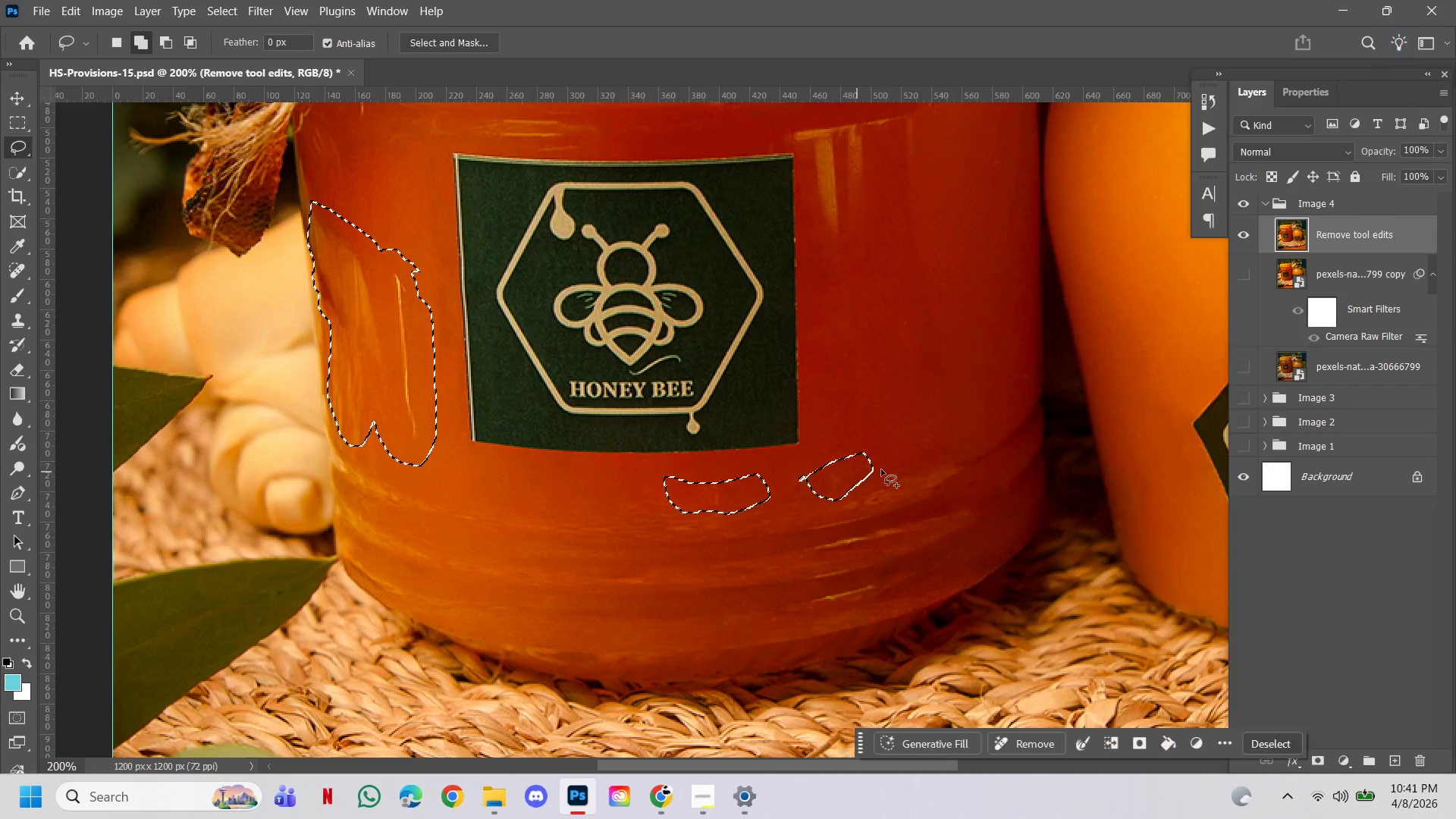 
hold_key(key=ShiftLeft, duration=0.38)
 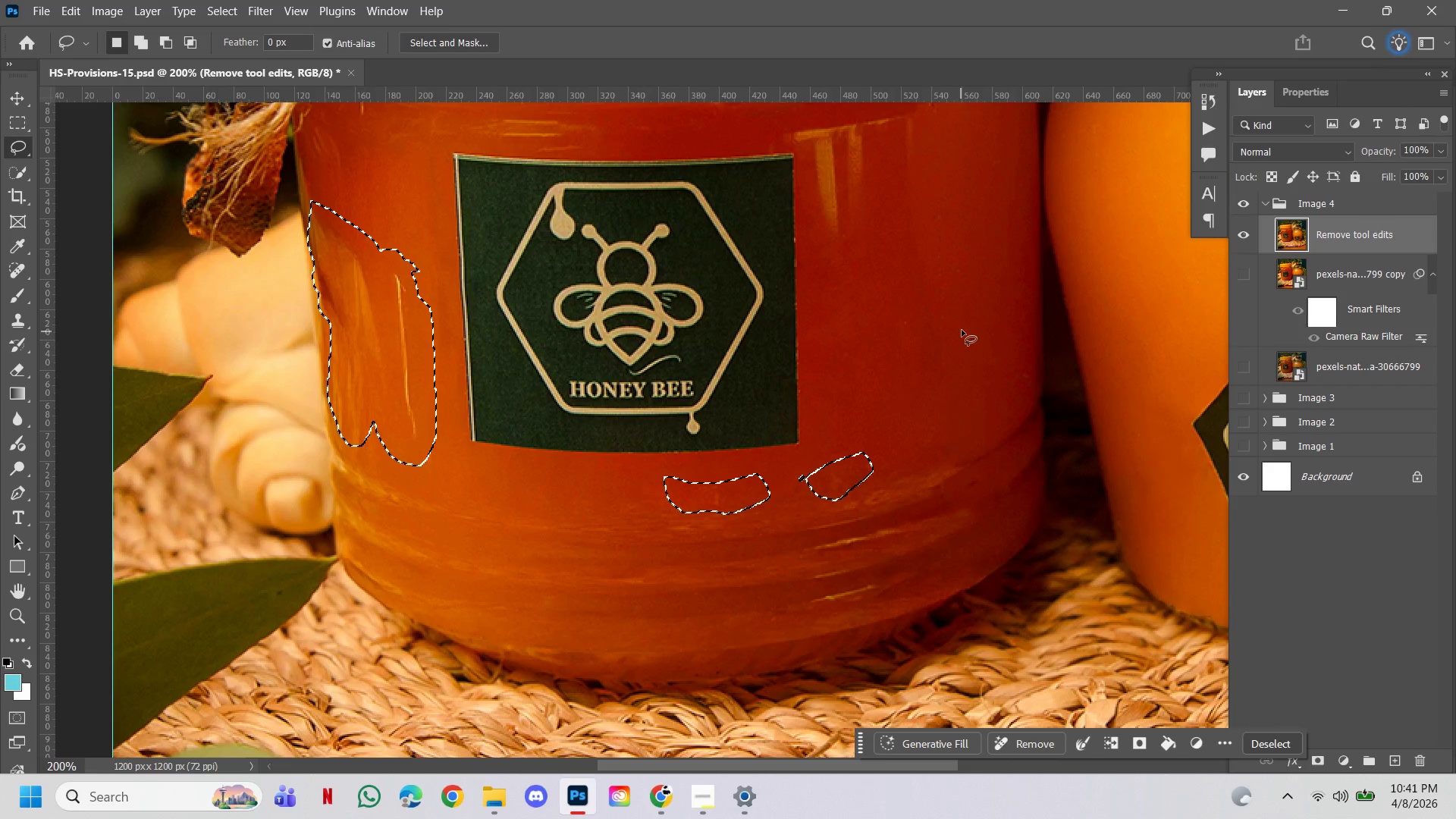 
hold_key(key=ControlLeft, duration=0.81)
 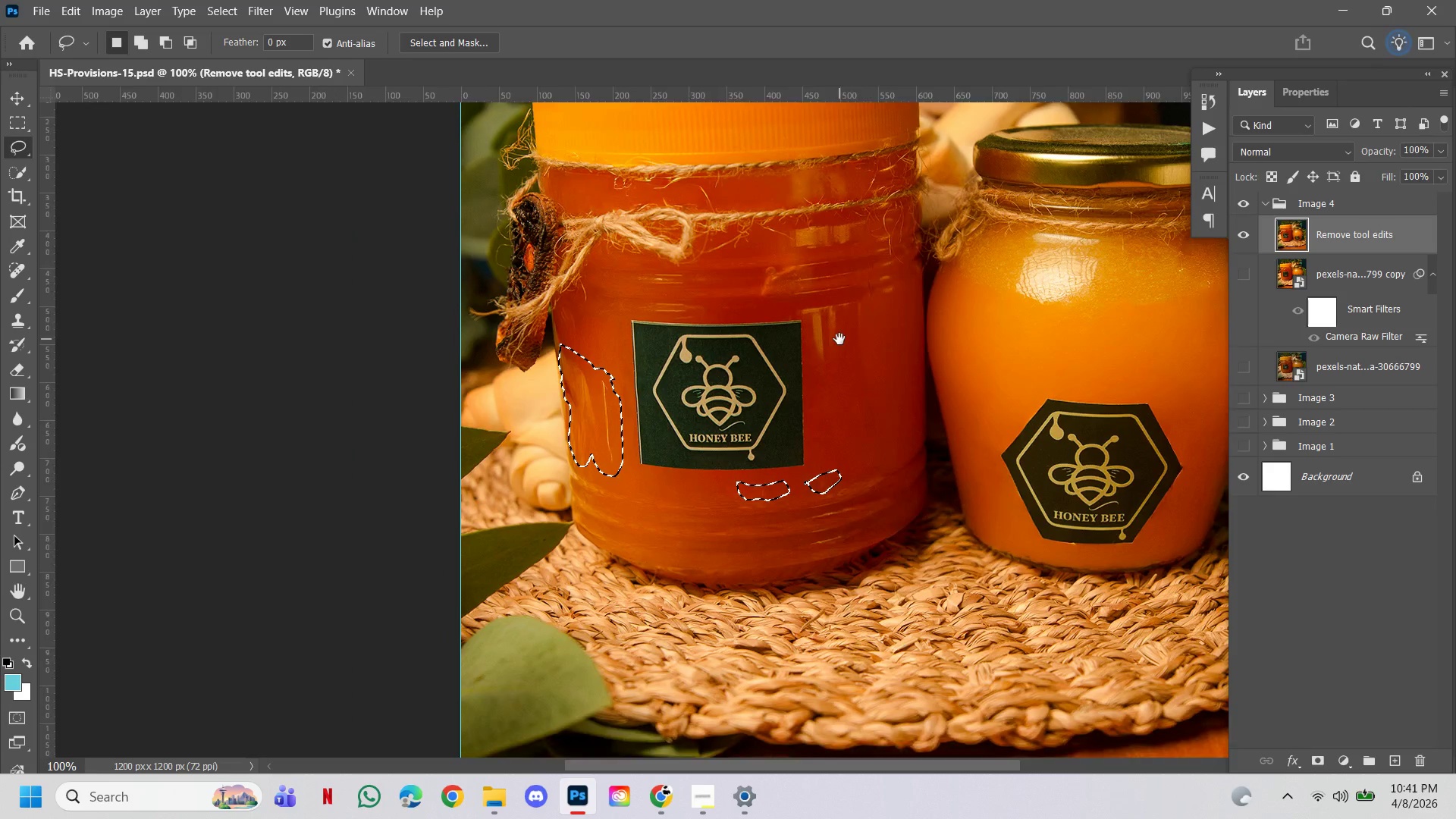 
hold_key(key=AltLeft, duration=0.61)
 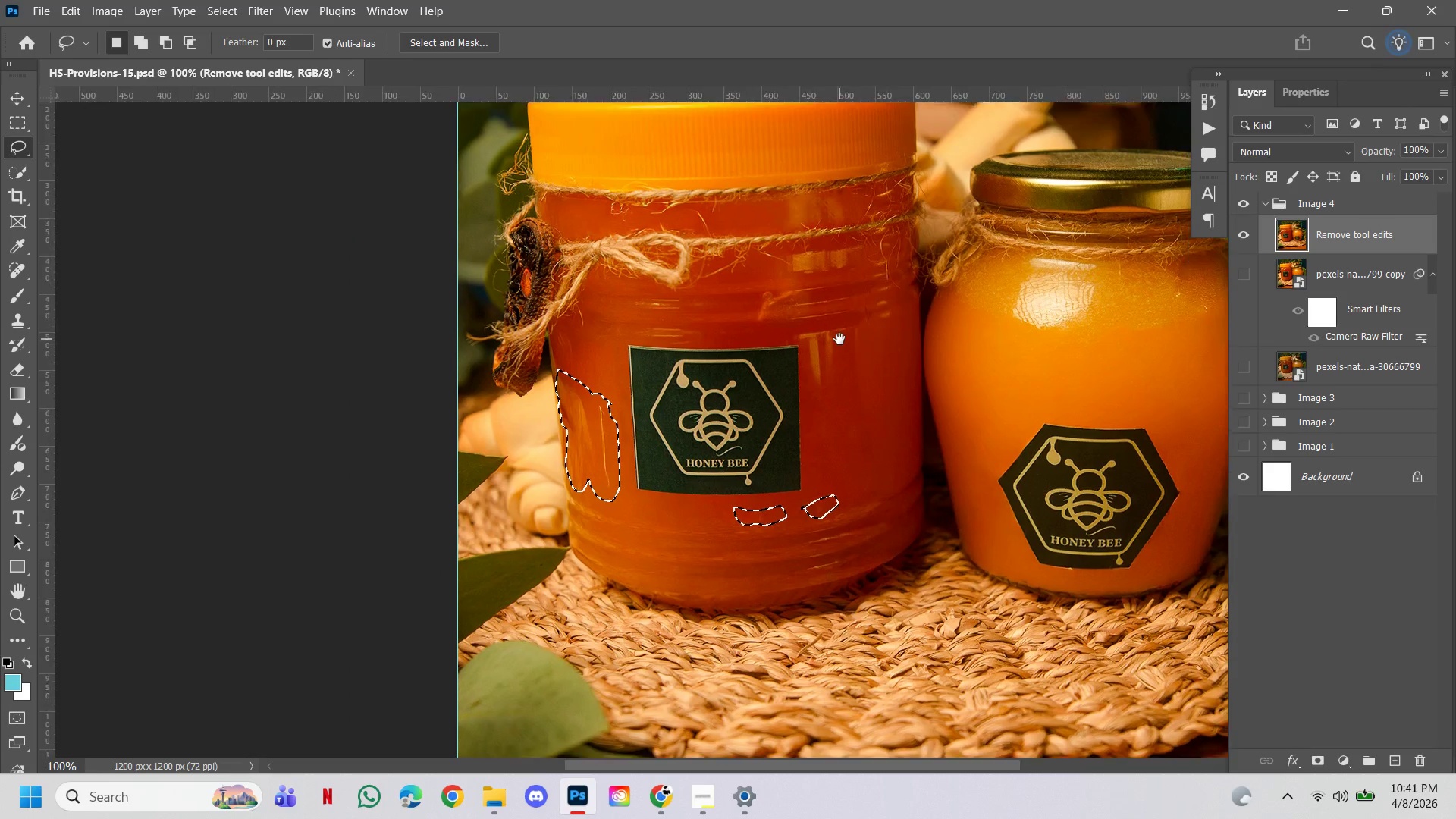 
hold_key(key=Space, duration=2.12)
 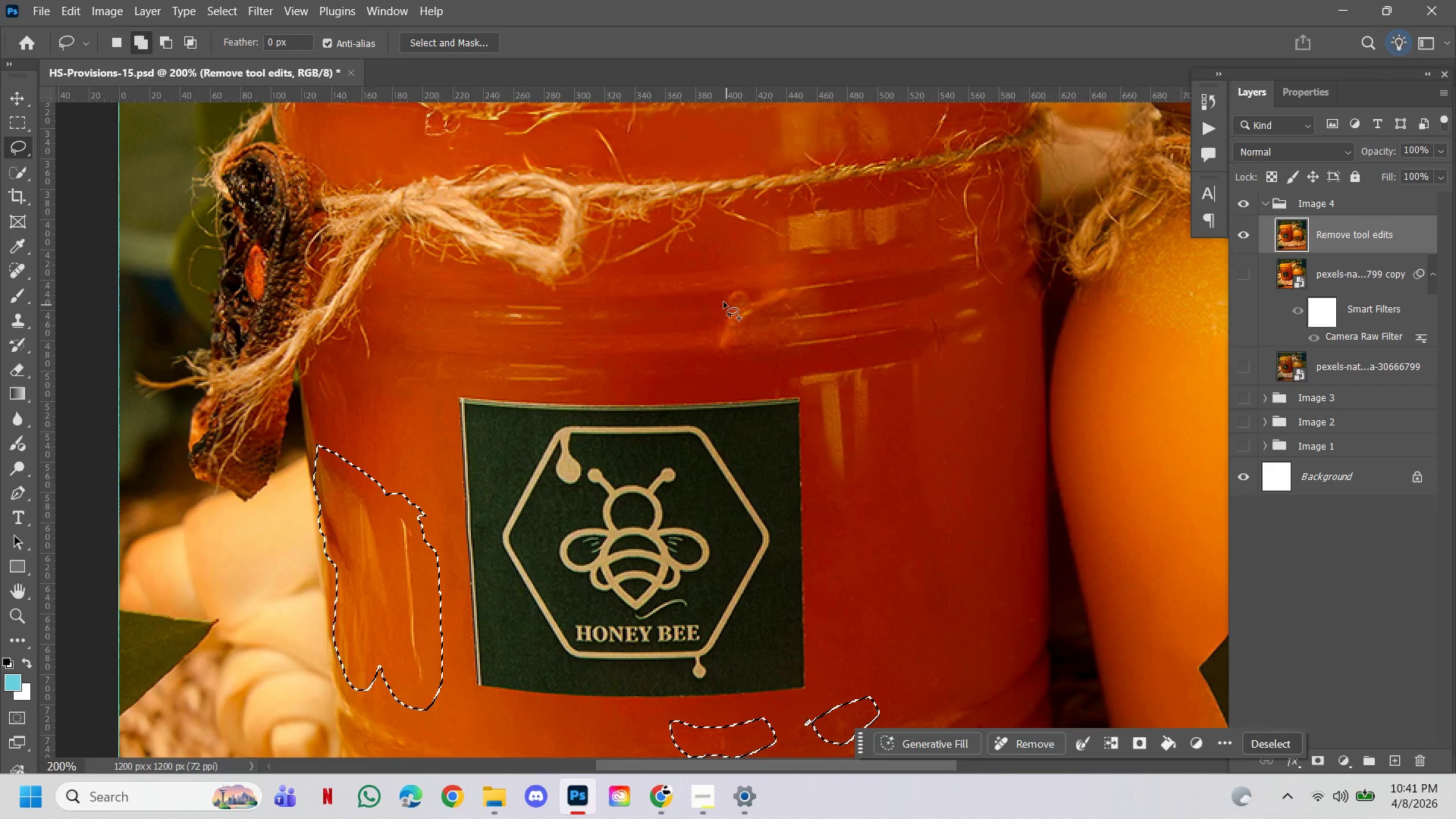 
left_click([830, 300])
 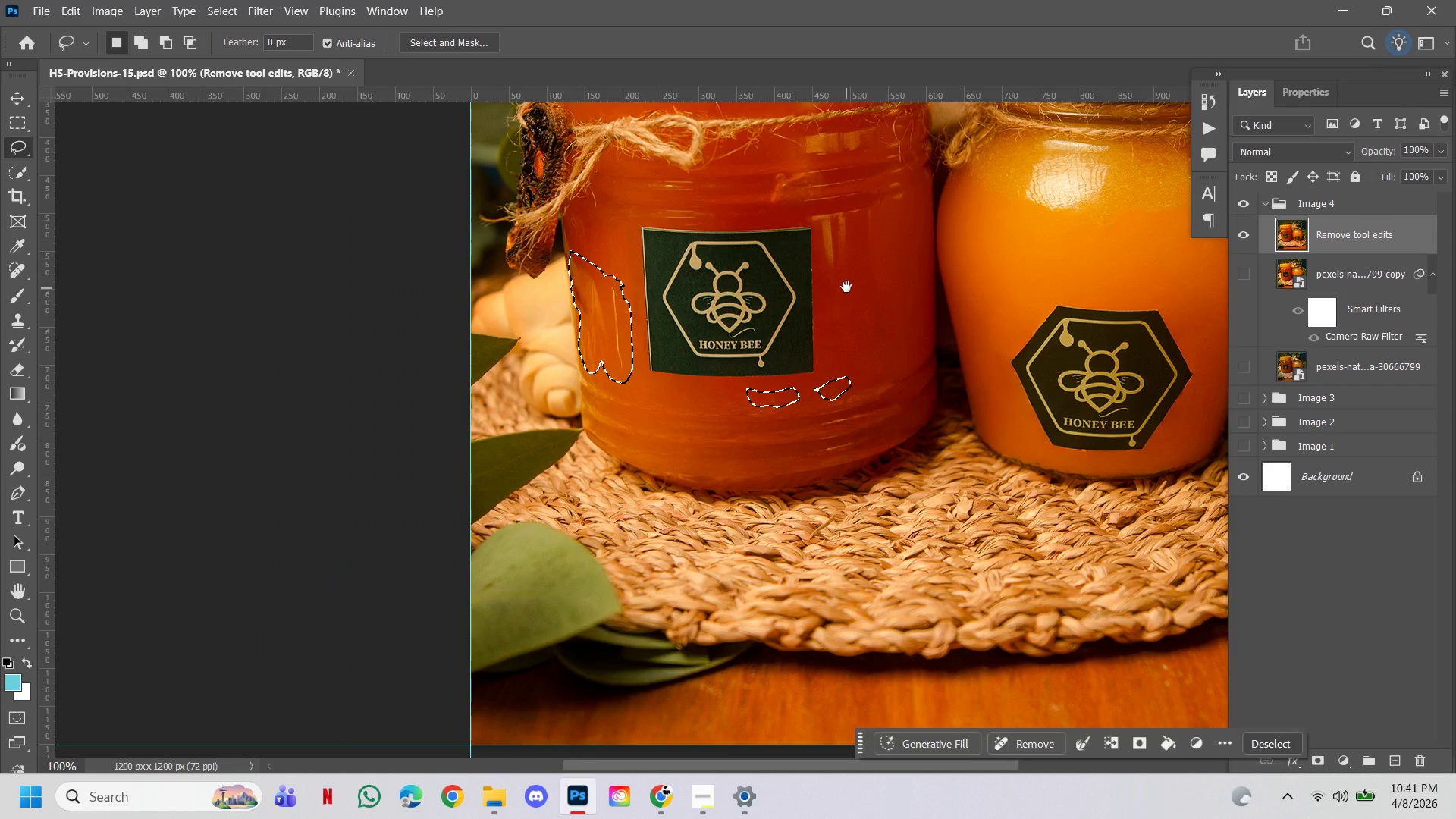 
left_click_drag(start_coordinate=[846, 286], to_coordinate=[842, 328])
 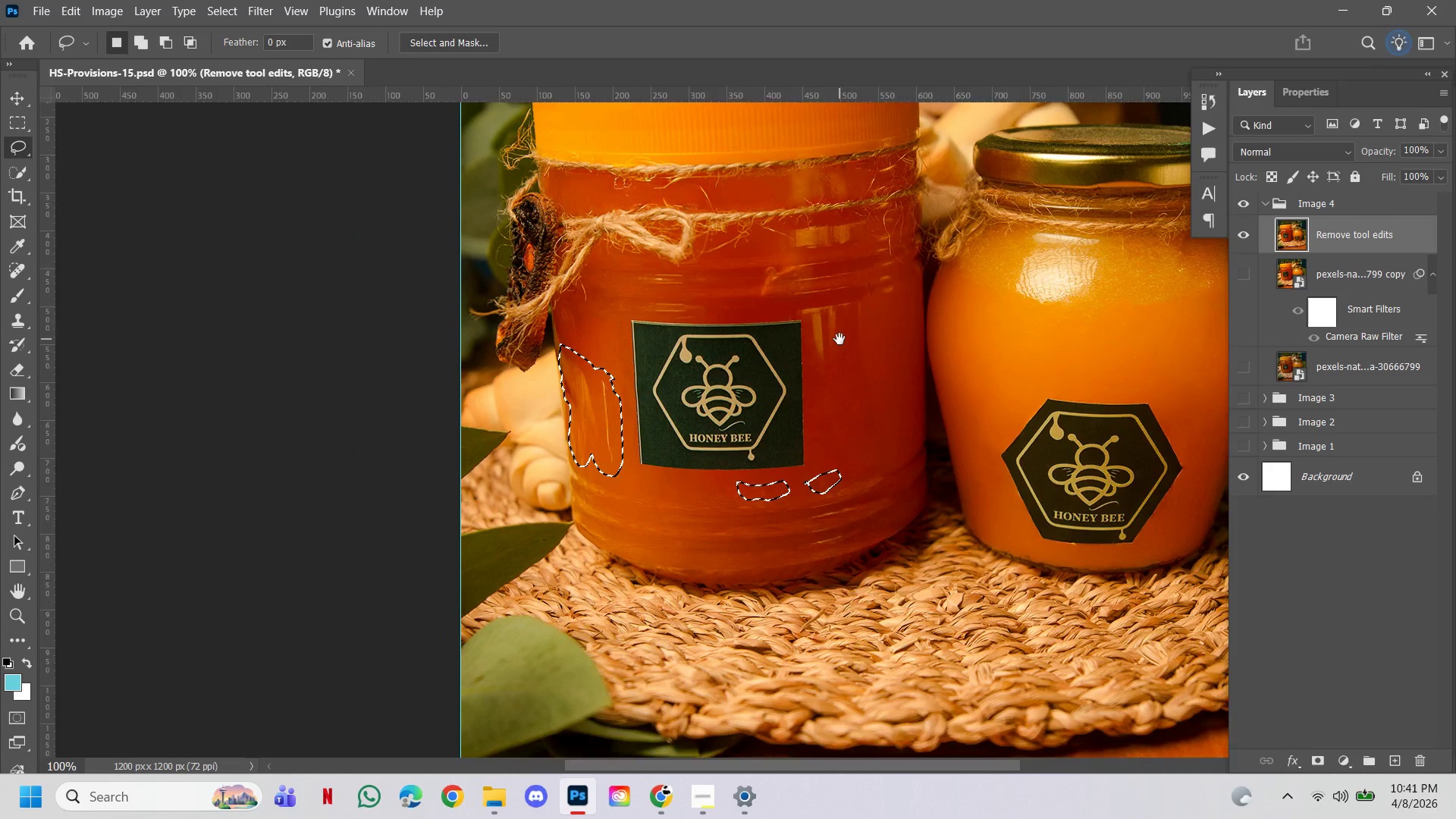 
double_click([839, 339])
 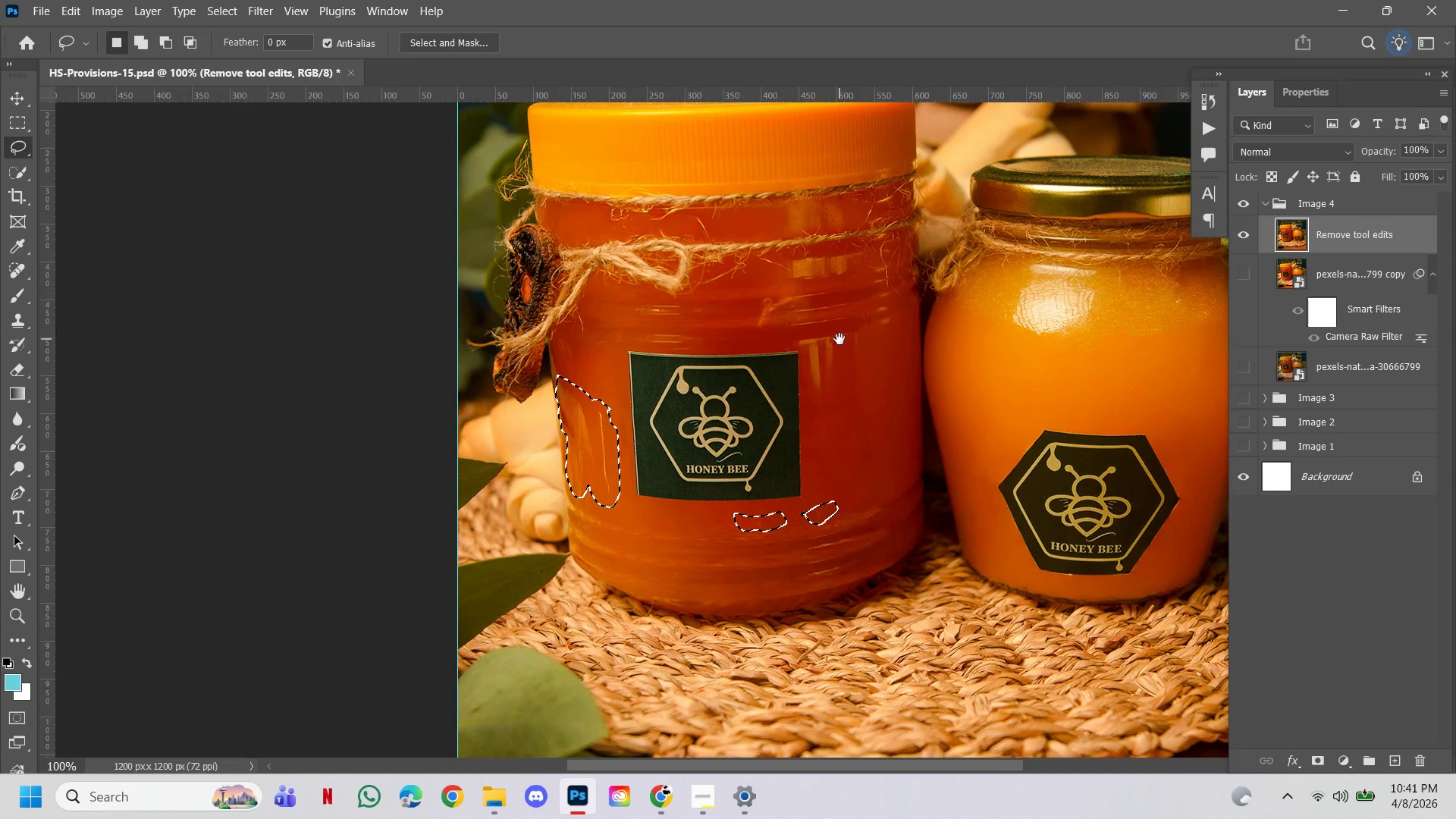 
hold_key(key=ControlLeft, duration=0.88)
triple_click([796, 305])
 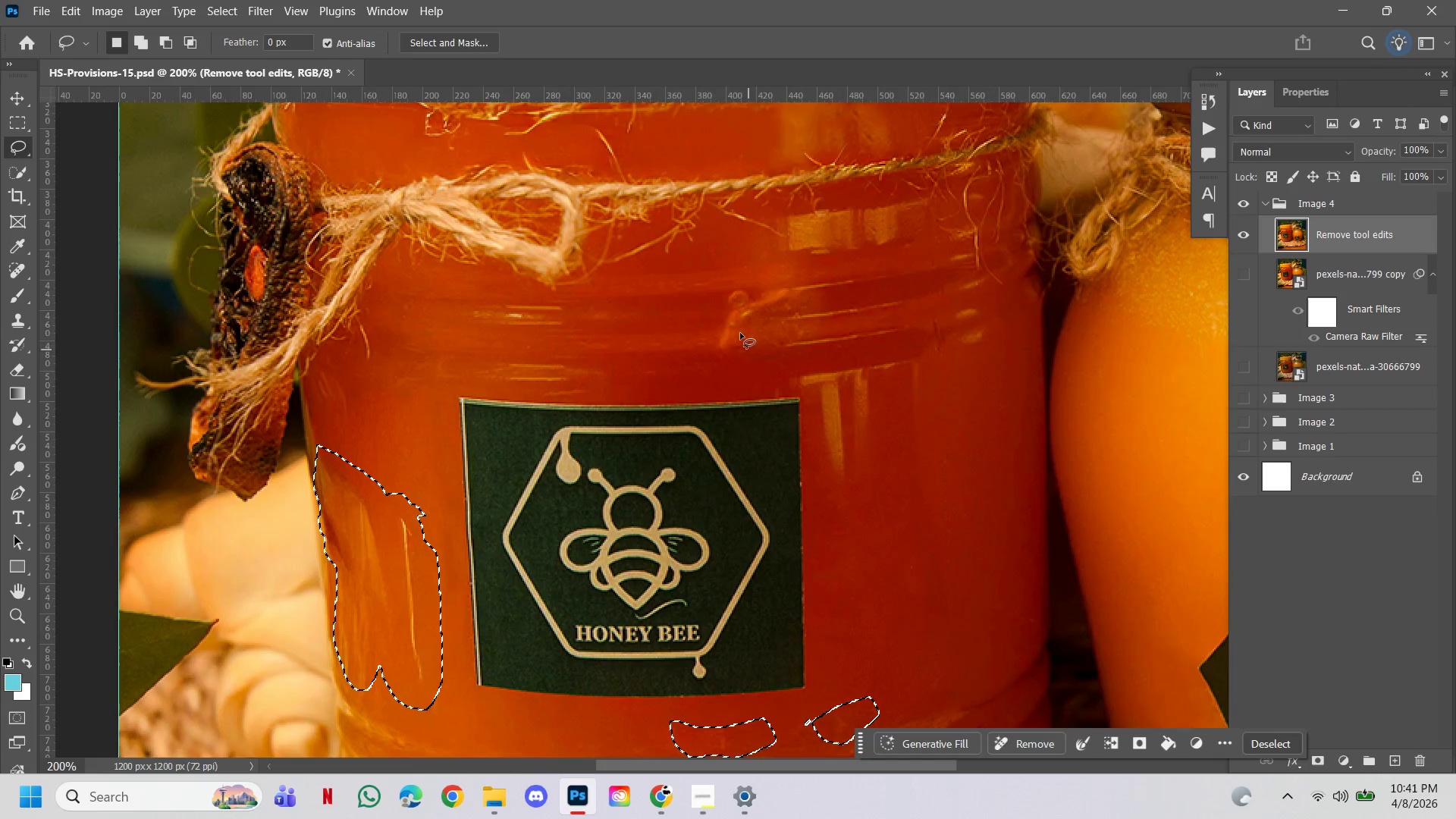 
hold_key(key=ShiftLeft, duration=1.51)
left_click_drag(start_coordinate=[714, 295], to_coordinate=[712, 306])
 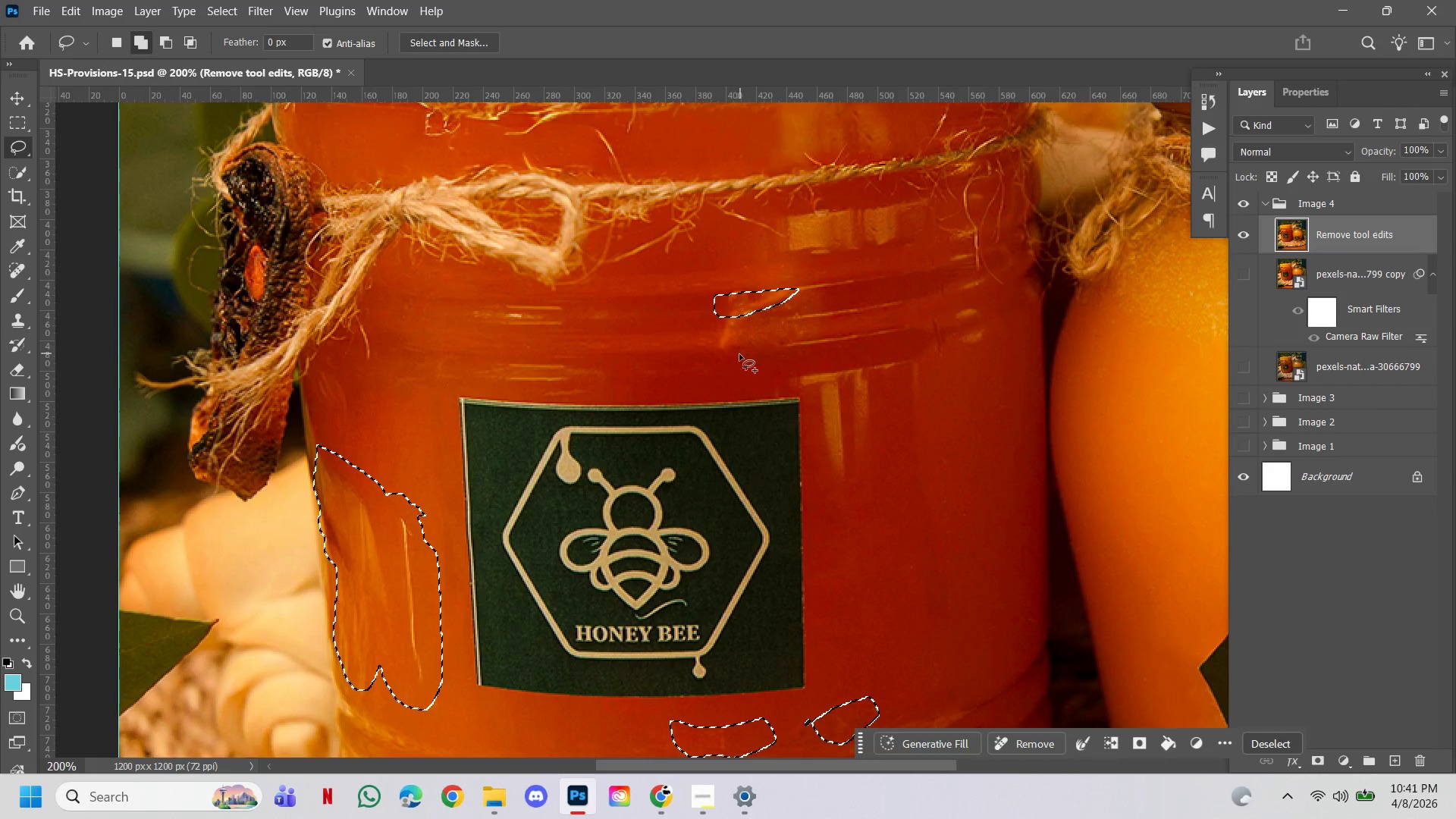 
hold_key(key=ShiftLeft, duration=1.53)
 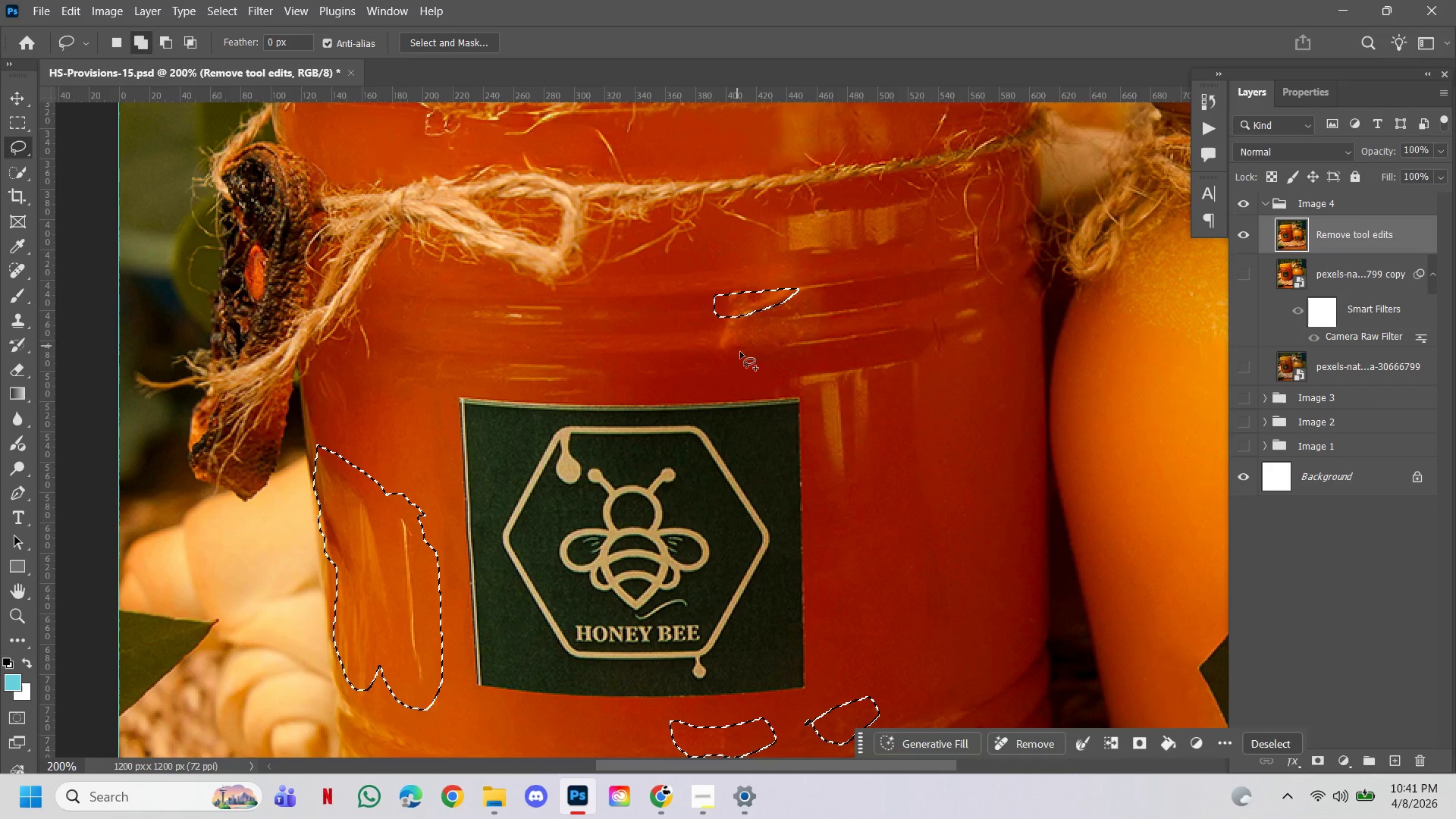 
hold_key(key=ShiftLeft, duration=1.53)
left_click([712, 297])
 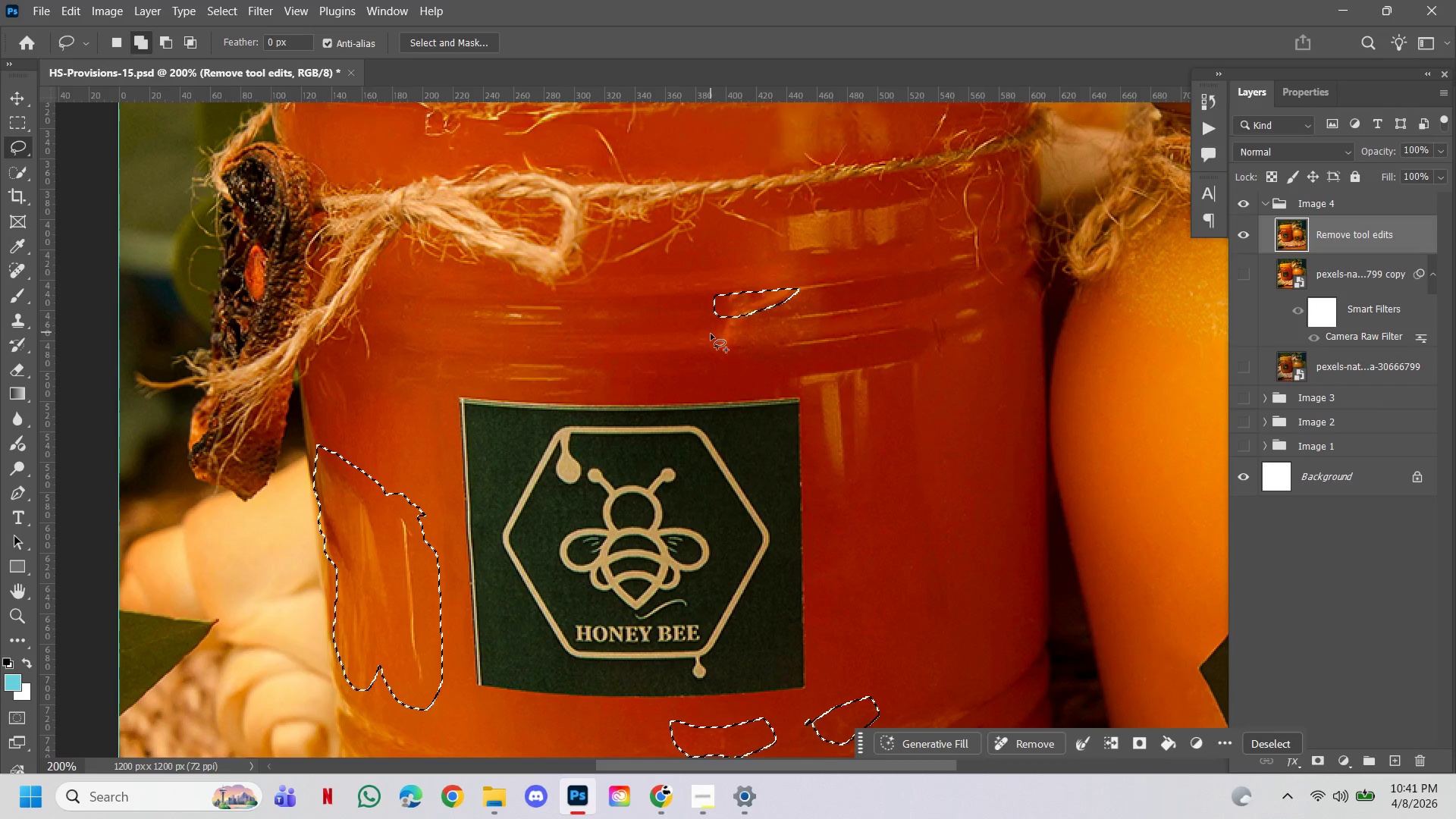 
left_click_drag(start_coordinate=[711, 335], to_coordinate=[716, 338])
 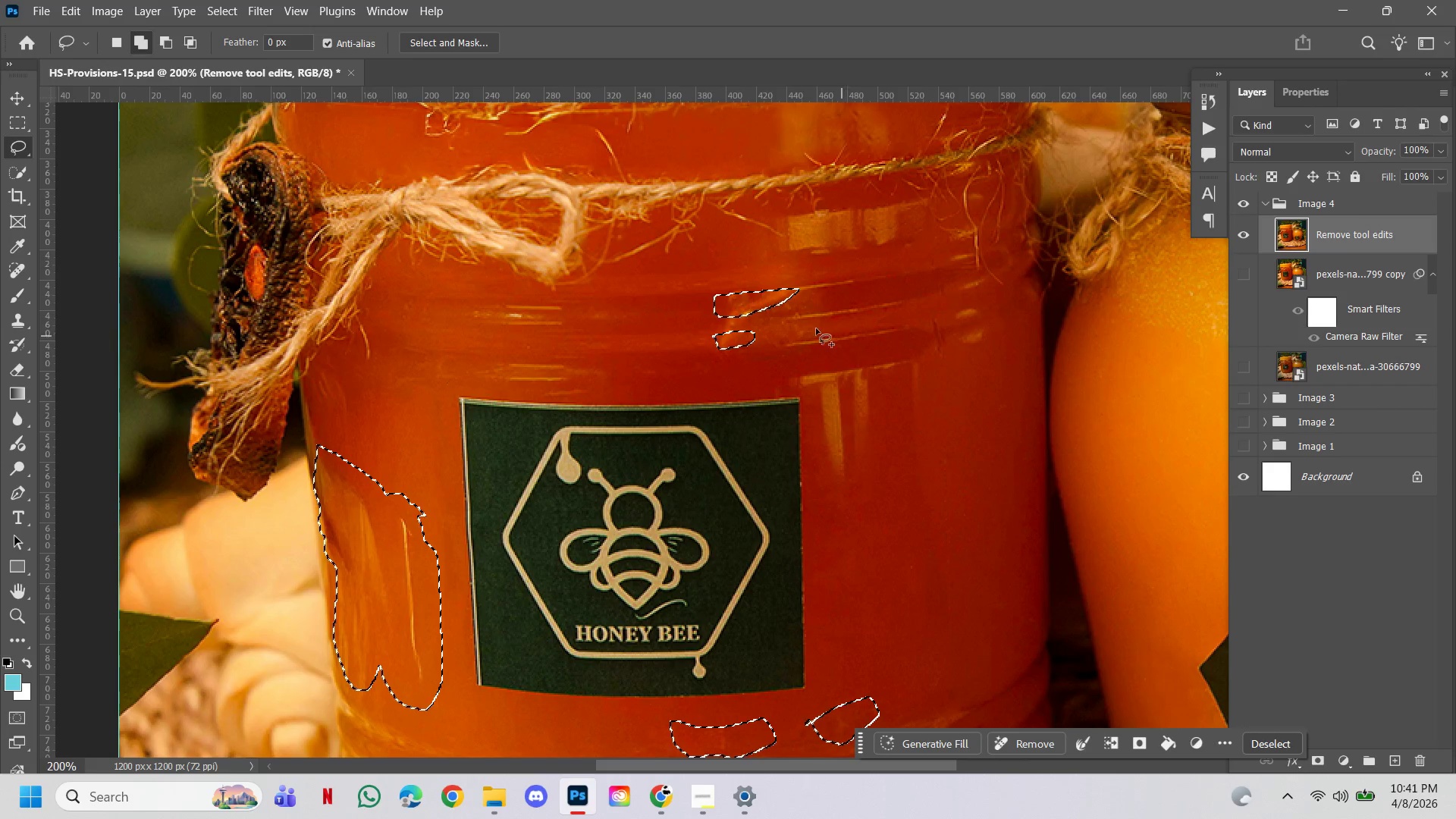 
hold_key(key=ShiftLeft, duration=1.5)
 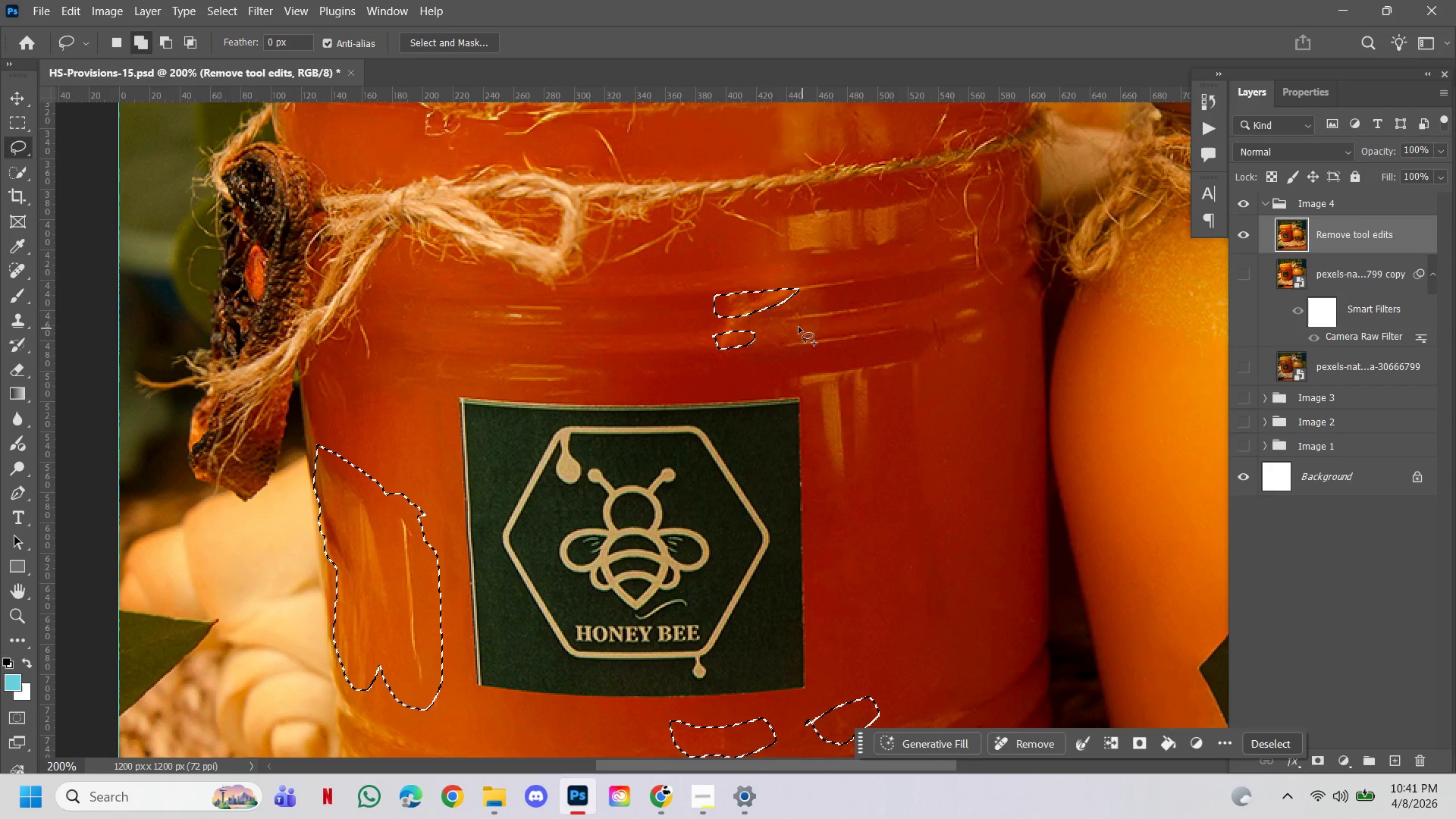 
hold_key(key=ShiftLeft, duration=1.53)
left_click_drag(start_coordinate=[782, 329], to_coordinate=[786, 331])
 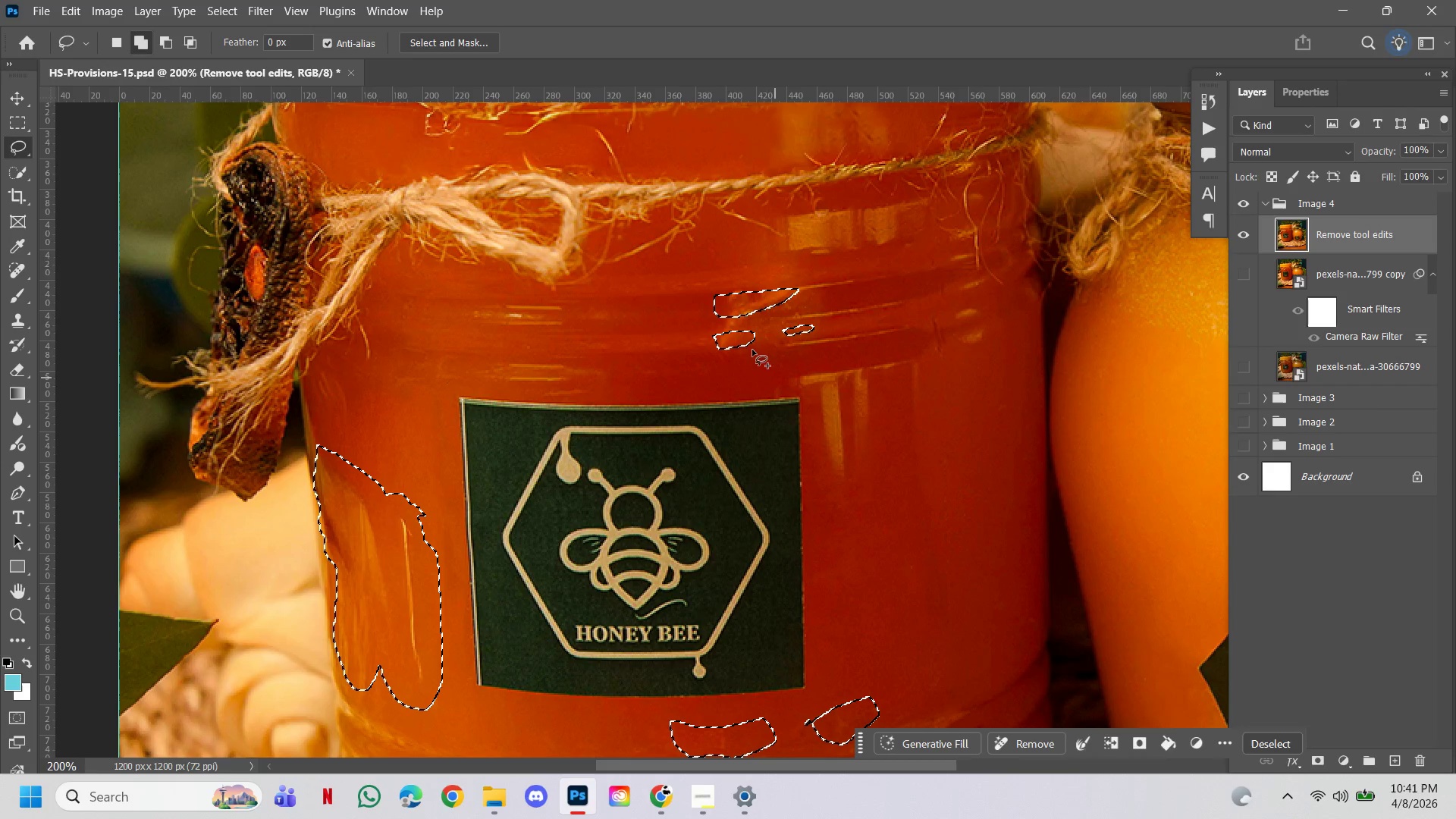 
hold_key(key=ShiftLeft, duration=1.5)
 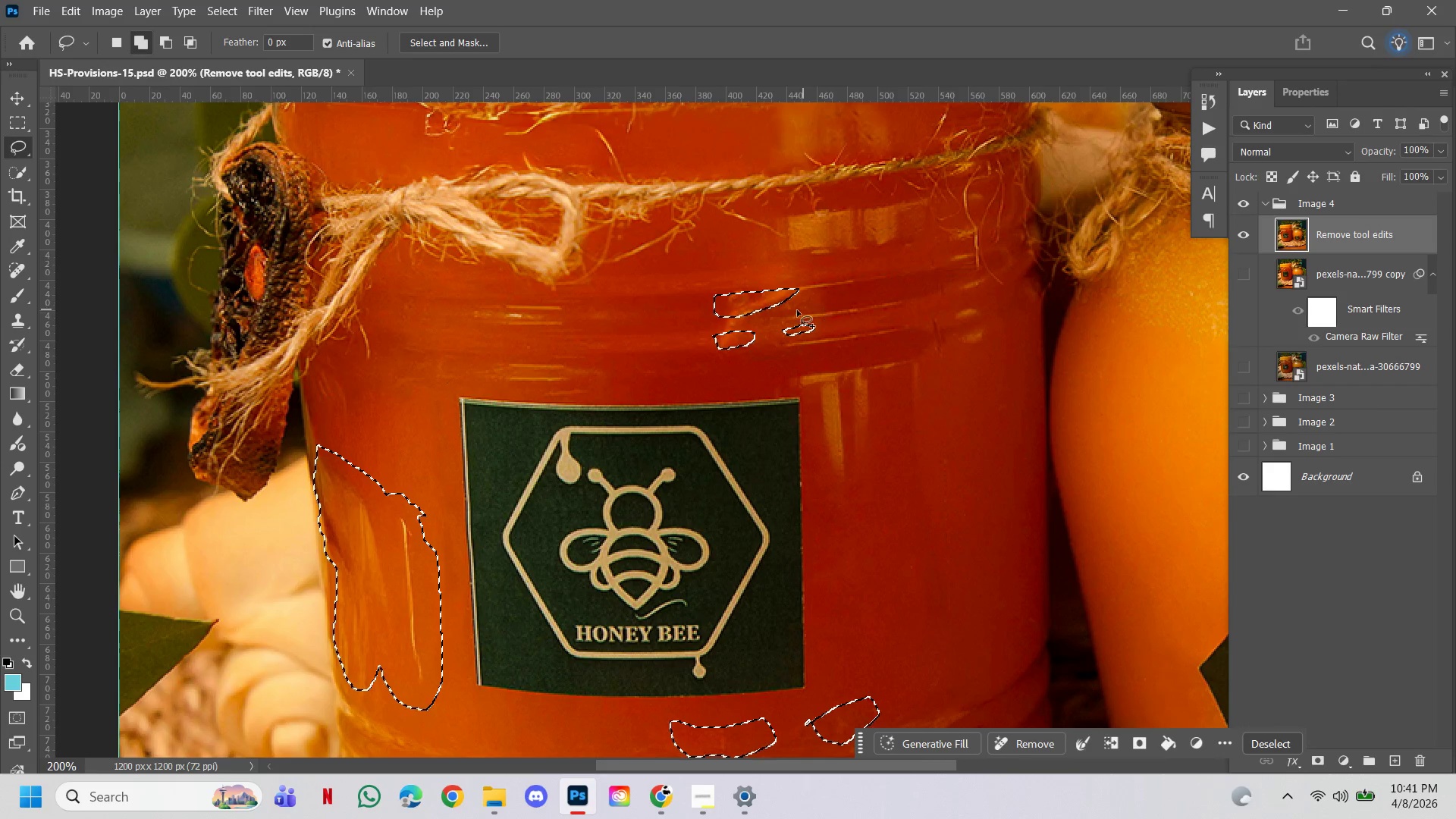 
hold_key(key=ShiftLeft, duration=1.53)
left_click_drag(start_coordinate=[775, 302], to_coordinate=[794, 293])
 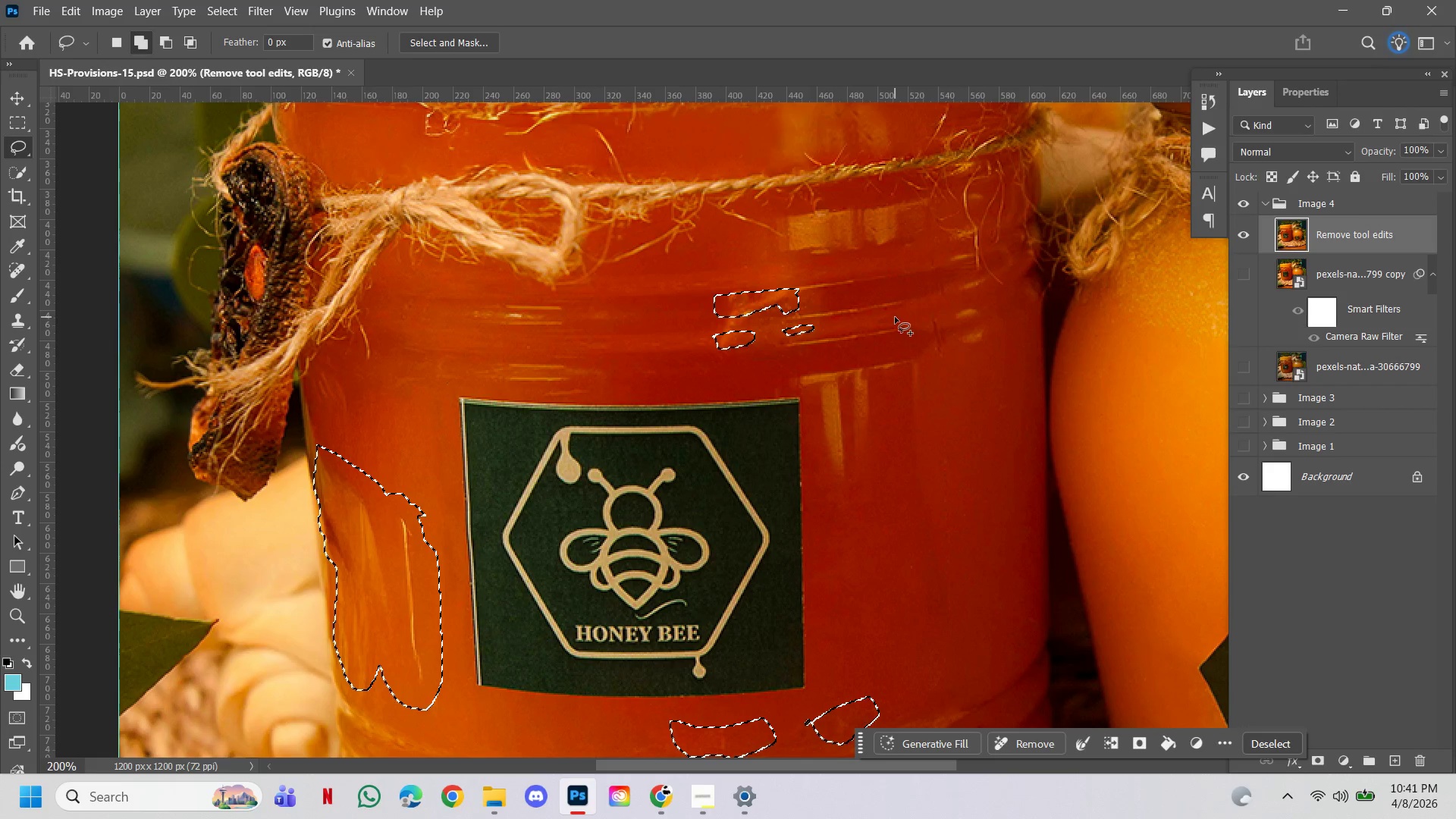 
hold_key(key=ShiftLeft, duration=1.5)
 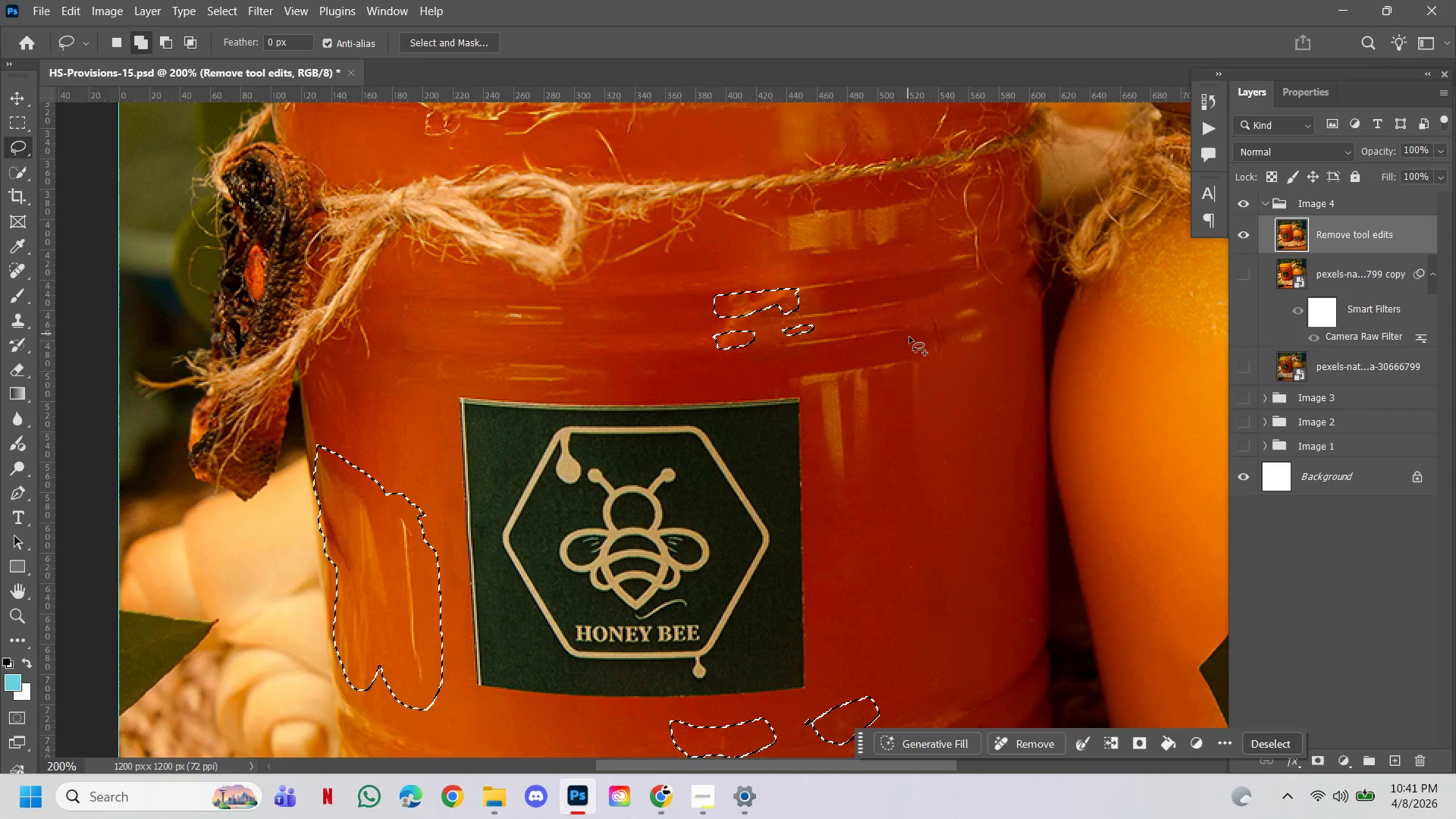 
key(Shift+ShiftLeft)
 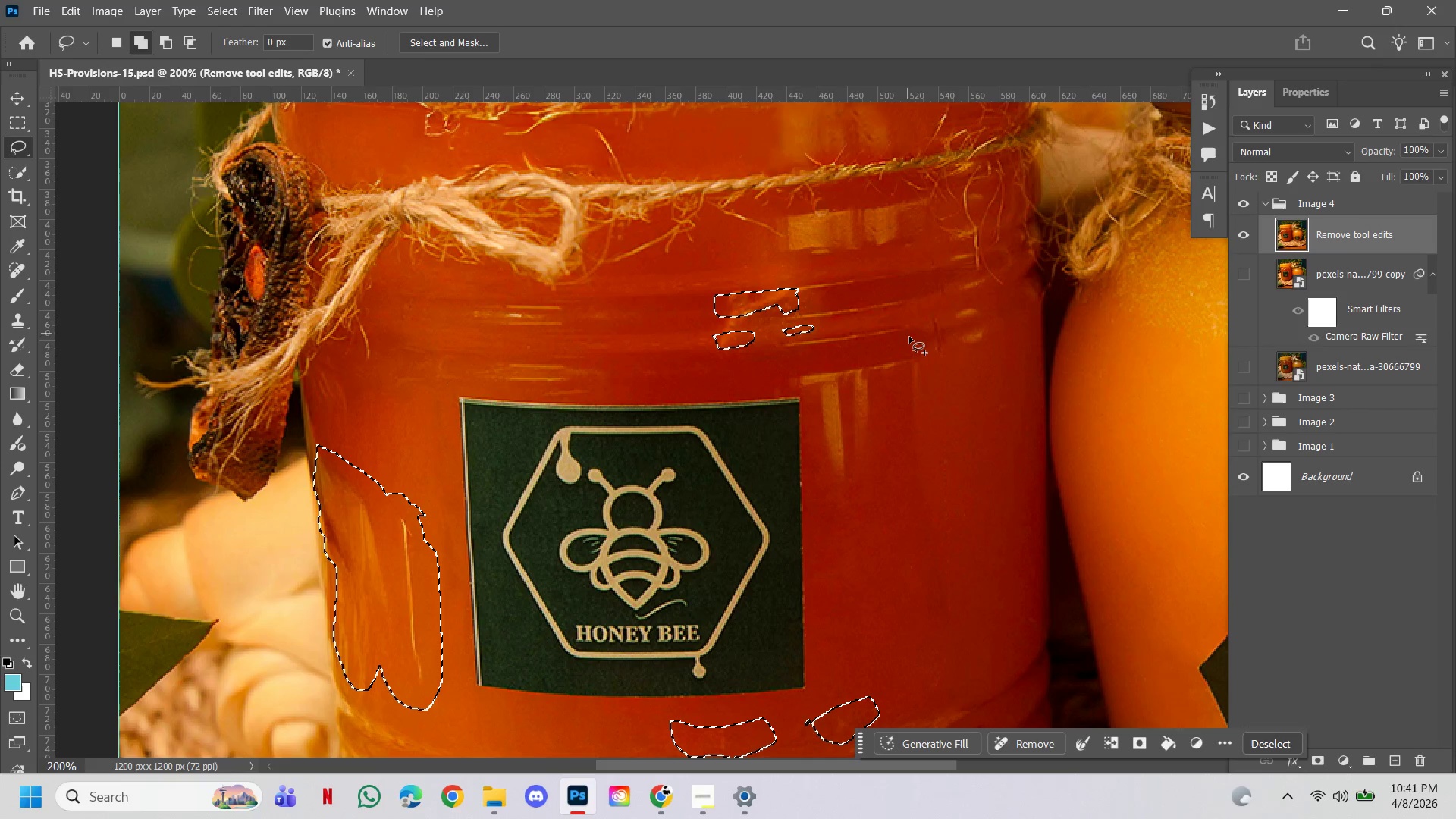 
key(Shift+ShiftLeft)
 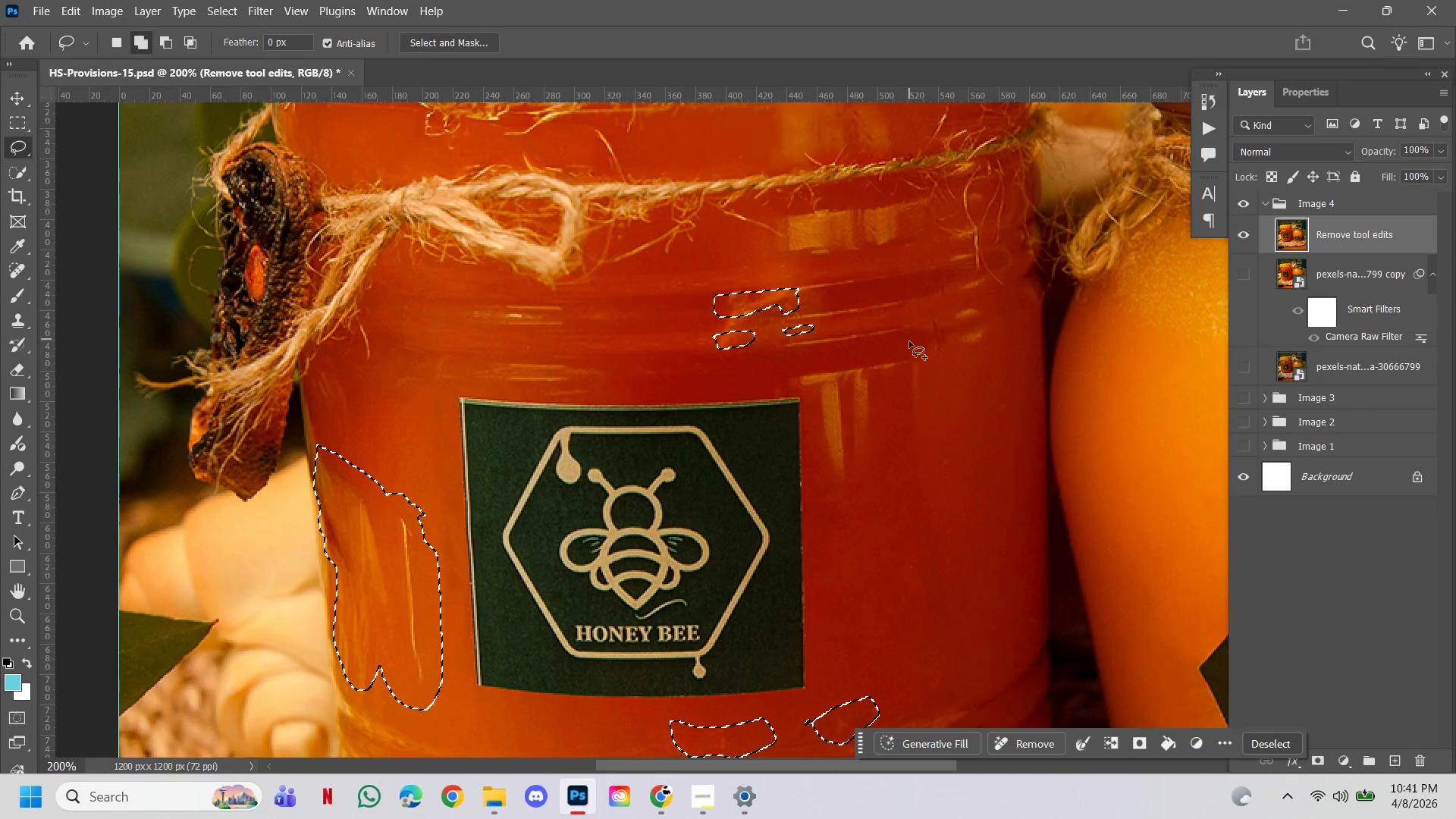 
key(Shift+ShiftLeft)
 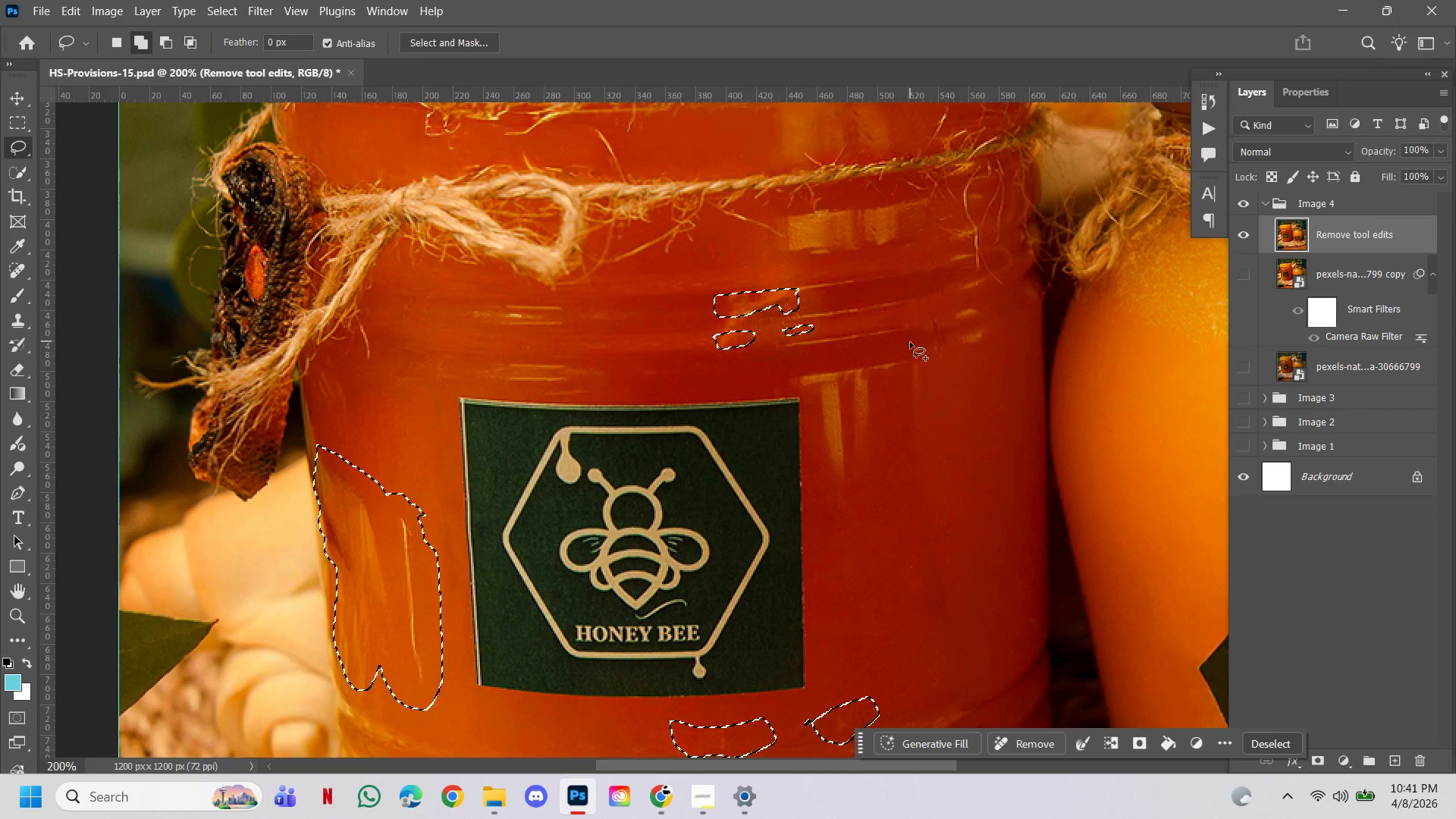 
key(Shift+ShiftLeft)
 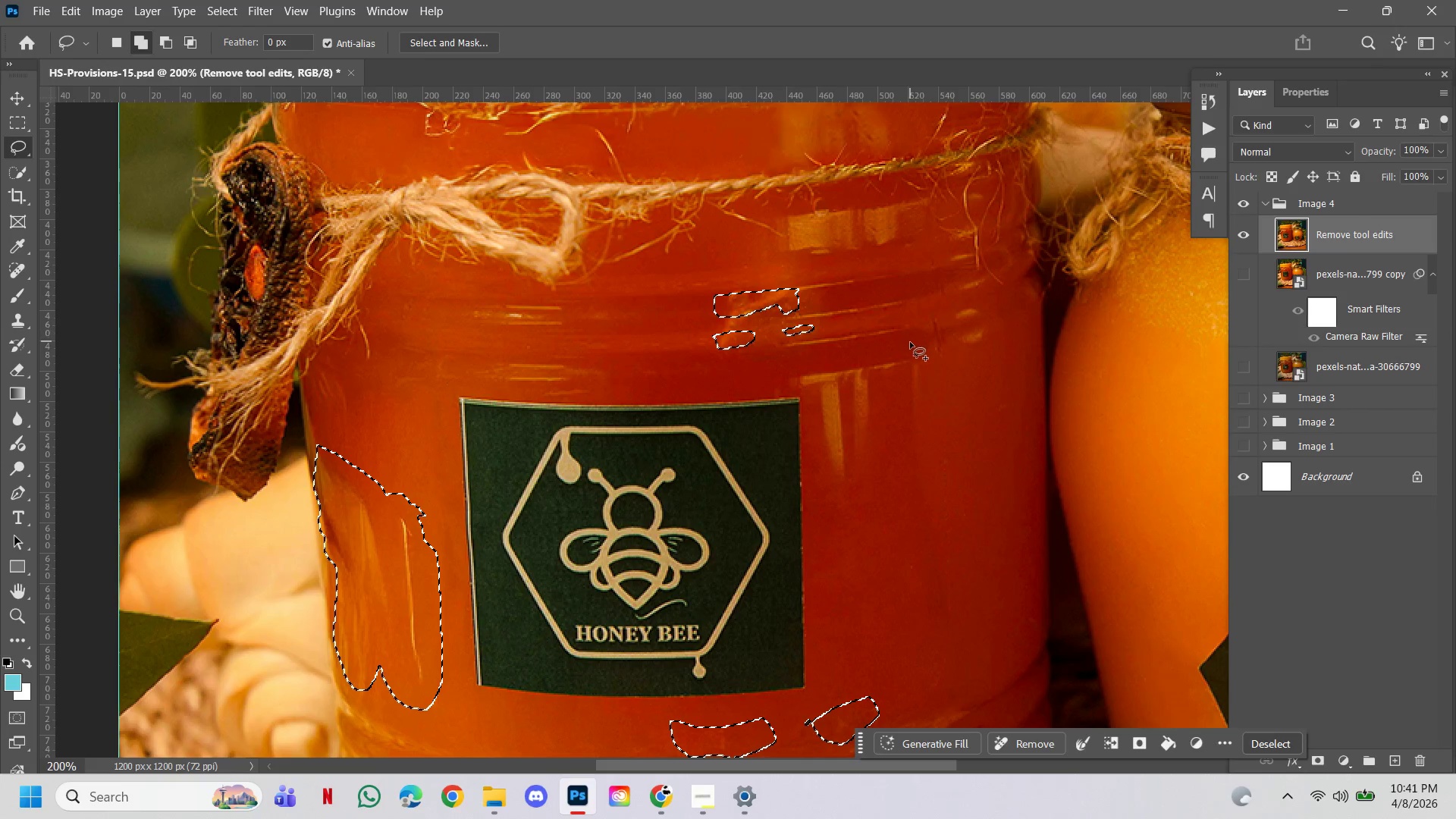 
key(Shift+ShiftLeft)
 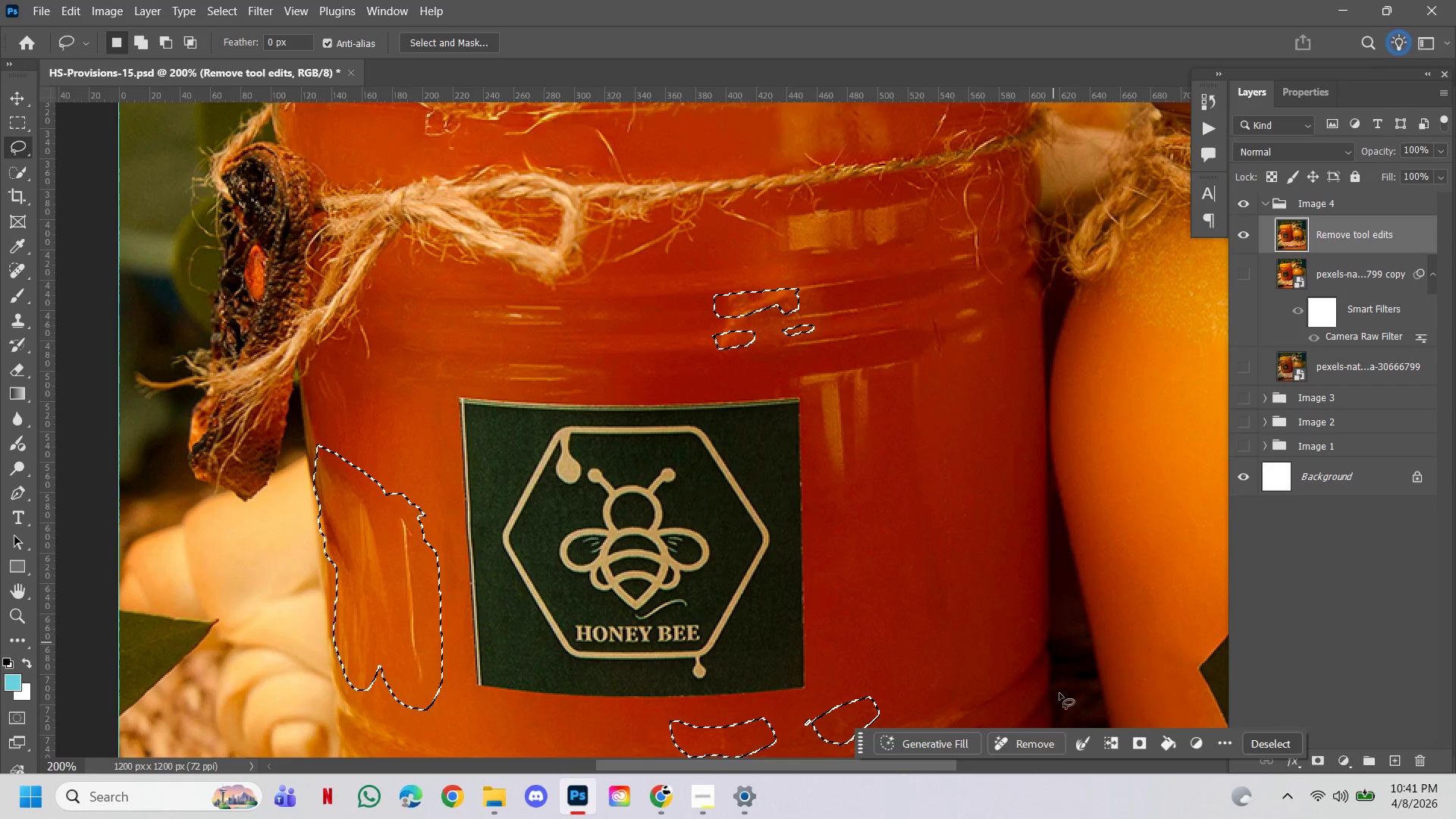 
left_click([1039, 745])
 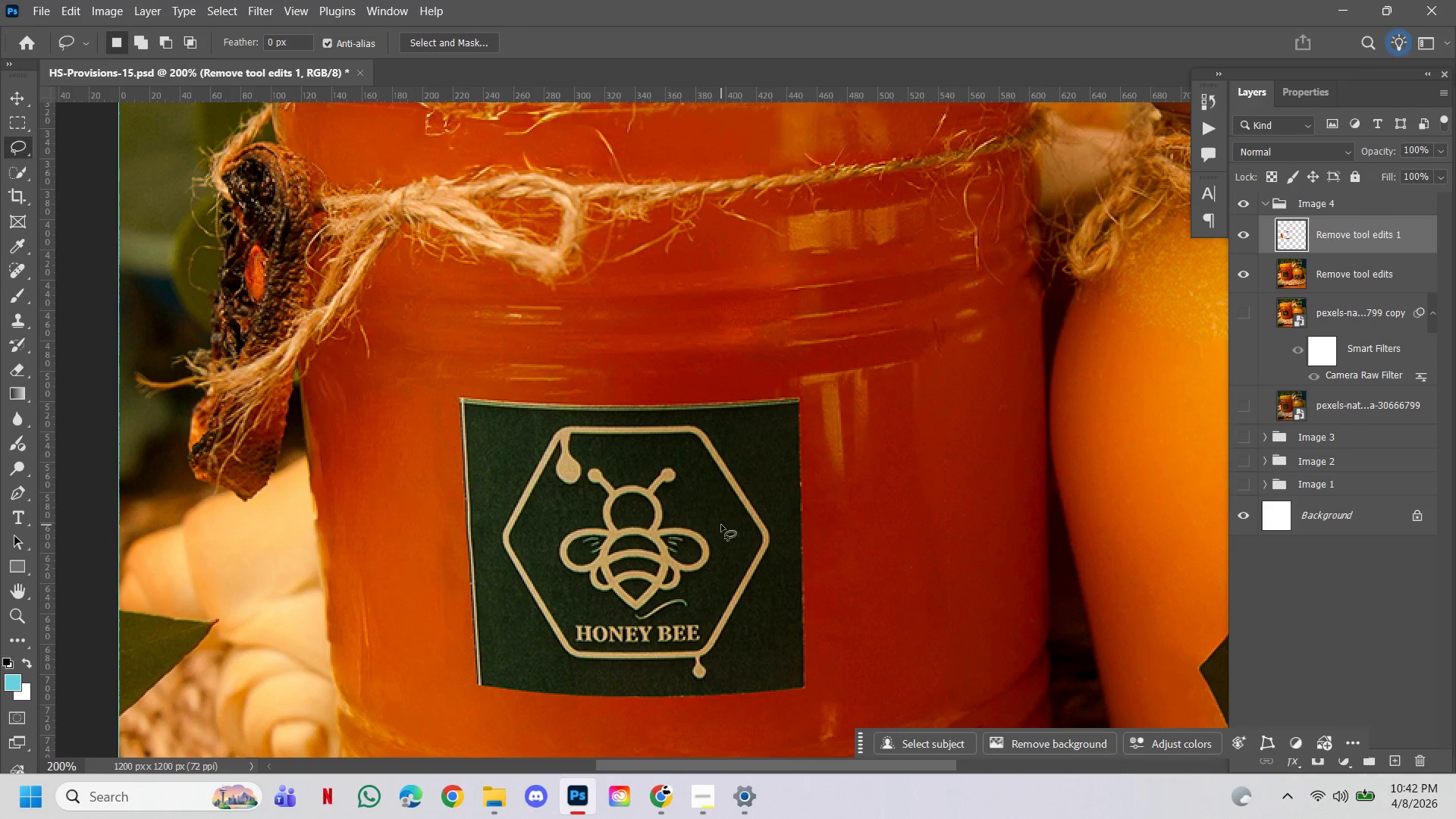 
wait(30.69)
 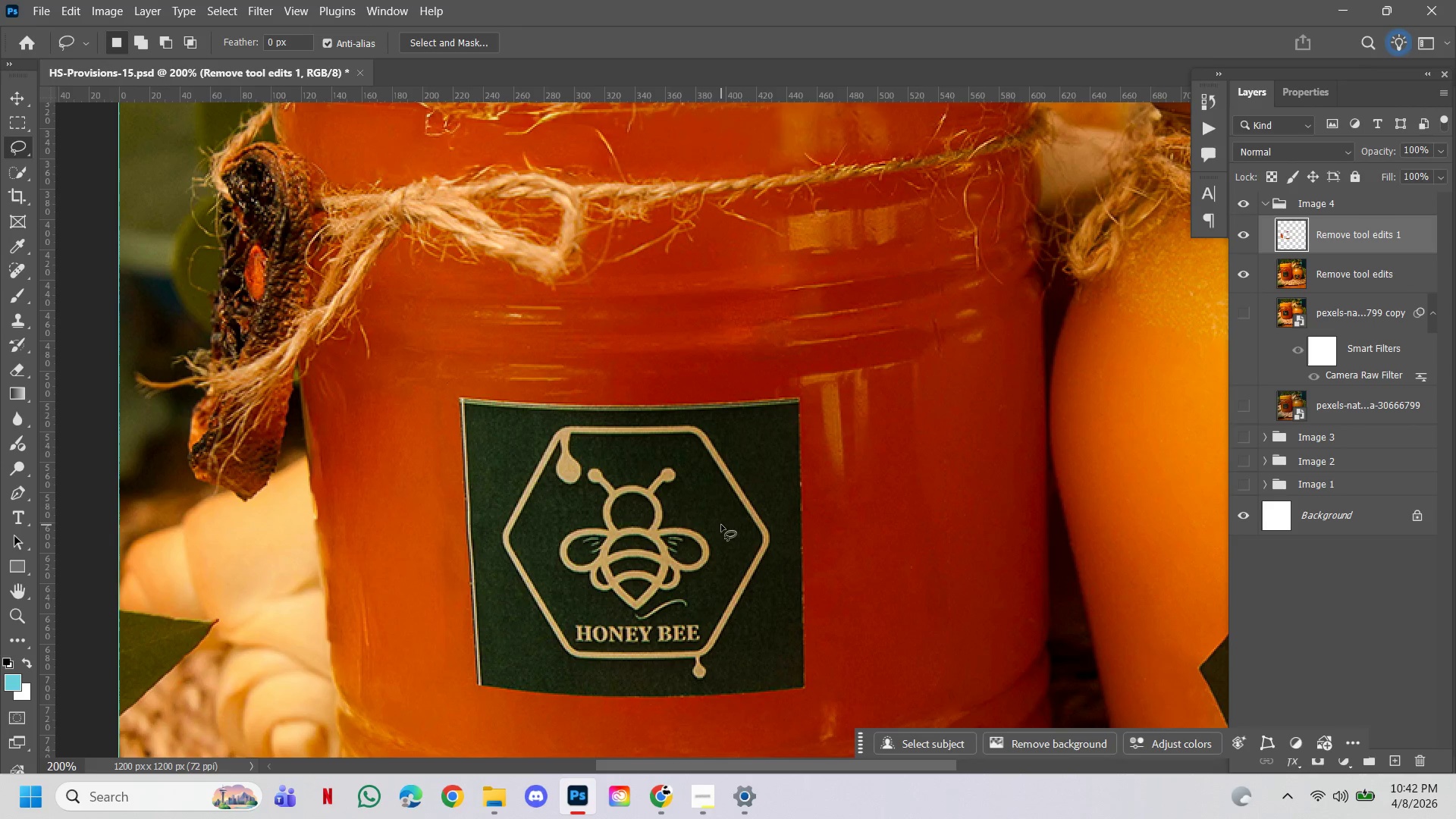 
left_click([1242, 240])
 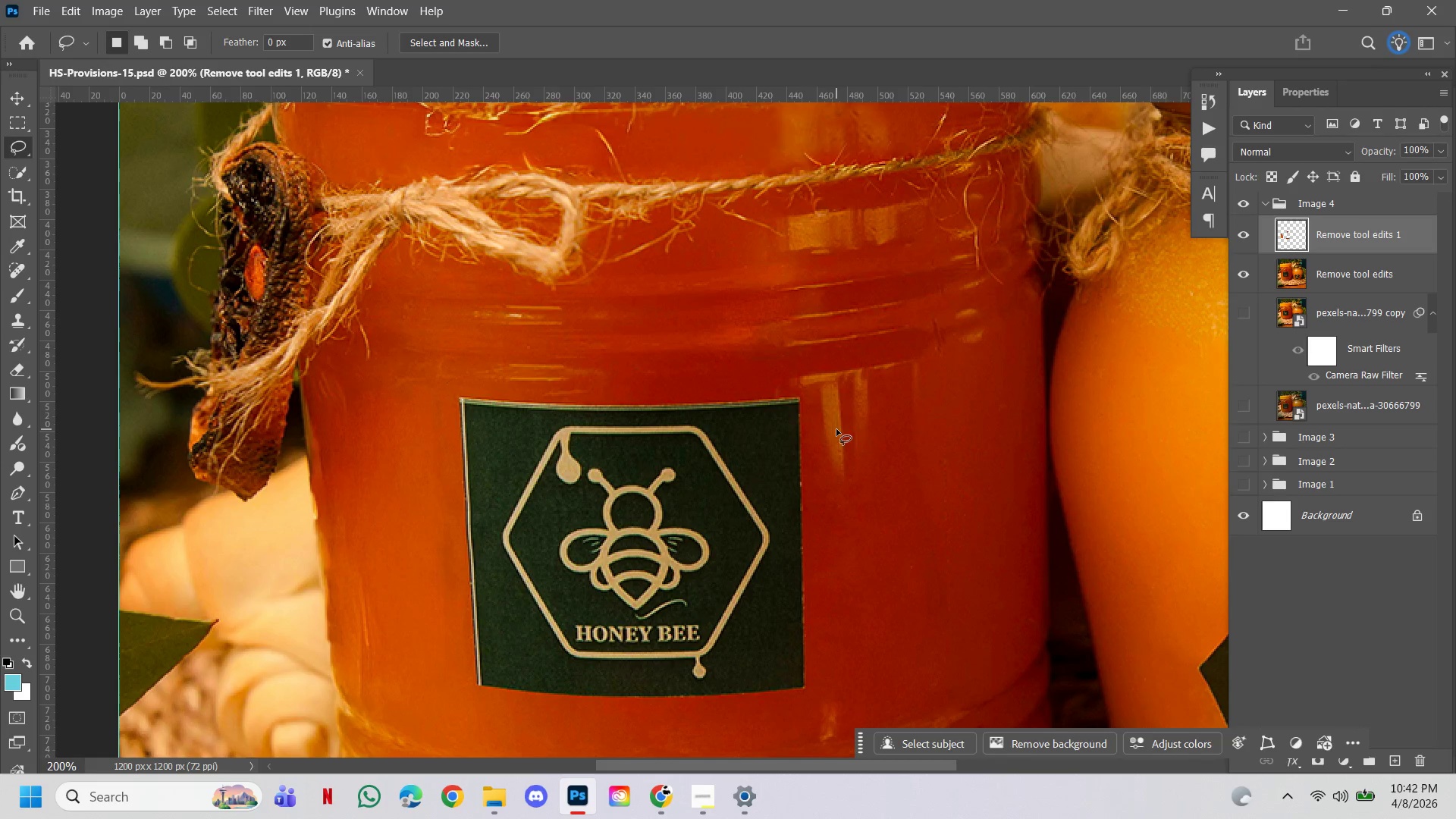 
wait(13.03)
 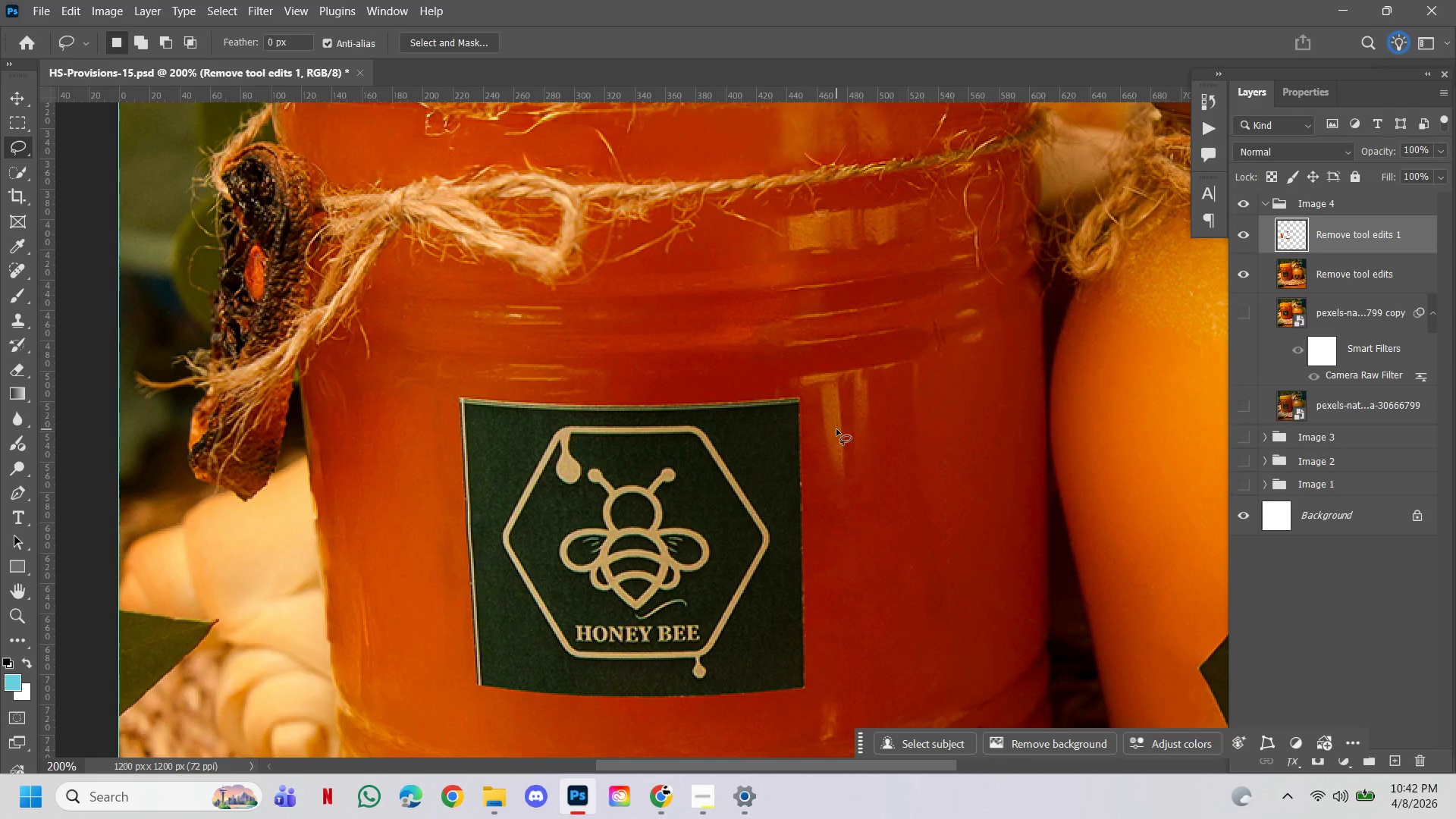 
hold_key(key=ControlLeft, duration=1.39)
 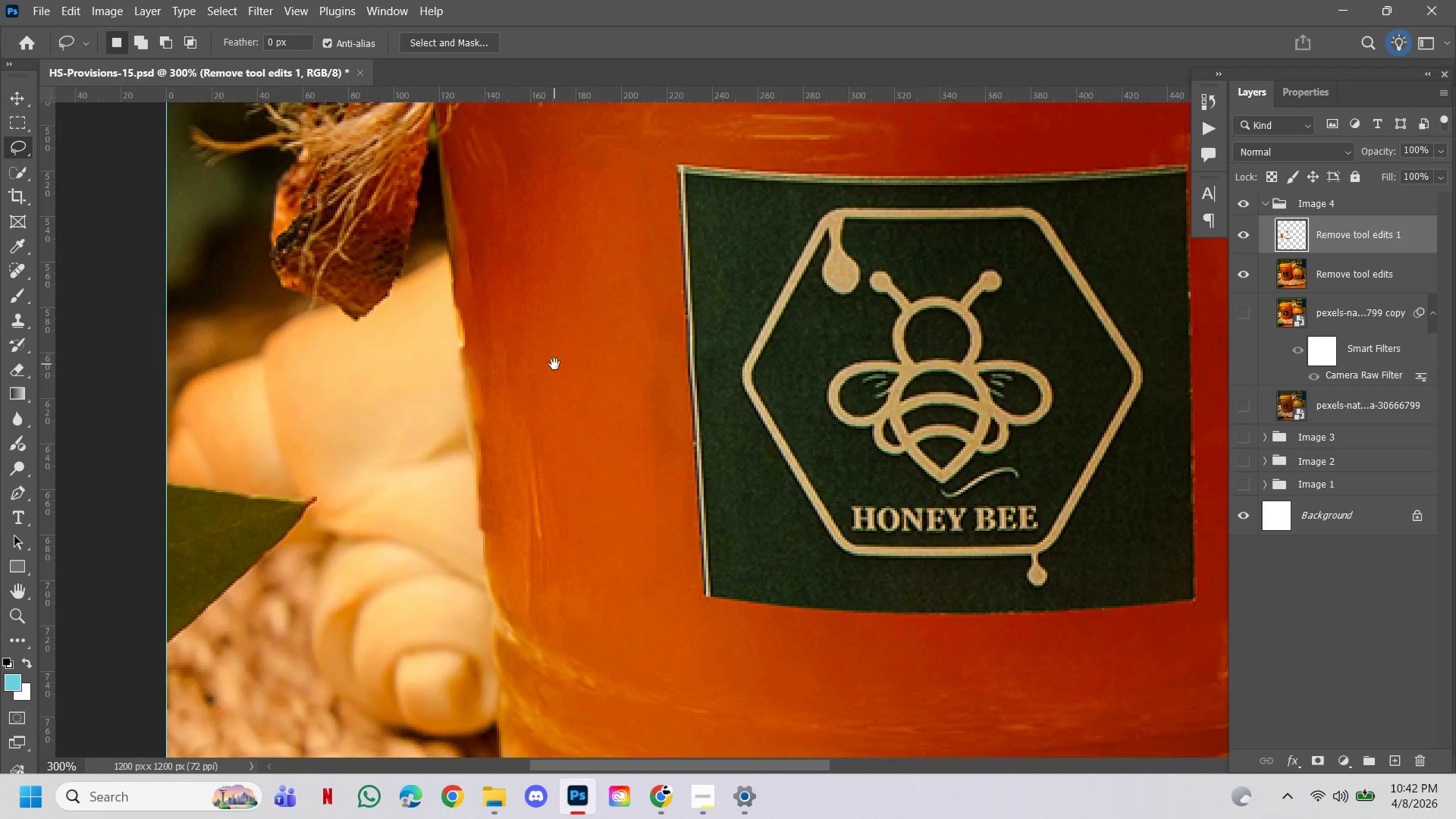 
hold_key(key=Space, duration=1.53)
 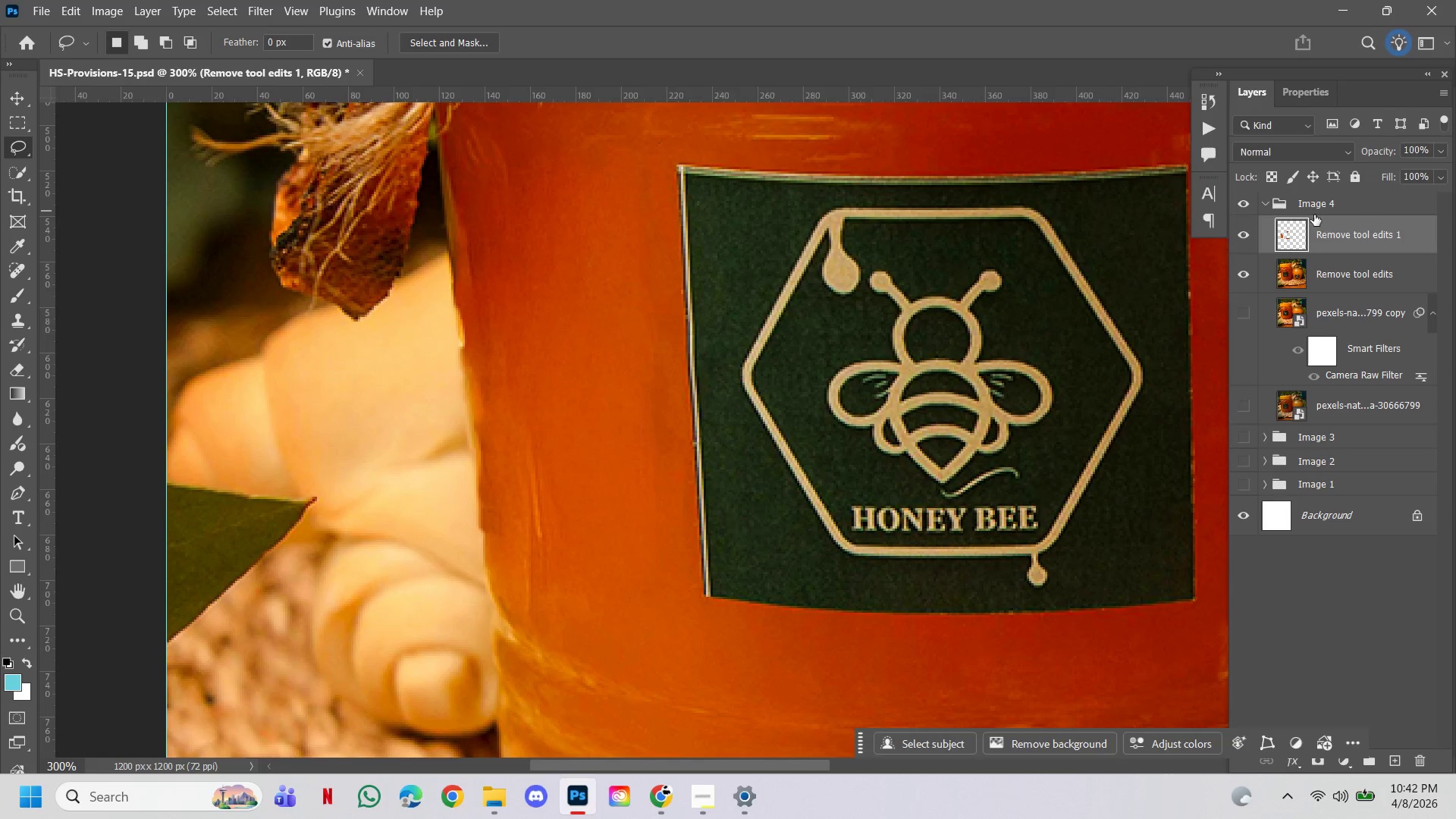 
left_click([391, 500])
 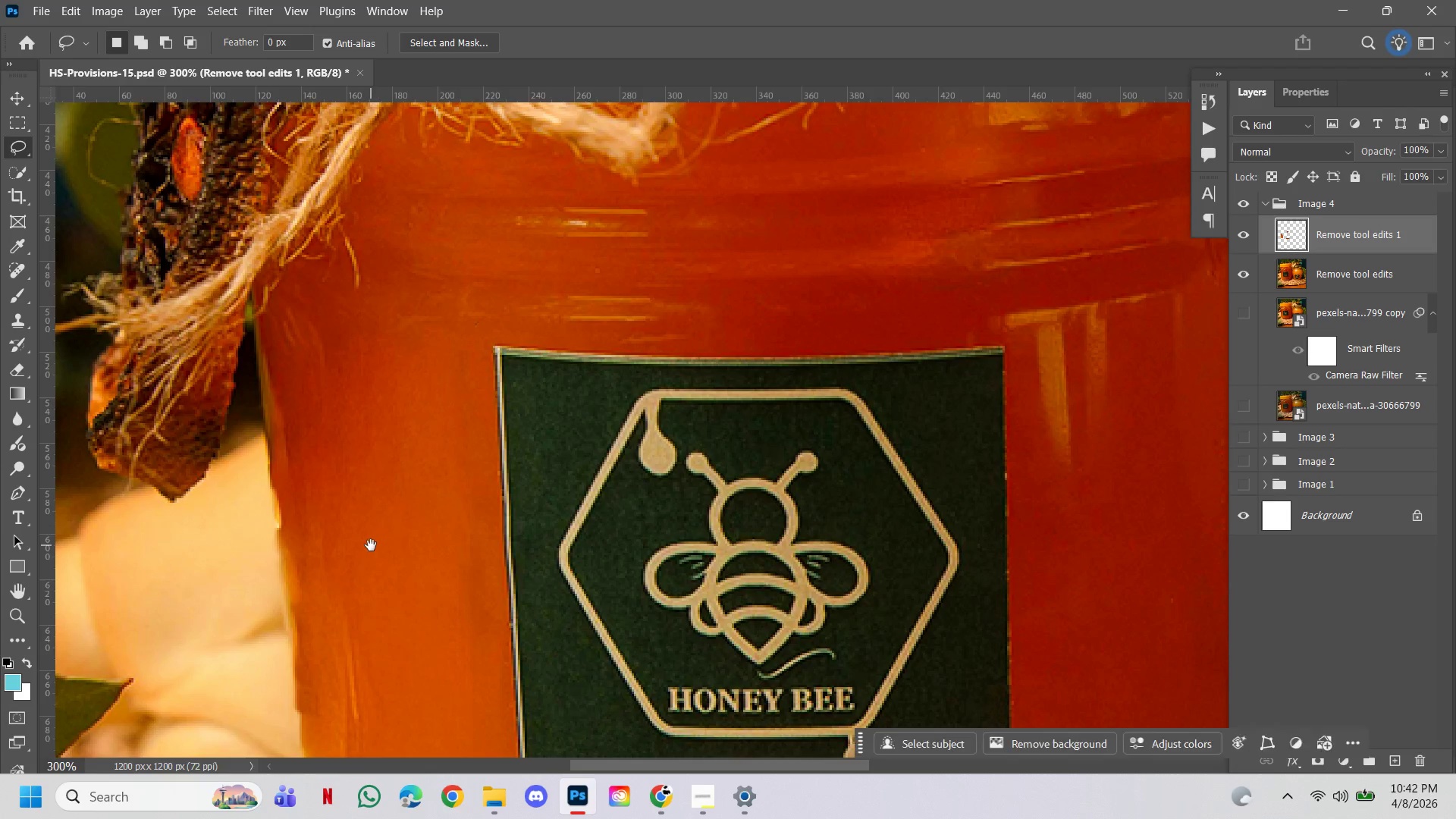 
left_click_drag(start_coordinate=[371, 545], to_coordinate=[554, 364])
 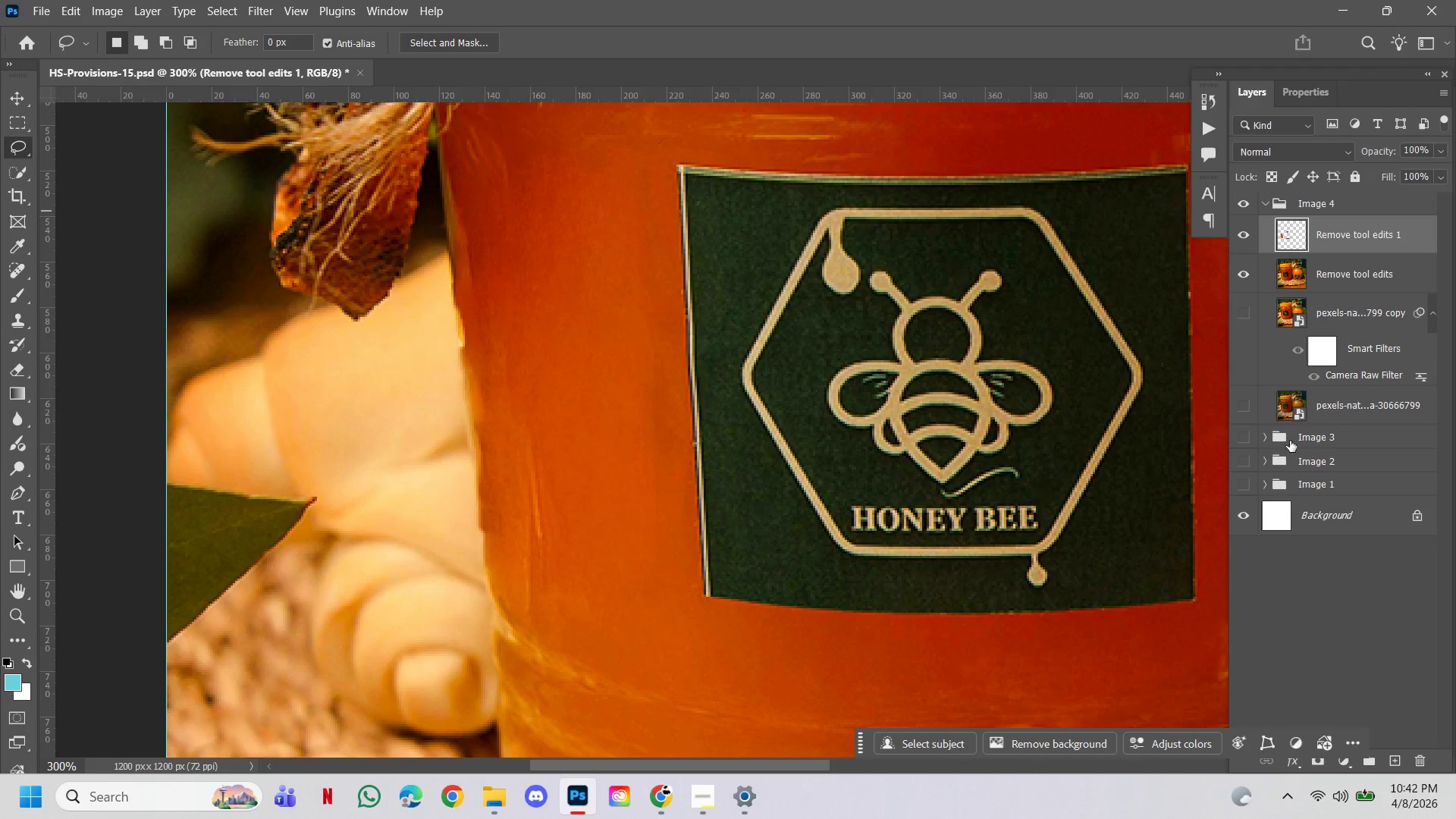 
hold_key(key=Space, duration=0.38)
 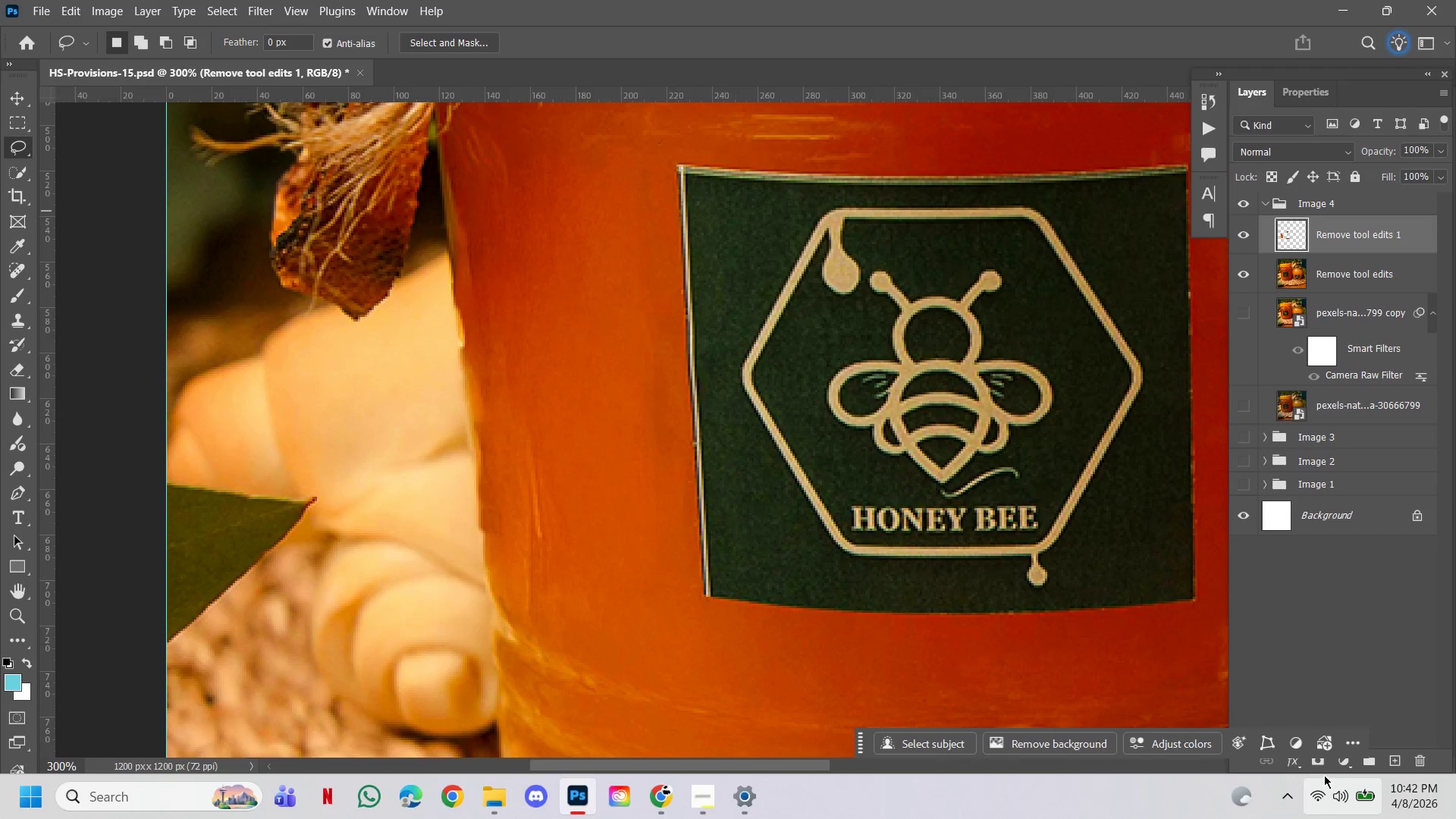 
left_click([1316, 767])
 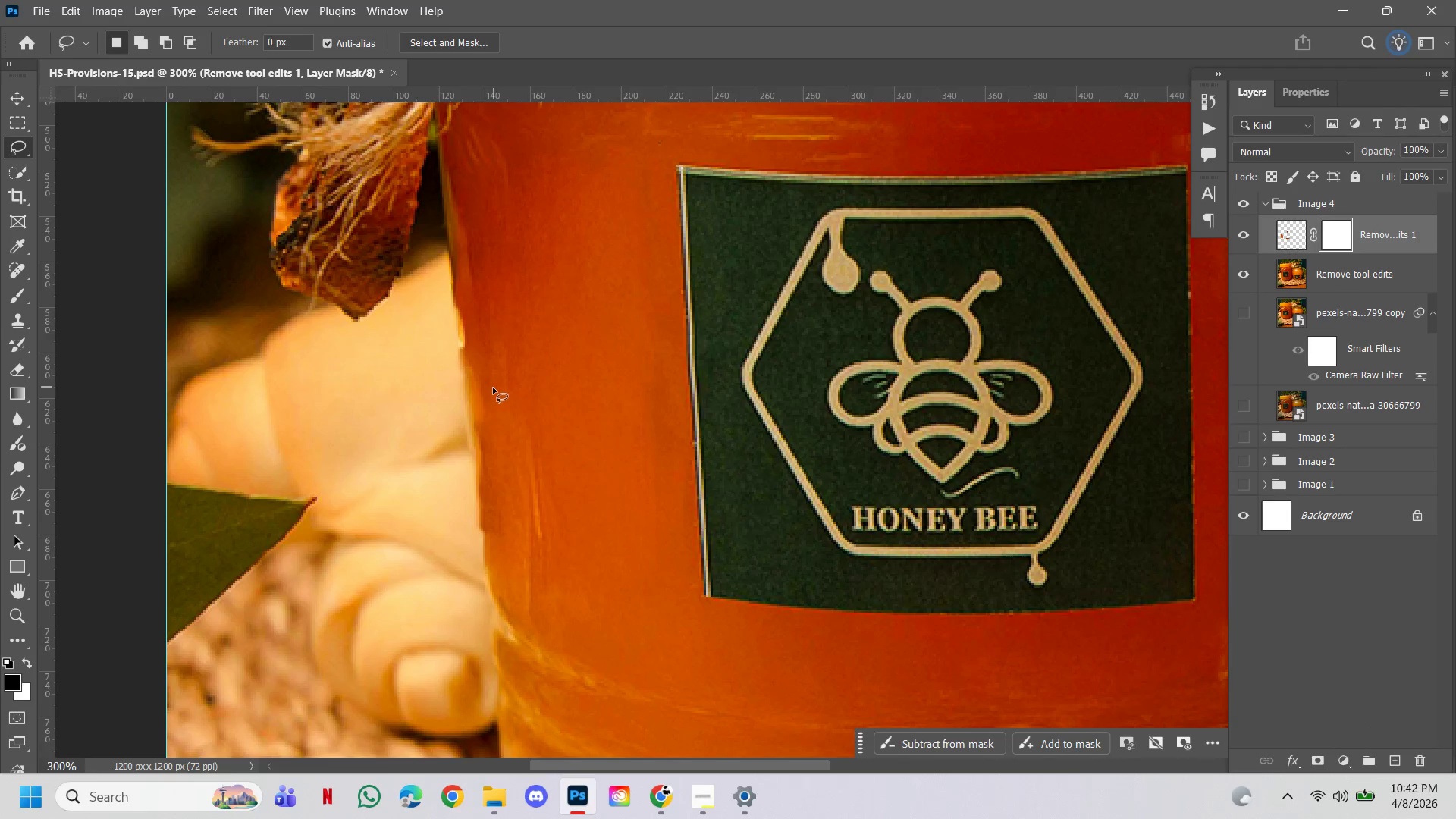 
key(B)
 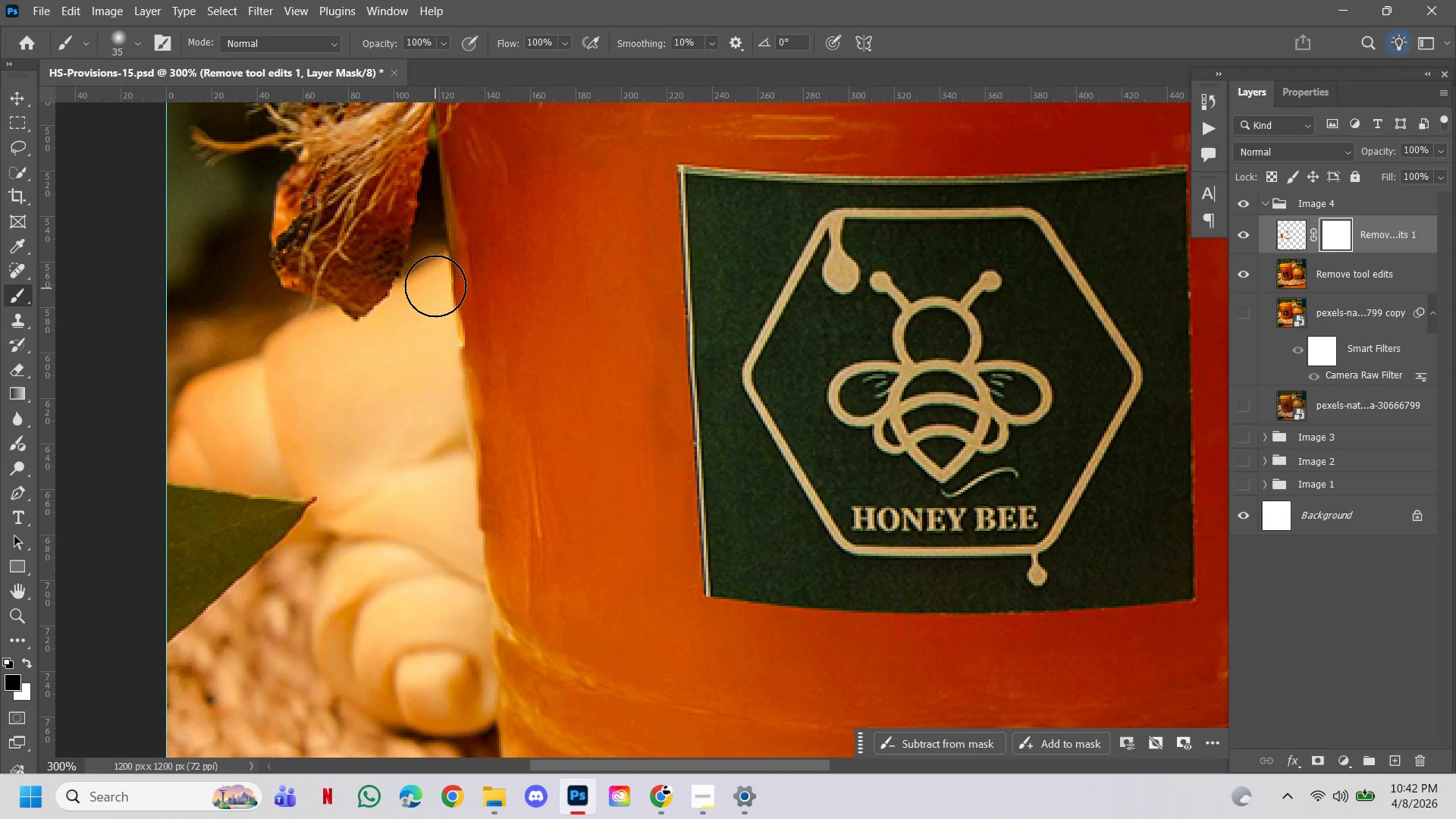 
left_click_drag(start_coordinate=[435, 286], to_coordinate=[424, 450])
 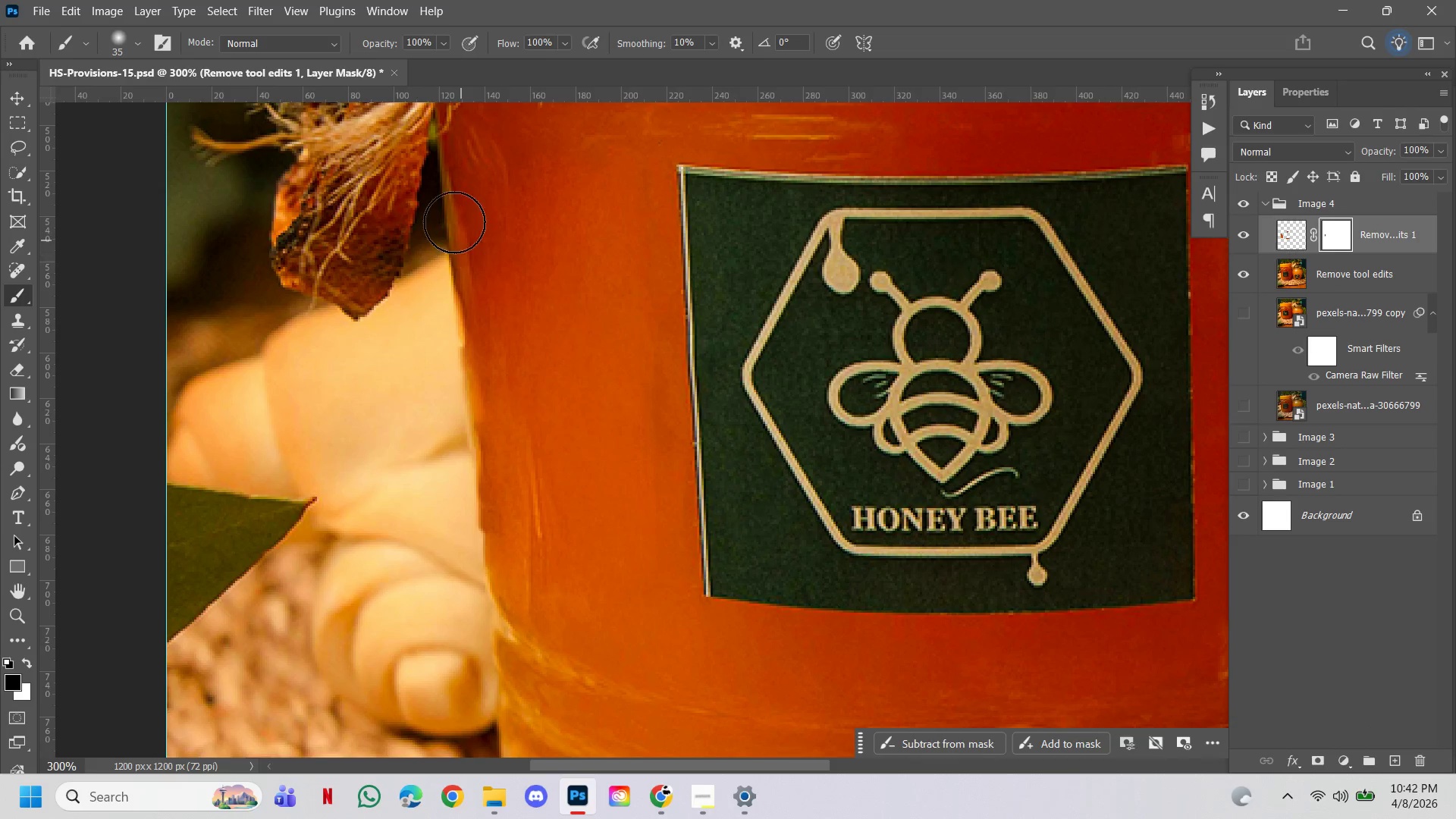 
left_click_drag(start_coordinate=[451, 217], to_coordinate=[446, 365])
 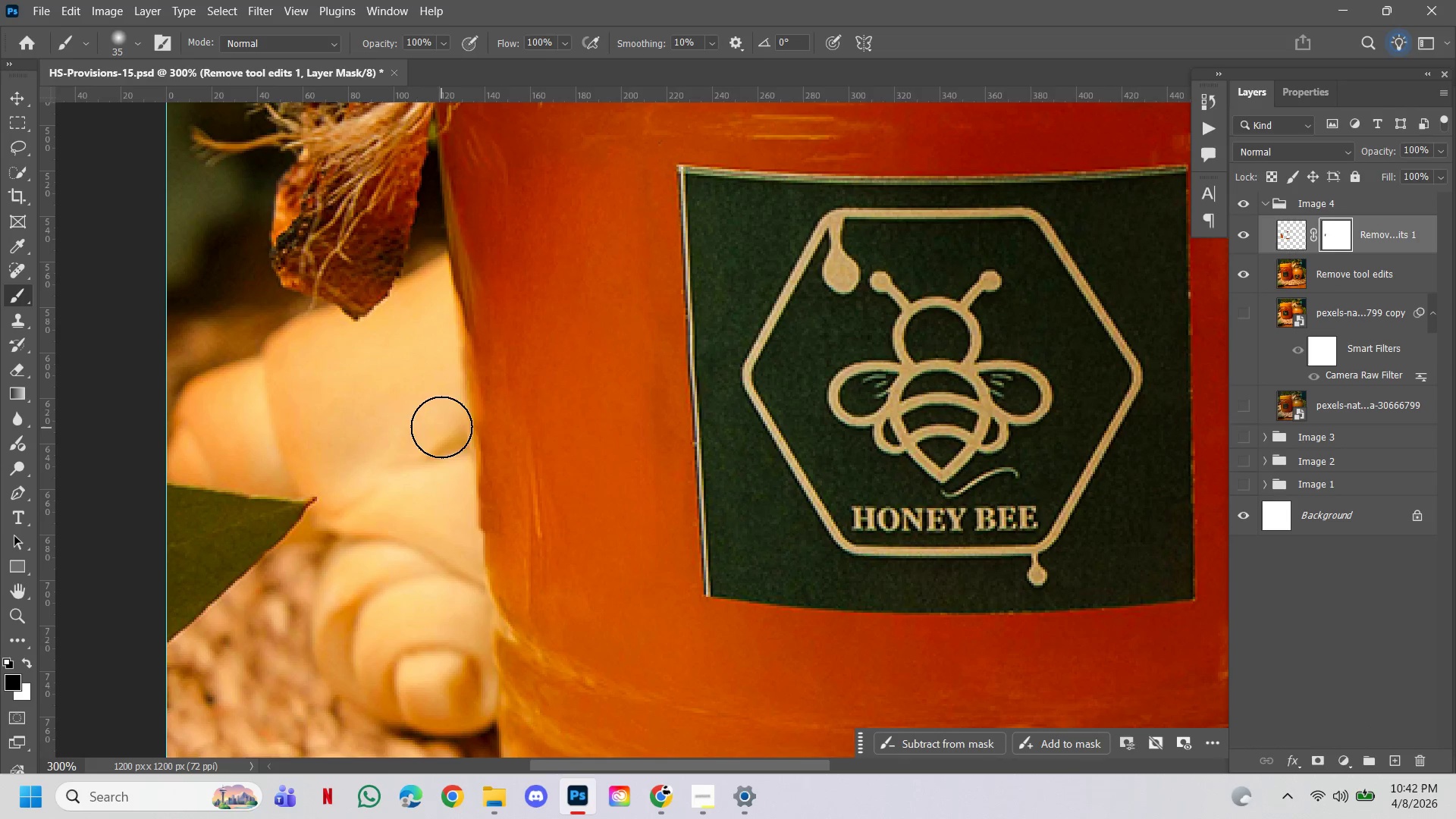 
left_click_drag(start_coordinate=[441, 428], to_coordinate=[474, 470])
 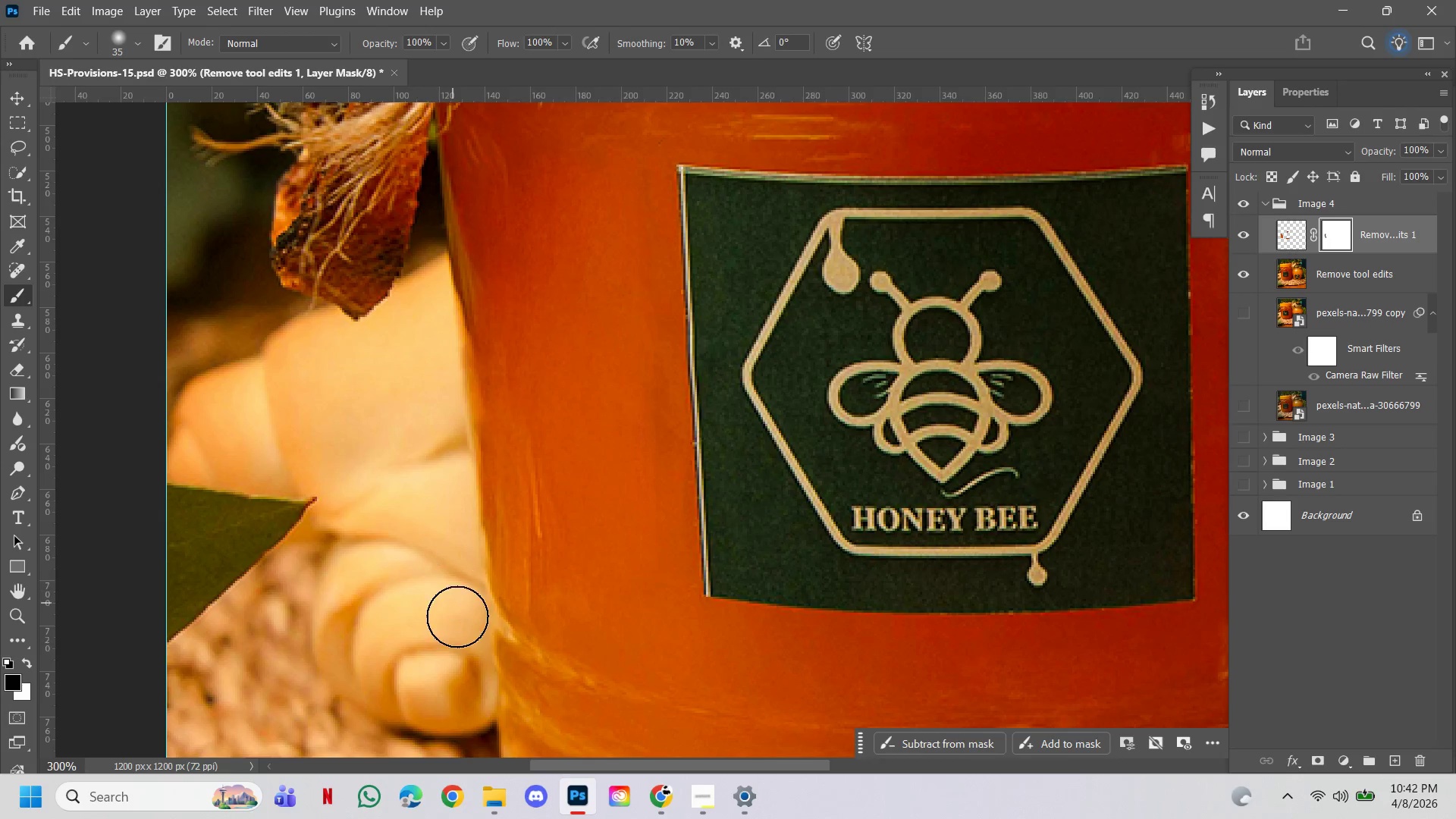 
left_click([467, 610])
 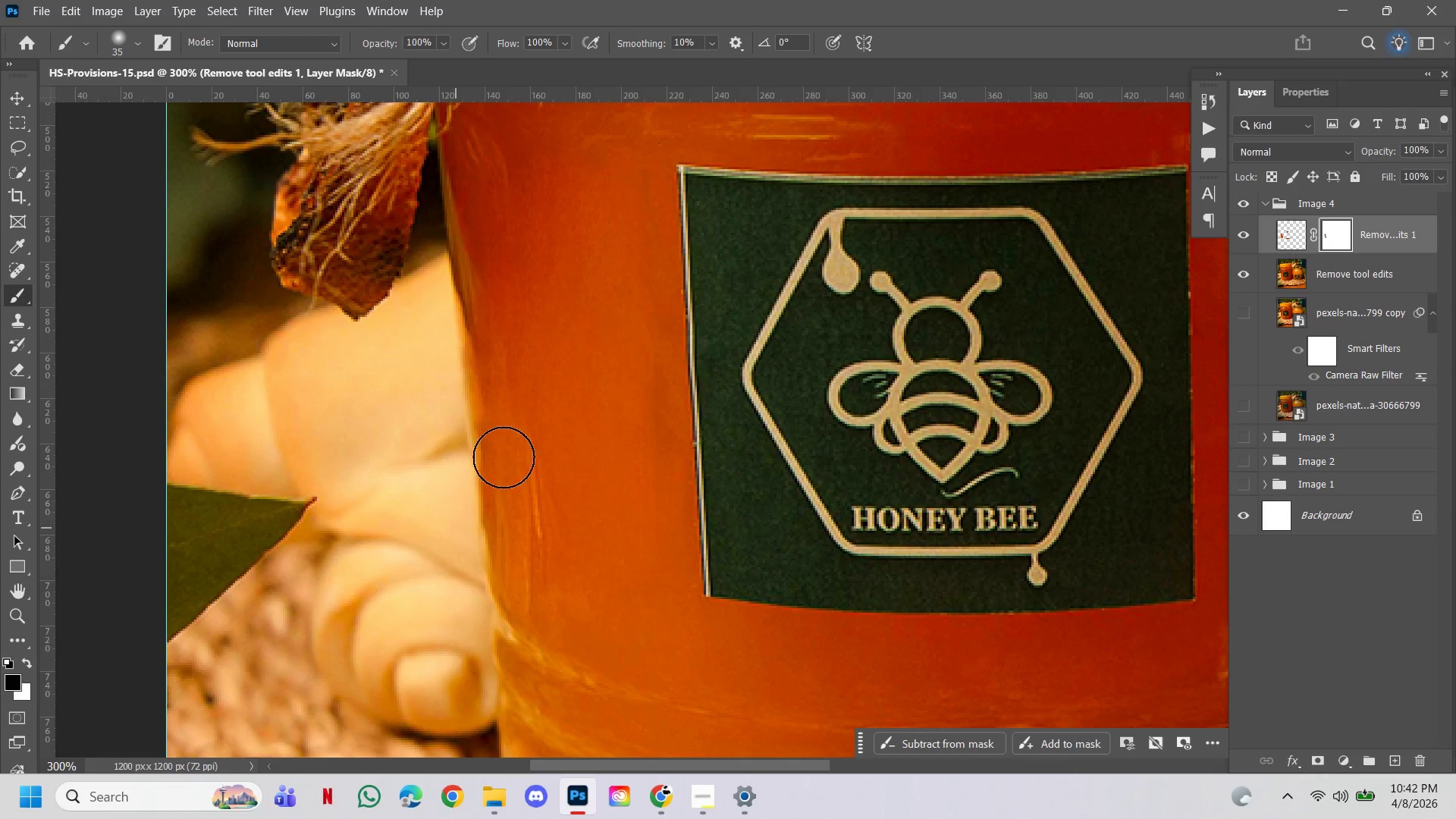 
hold_key(key=ControlLeft, duration=0.91)
 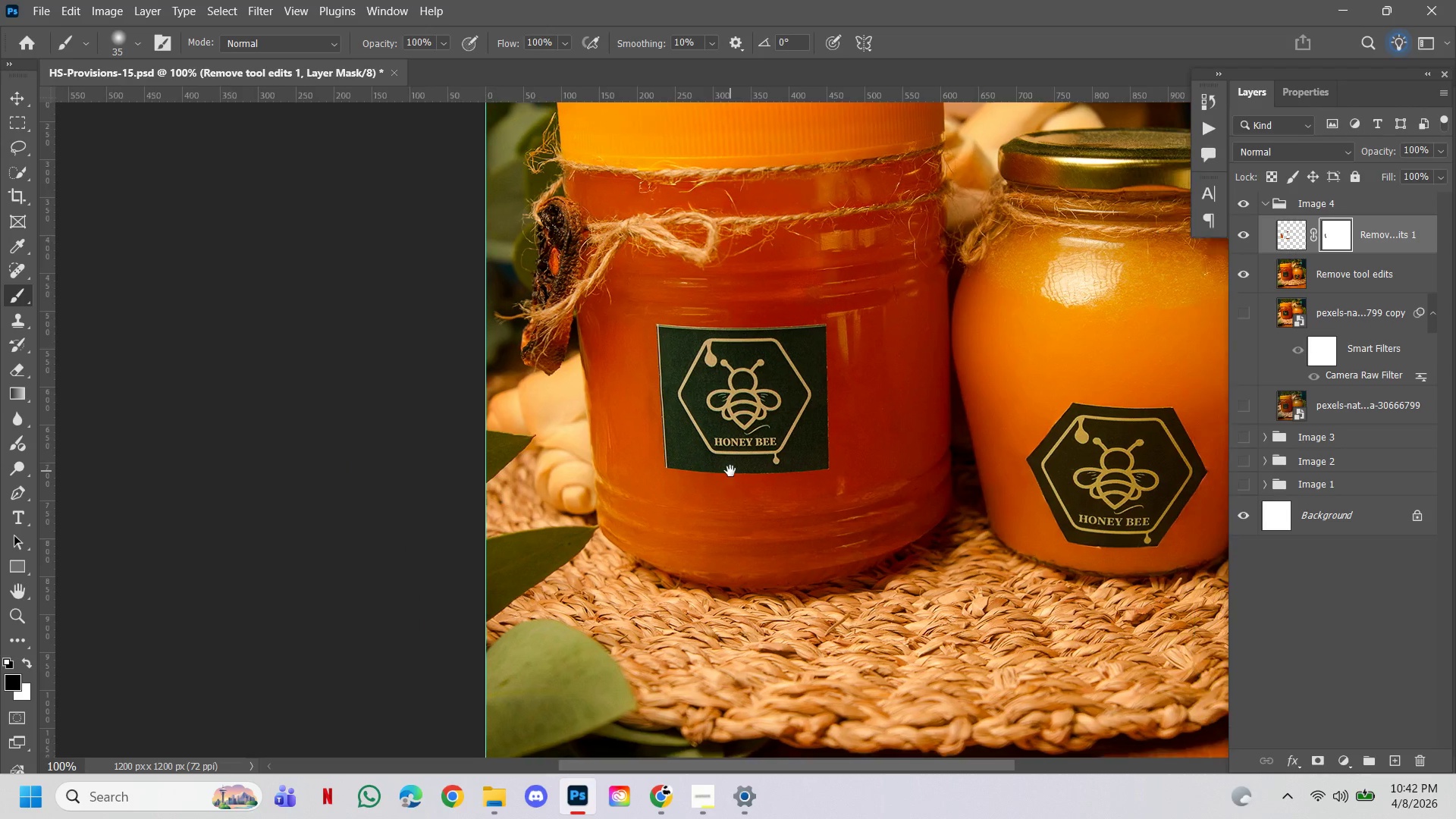 
hold_key(key=AltLeft, duration=0.77)
 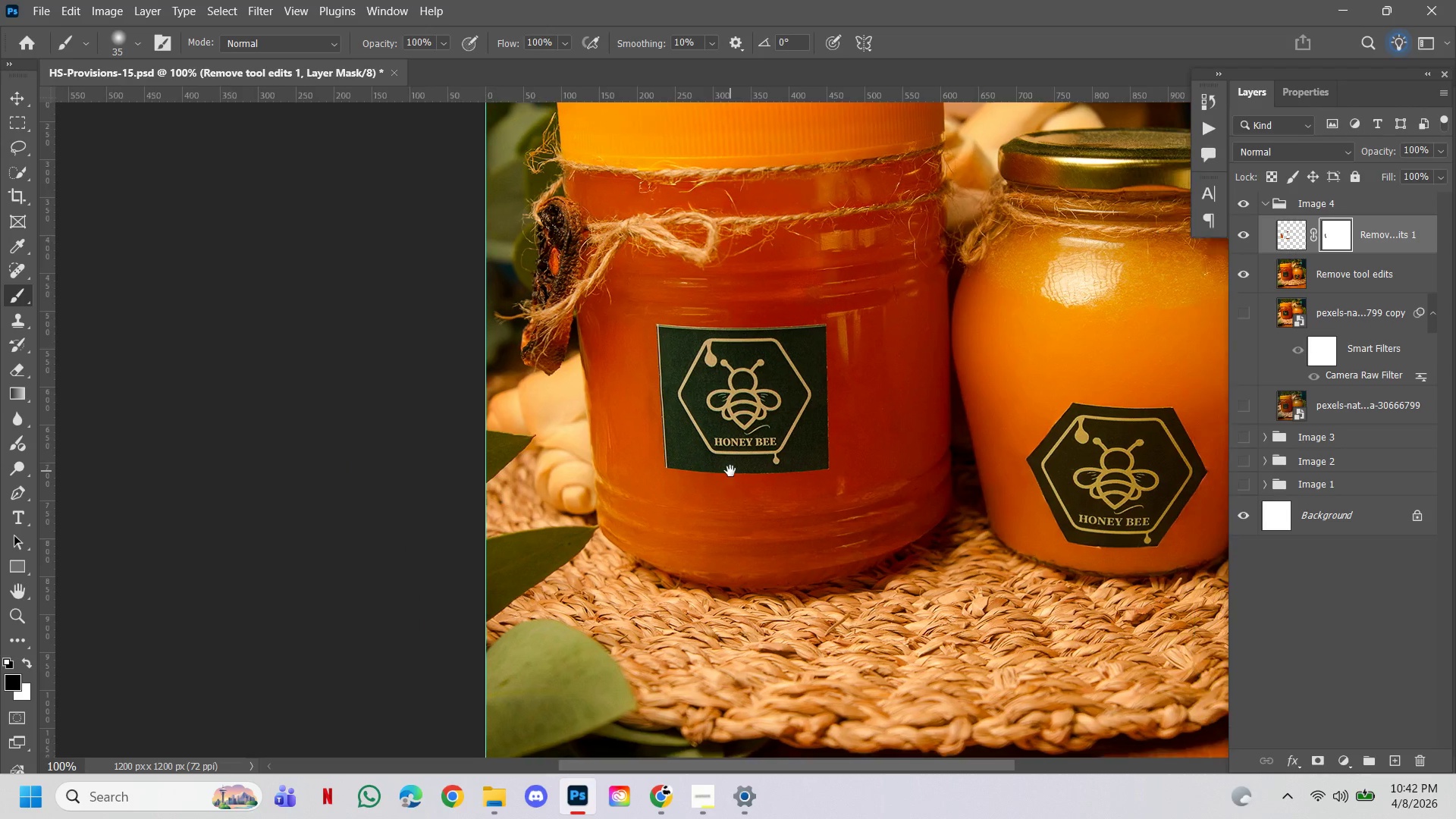 
hold_key(key=Space, duration=2.44)
 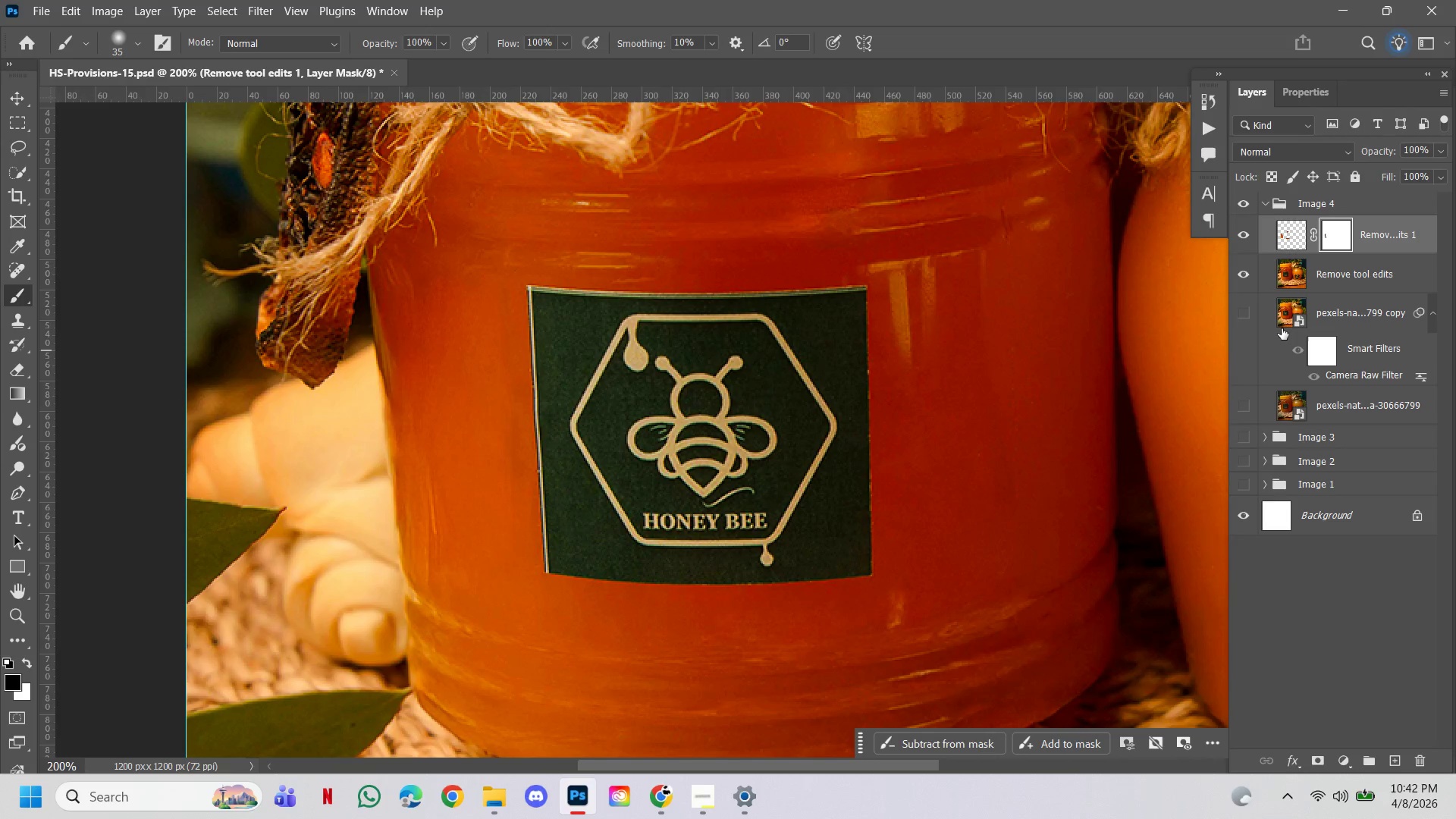 
left_click([693, 471])
 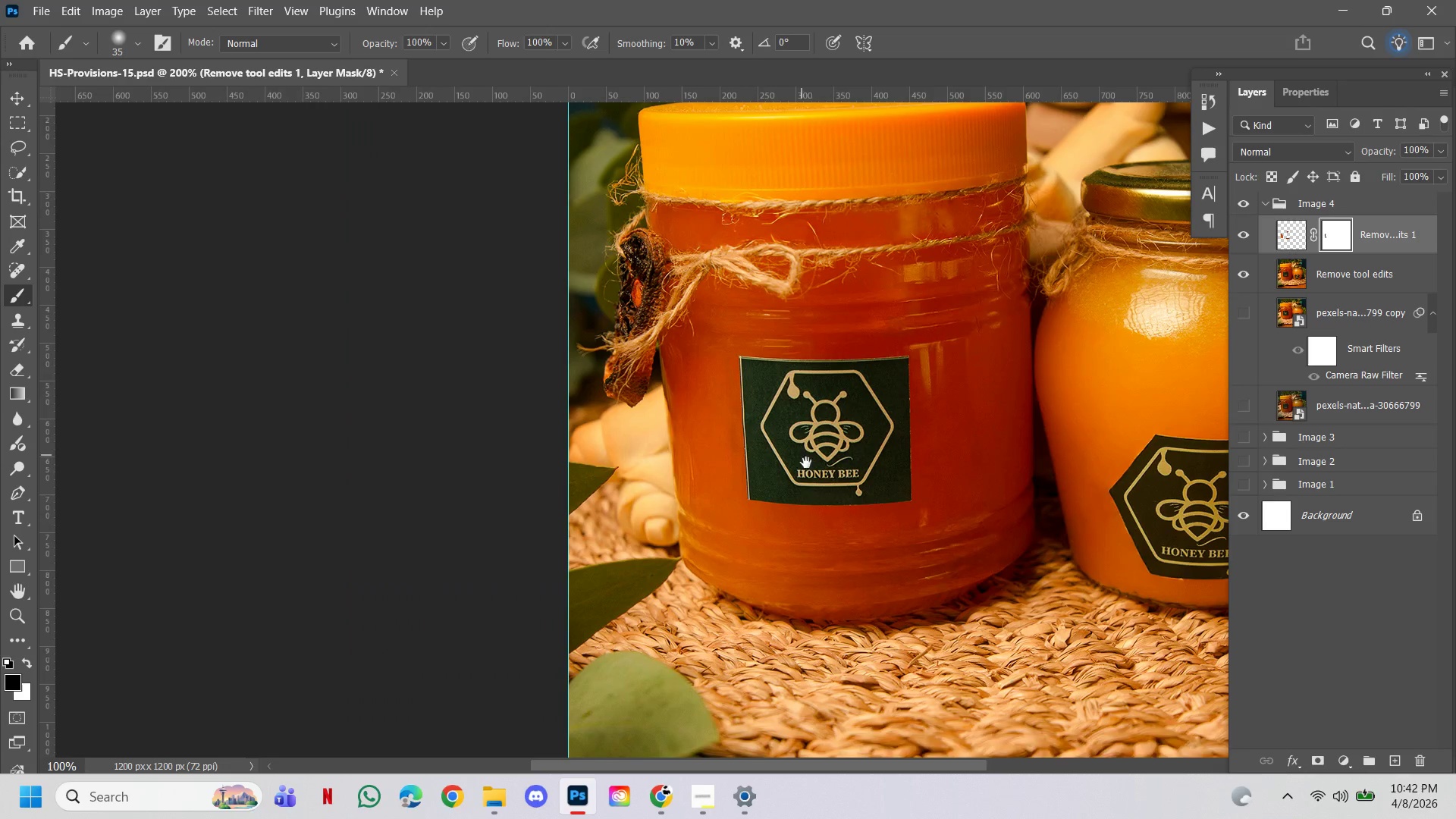 
left_click_drag(start_coordinate=[815, 504], to_coordinate=[729, 471])
 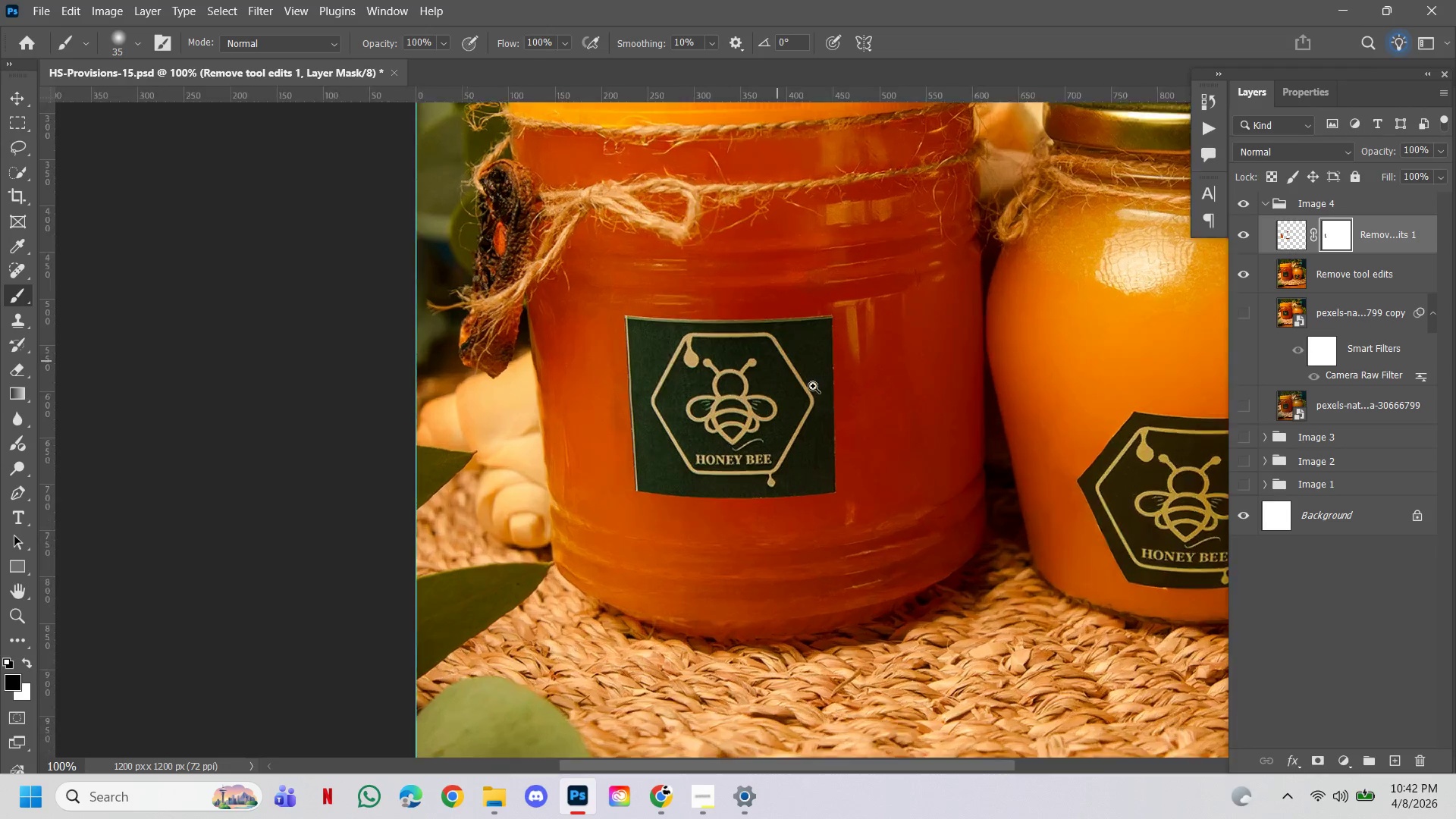 
hold_key(key=ControlLeft, duration=1.44)
left_click([777, 361])
 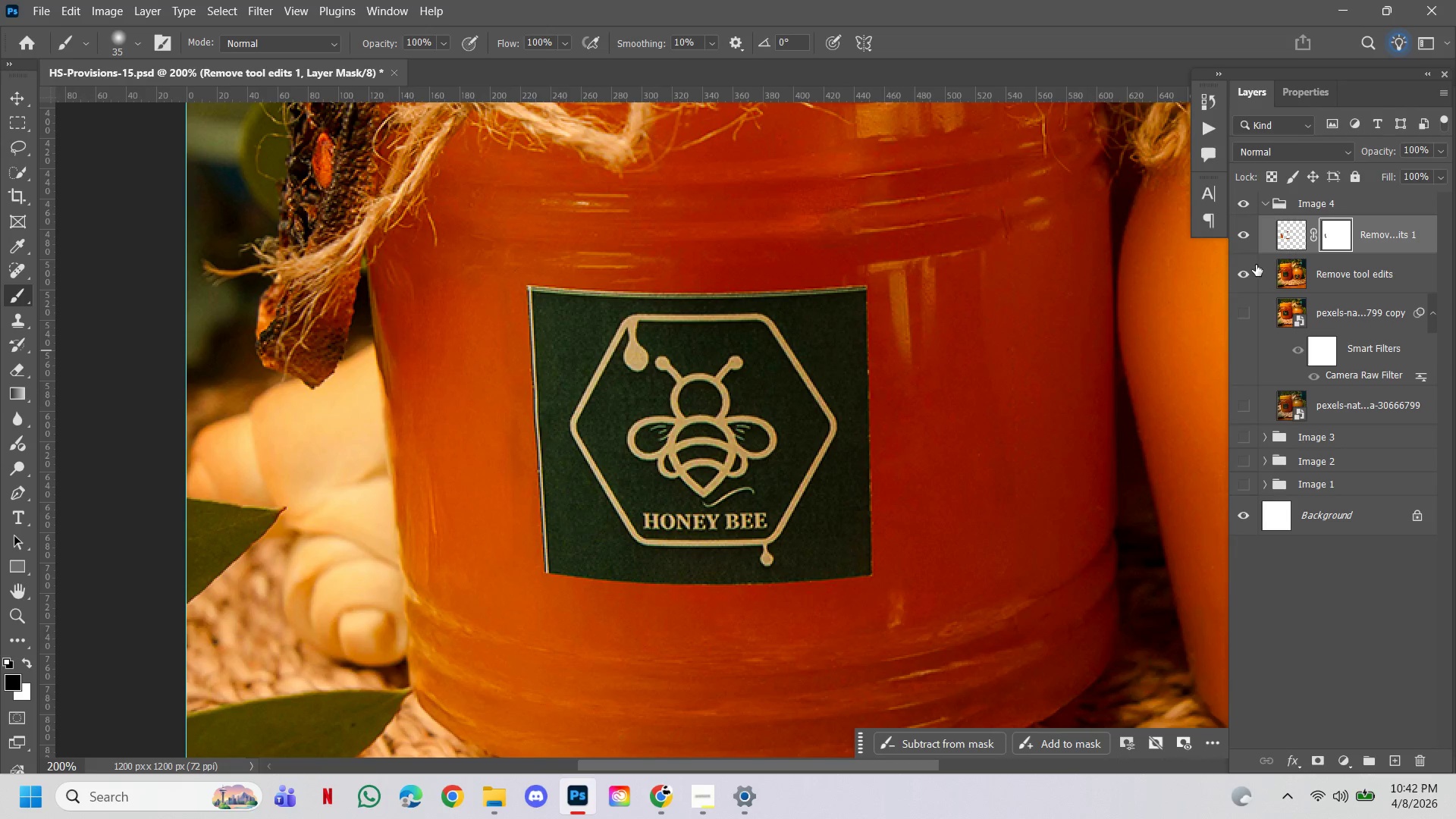 
left_click([1243, 237])
 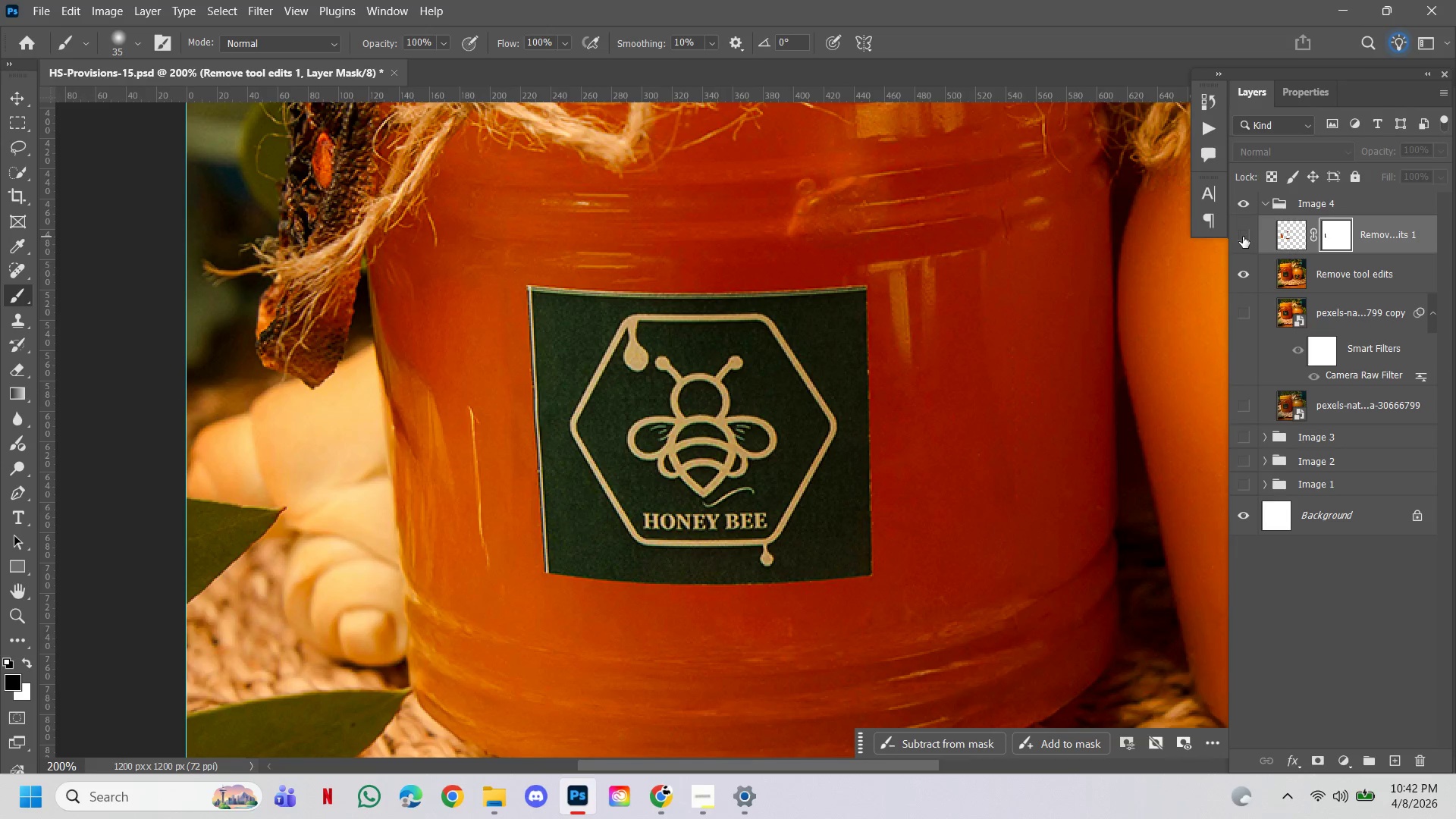 
left_click([1243, 237])
 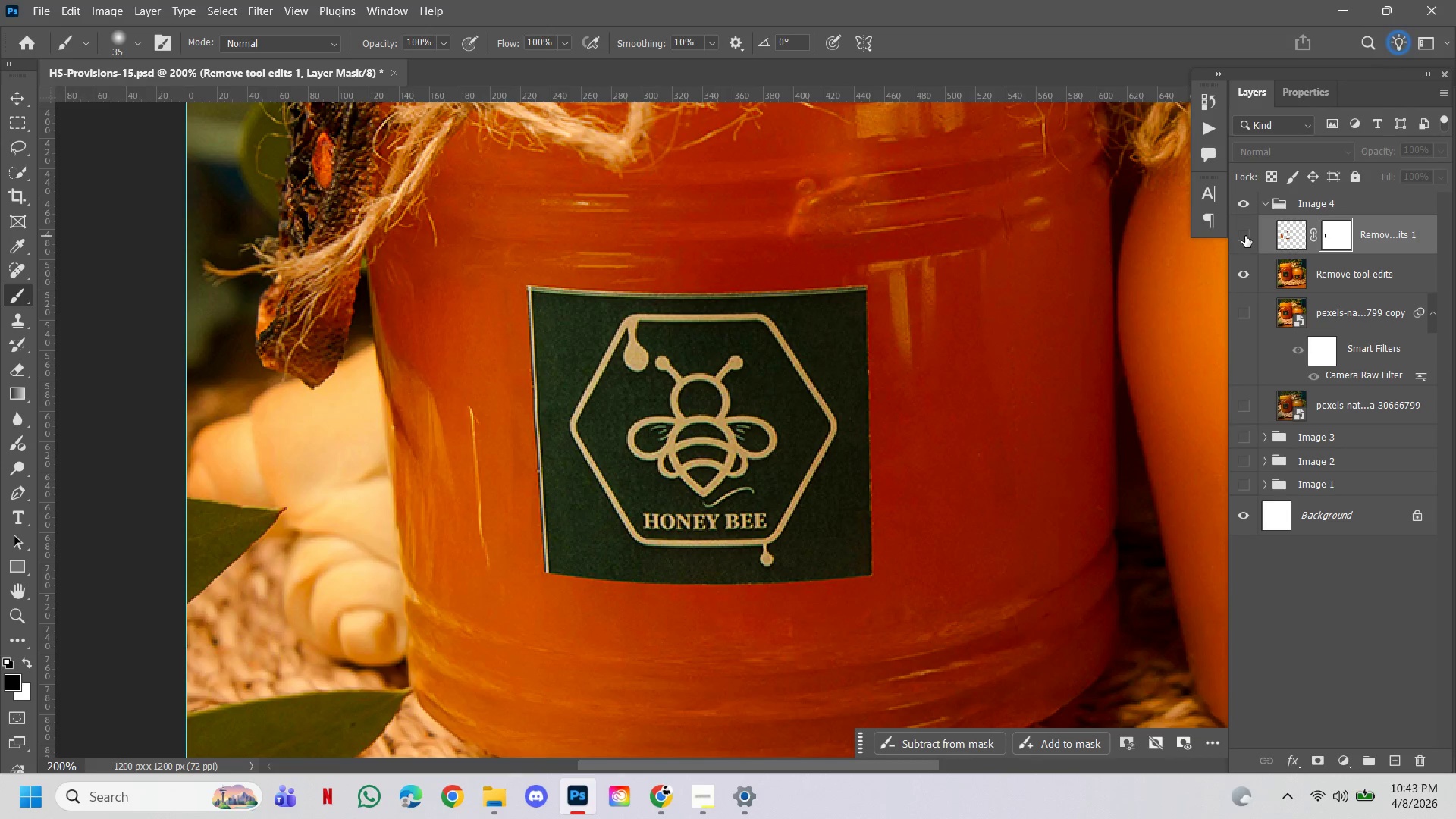 
left_click([1247, 236])
 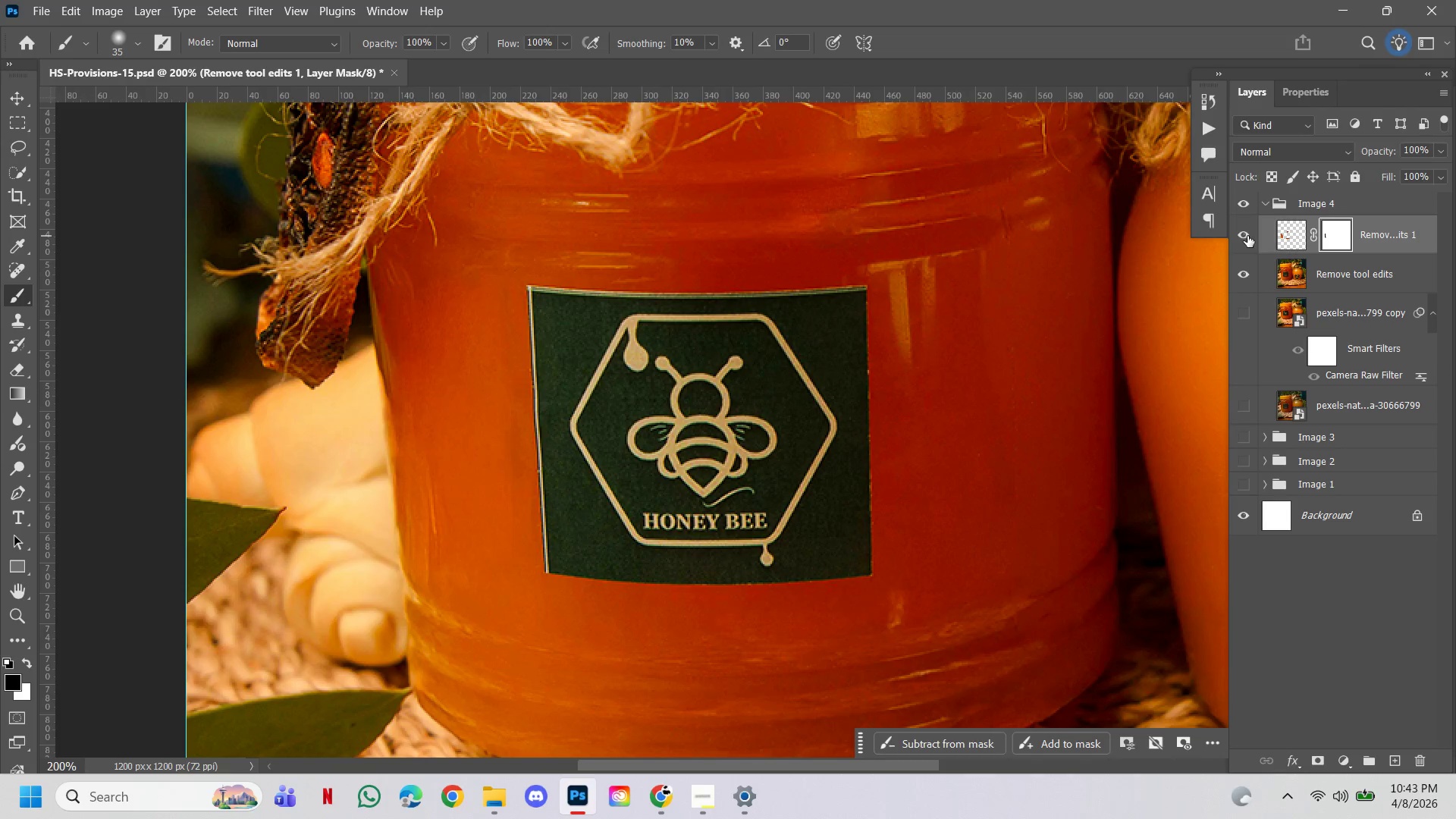 
hold_key(key=ControlLeft, duration=0.59)
 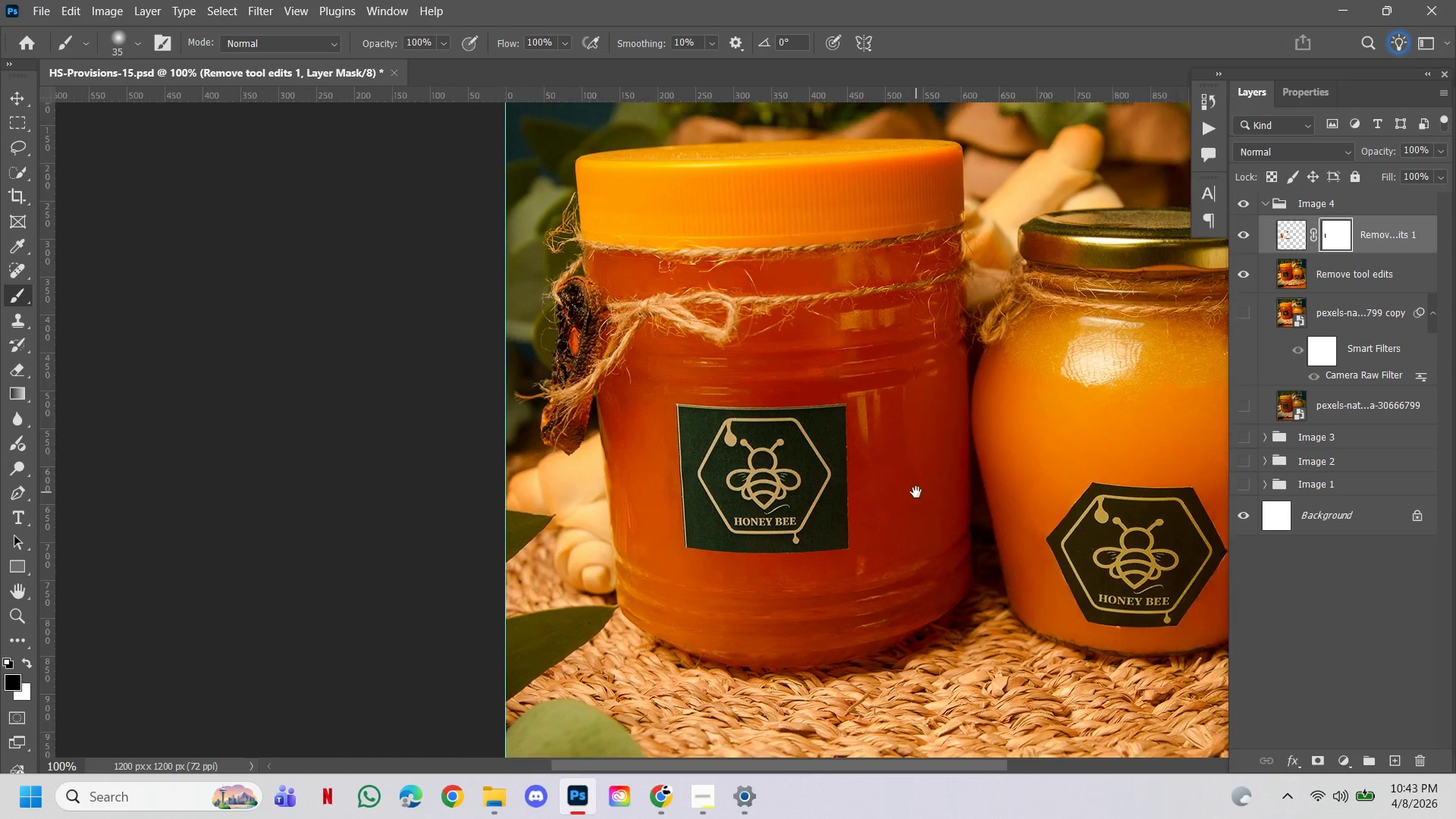 
hold_key(key=AltLeft, duration=0.61)
 